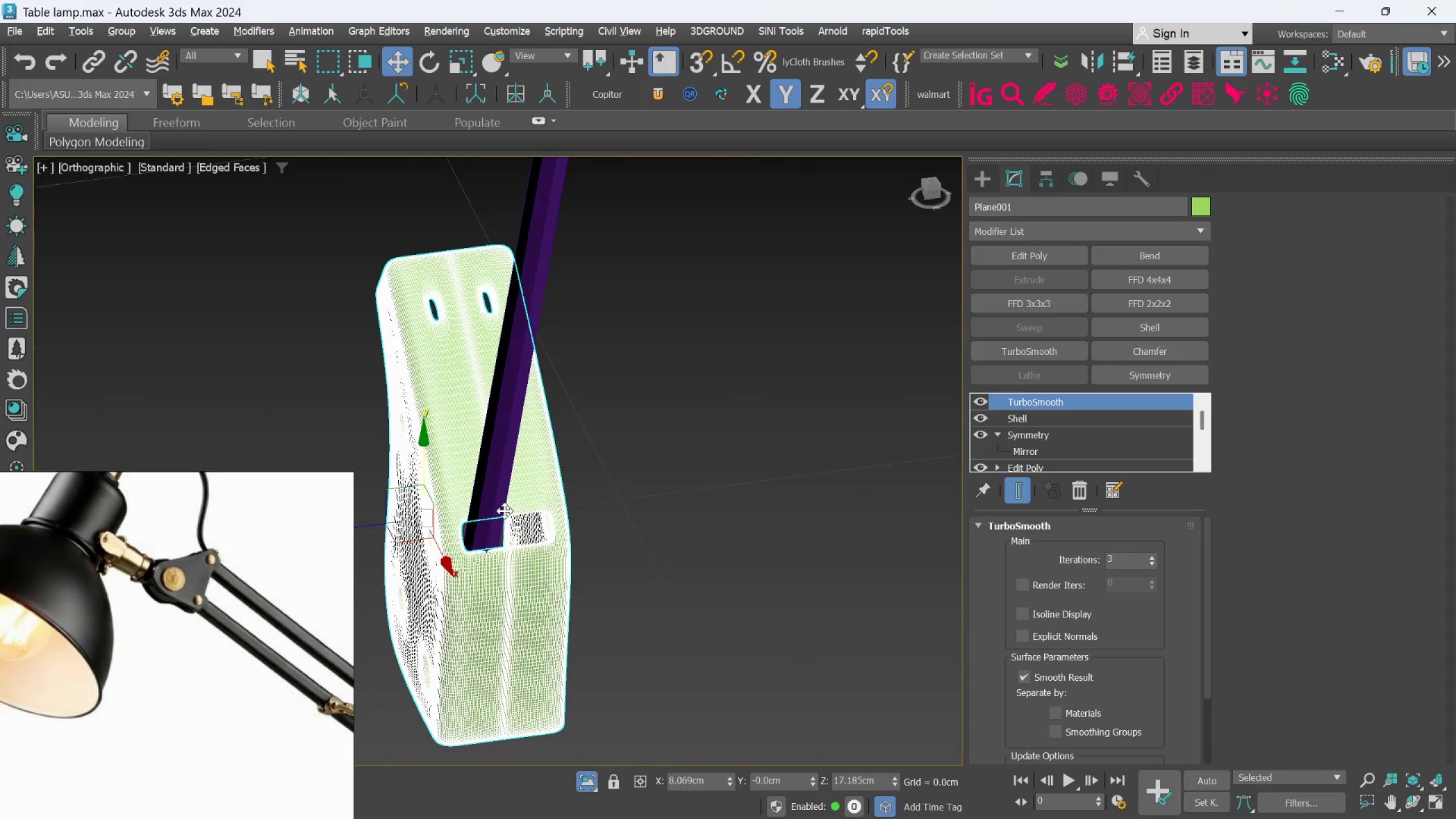 
key(Alt+AltLeft)
 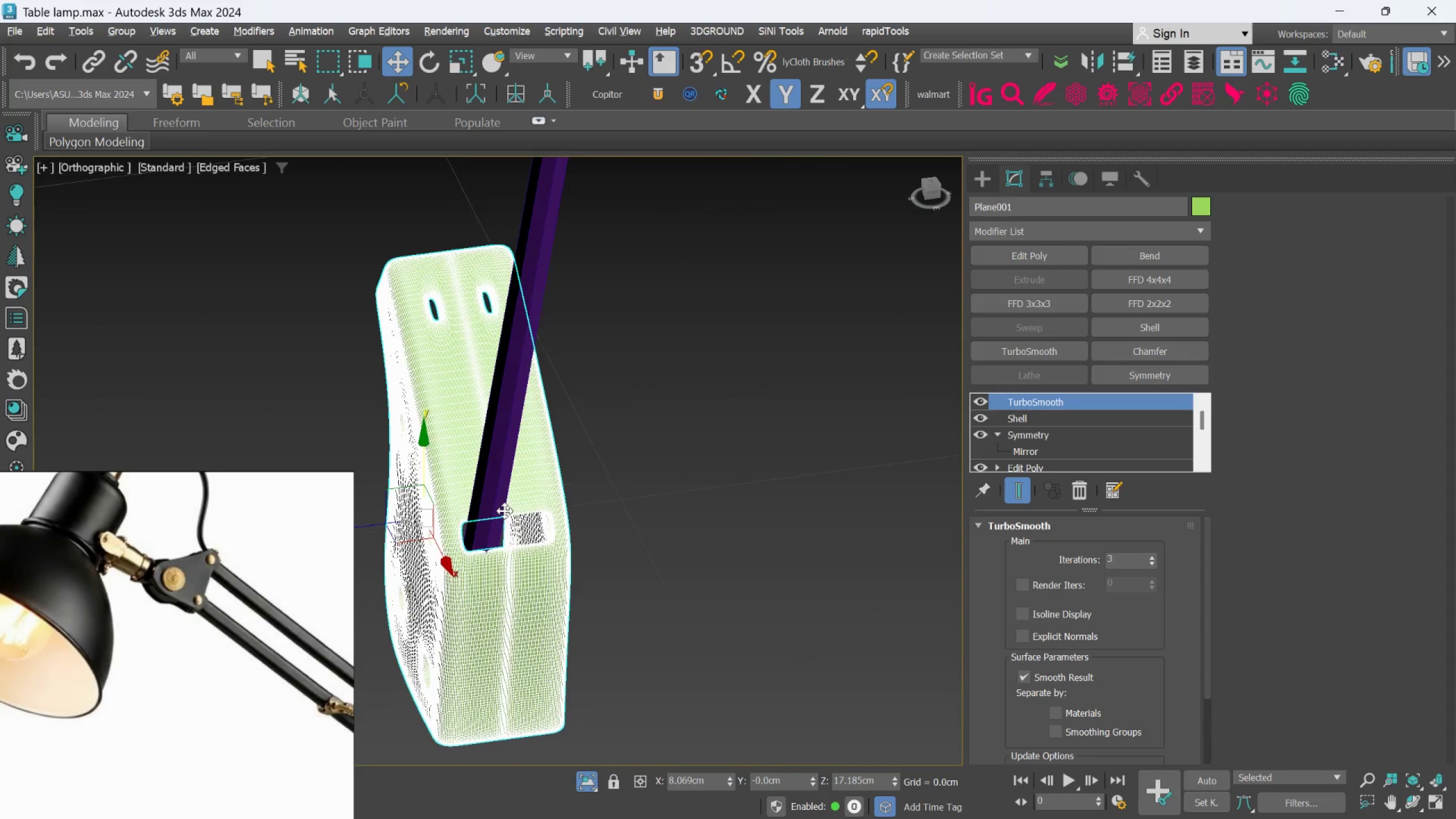 
key(Alt+AltLeft)
 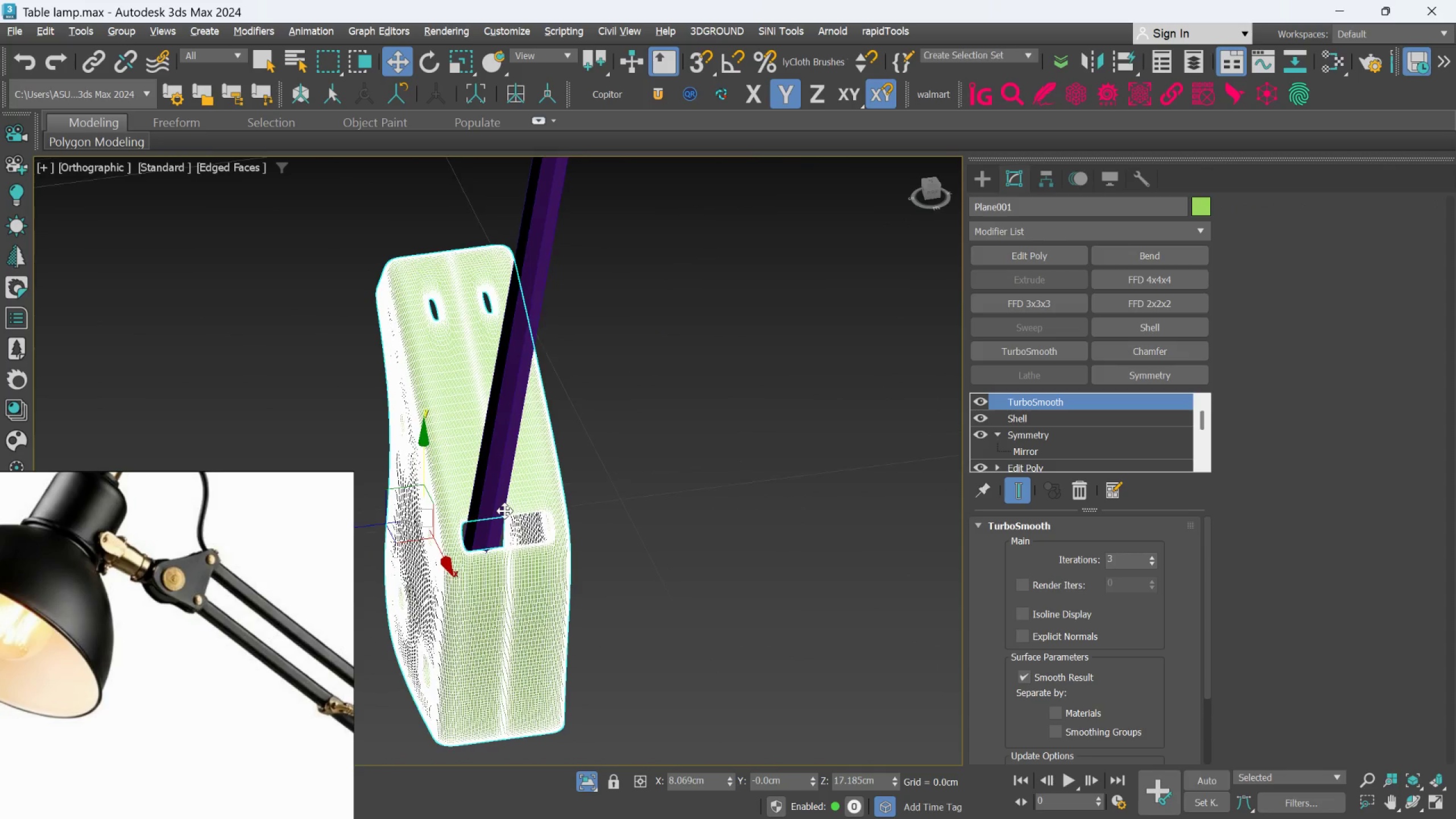 
key(Alt+AltLeft)
 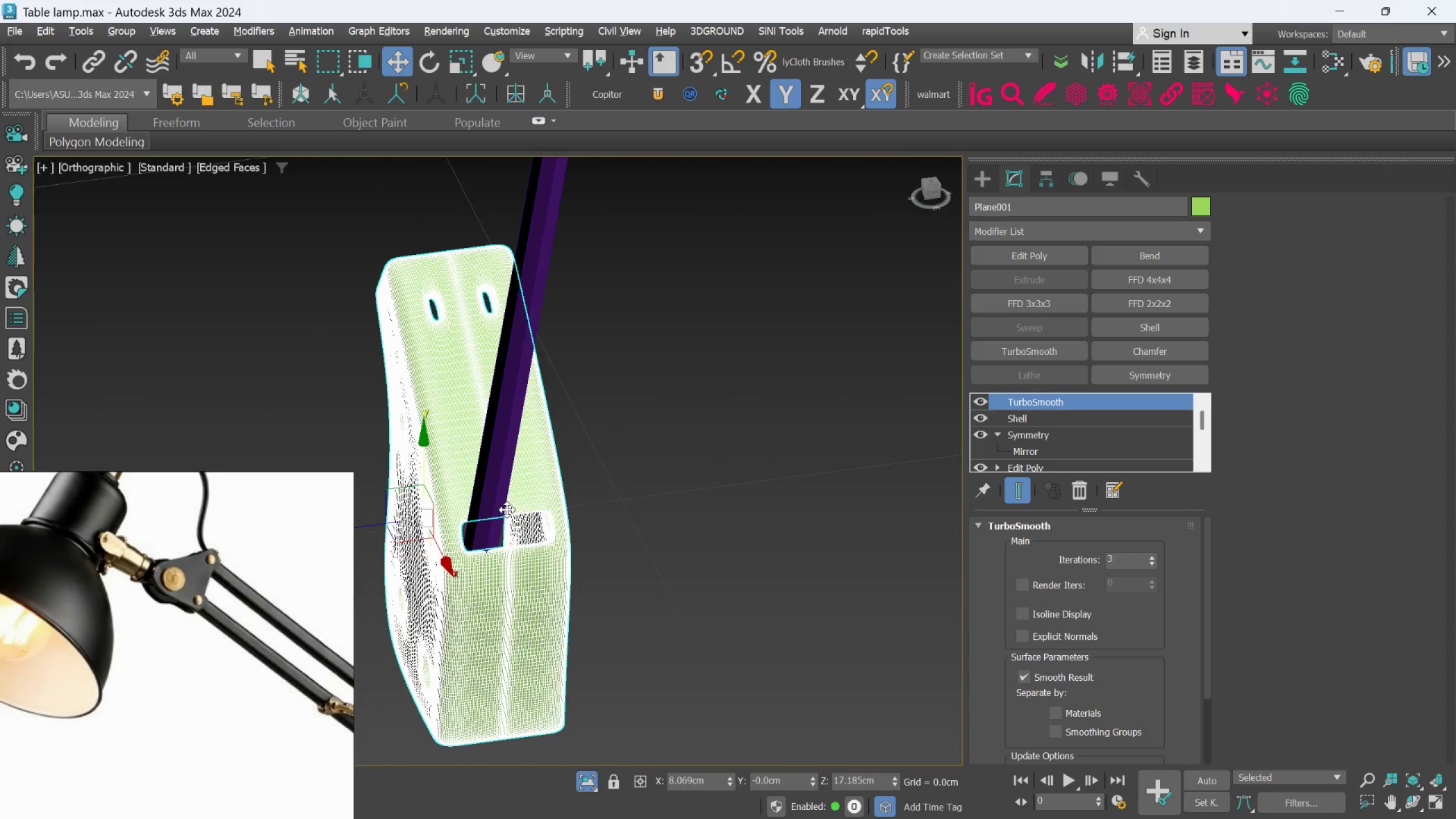 
key(Alt+AltLeft)
 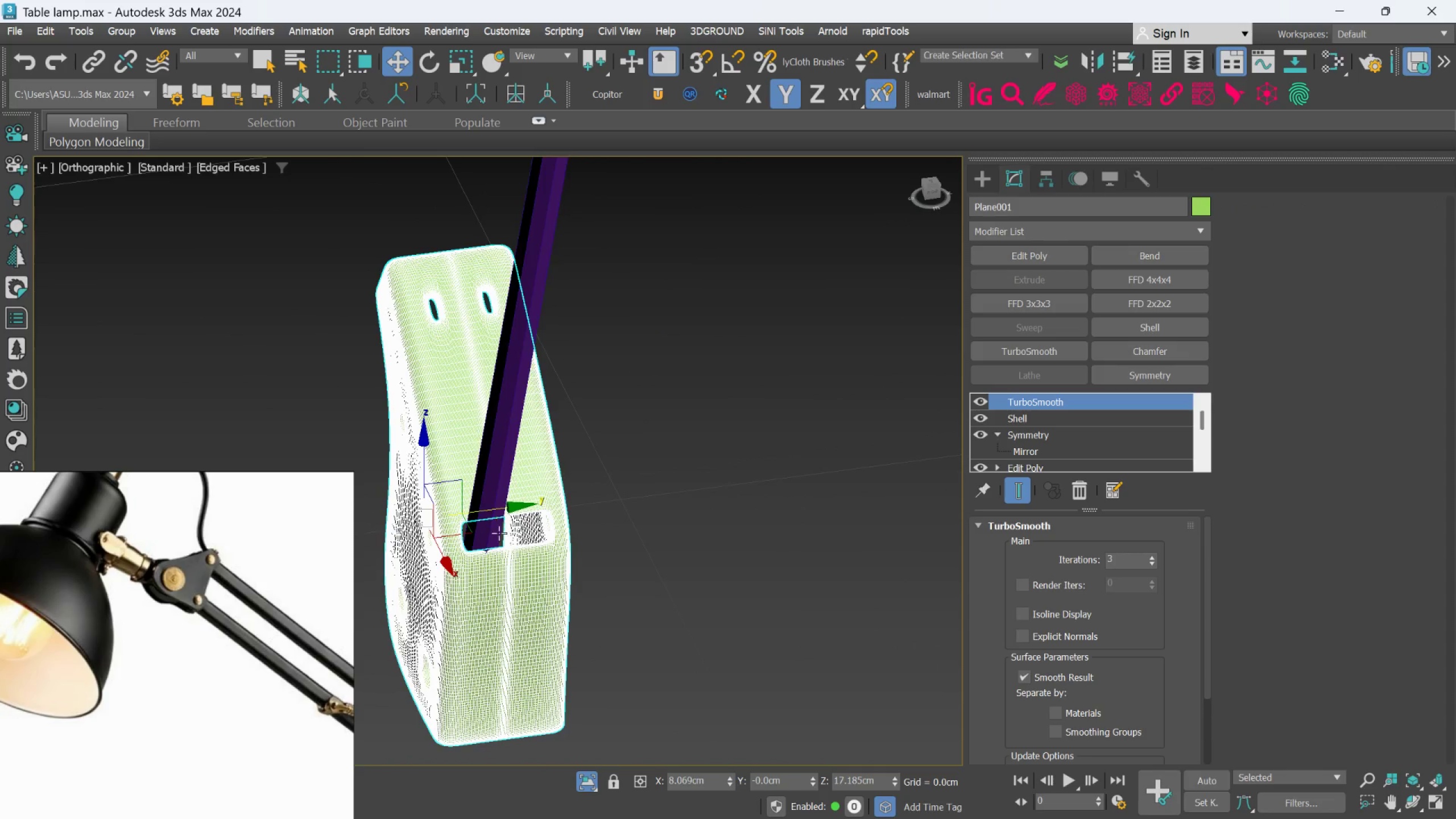 
scroll: coordinate [498, 536], scroll_direction: up, amount: 3.0
 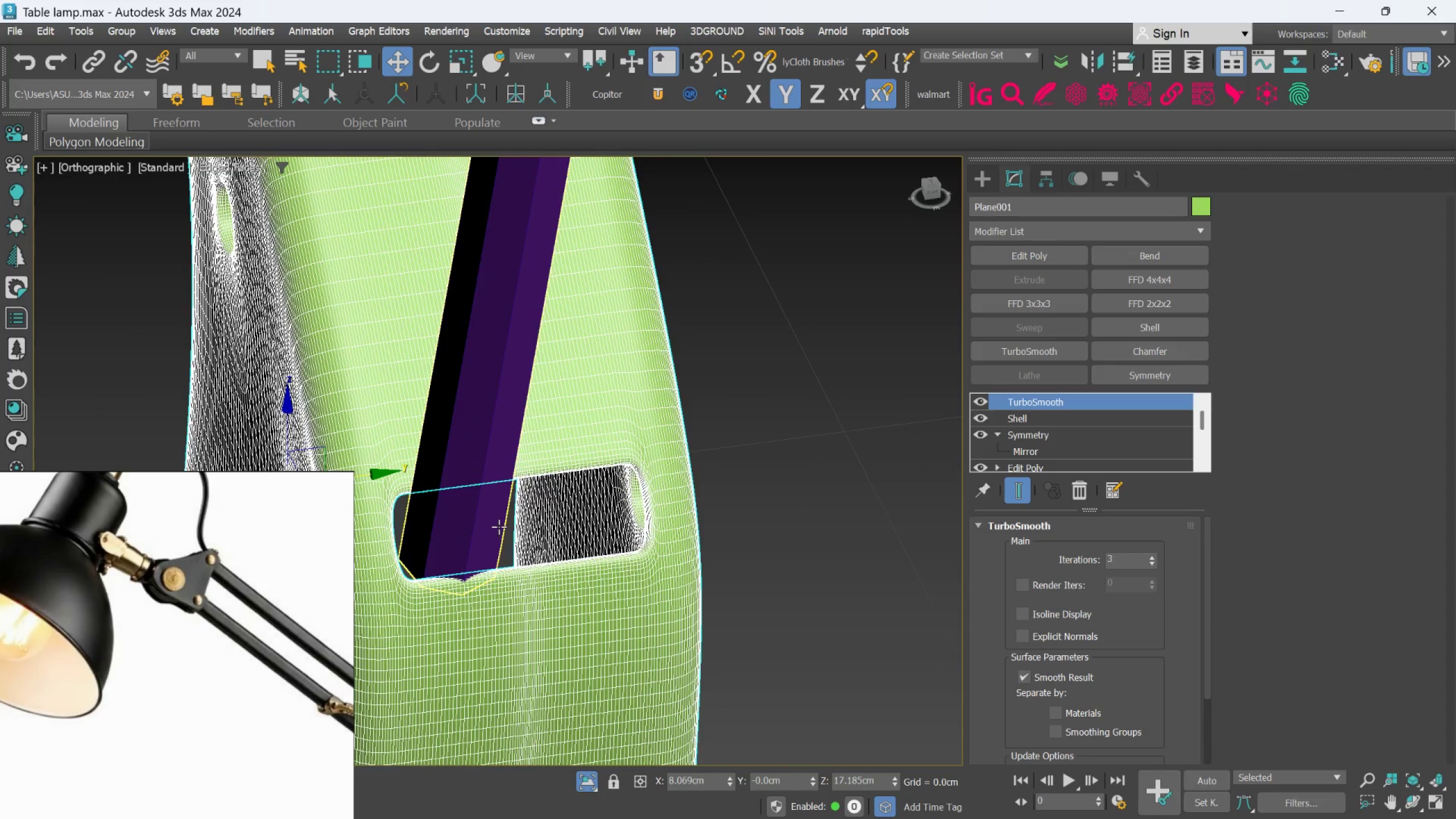 
hold_key(key=AltLeft, duration=0.72)
 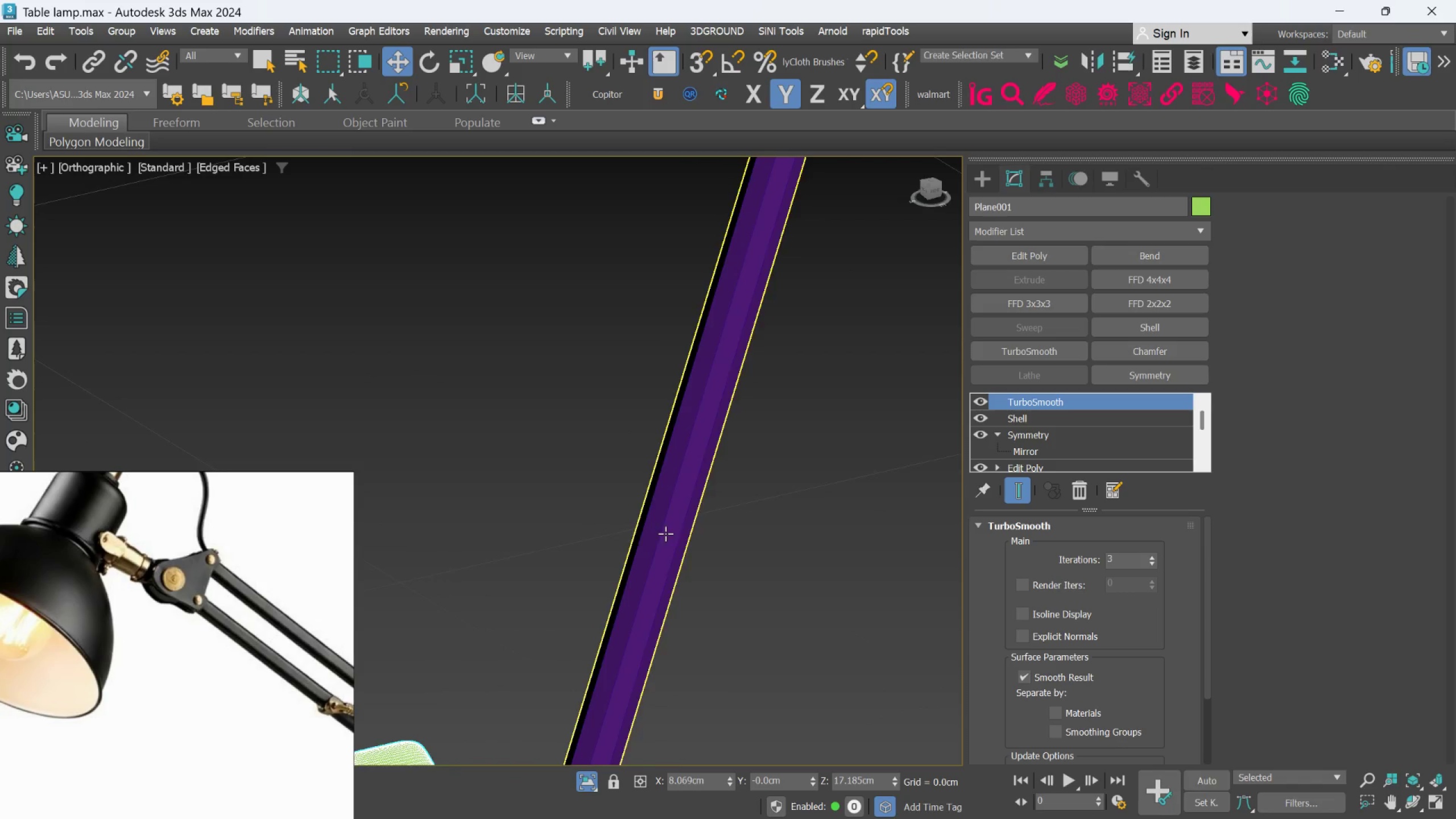 
scroll: coordinate [706, 510], scroll_direction: down, amount: 5.0
 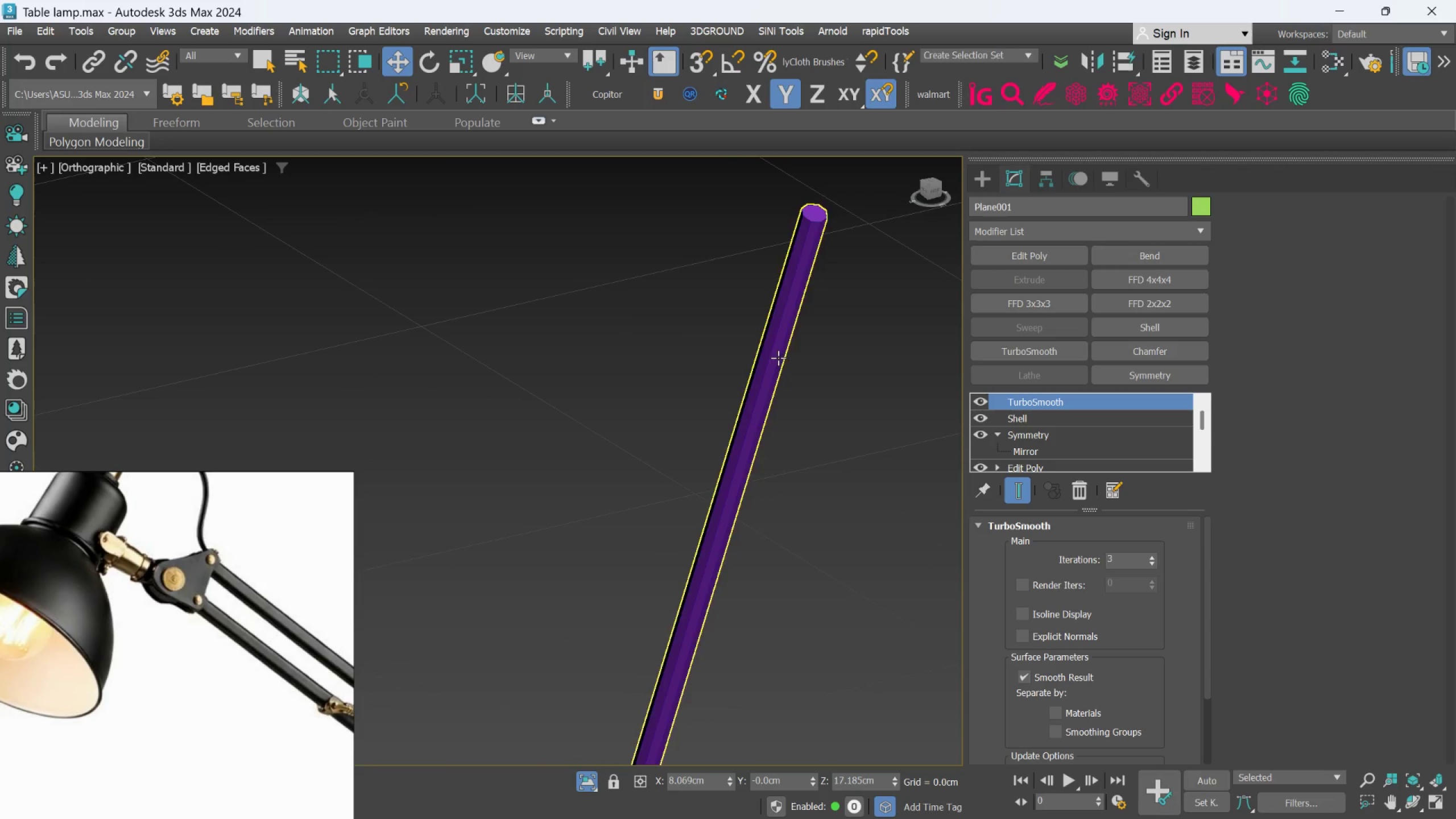 
scroll: coordinate [796, 304], scroll_direction: up, amount: 5.0
 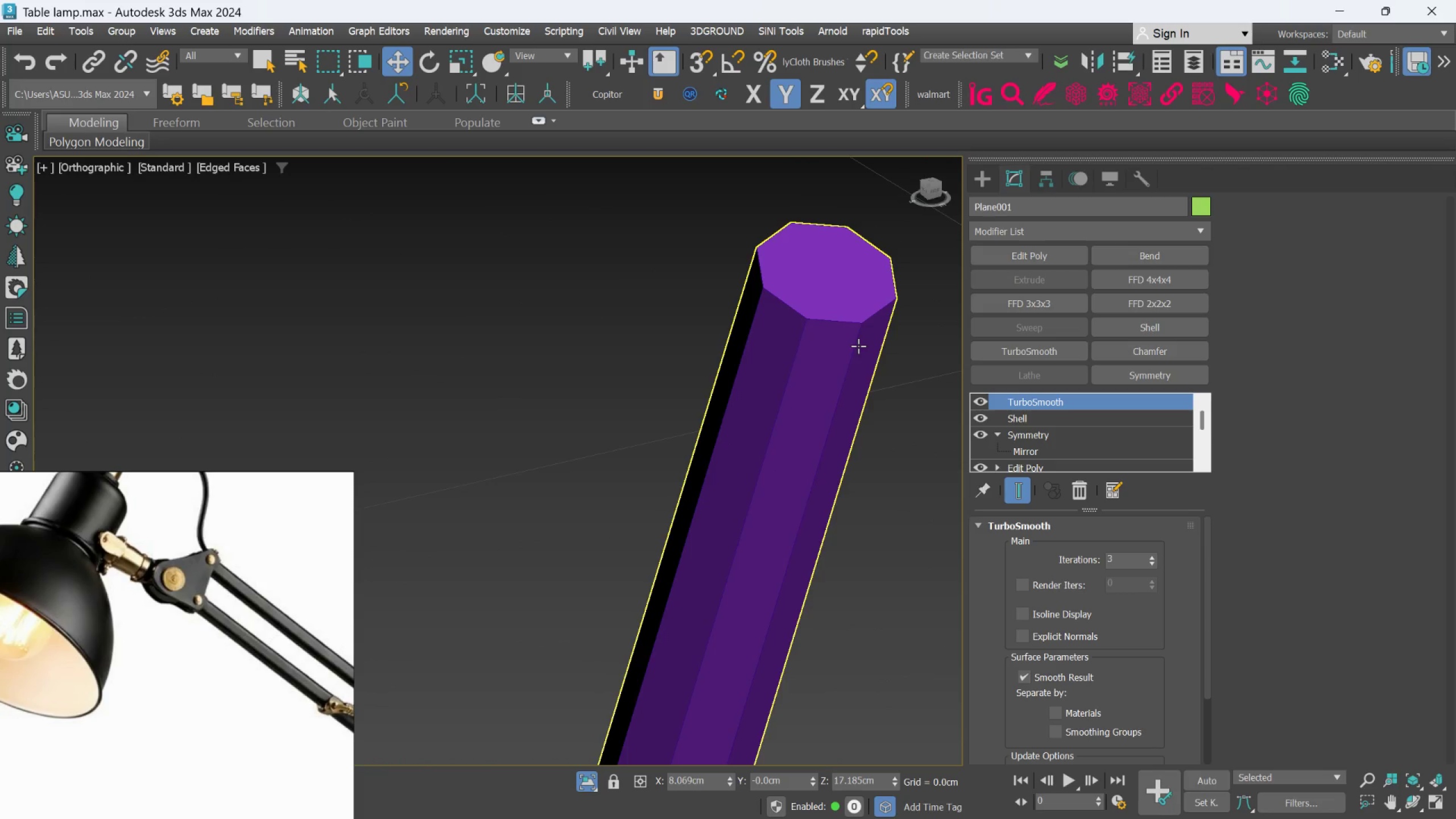 
scroll: coordinate [858, 341], scroll_direction: down, amount: 1.0
 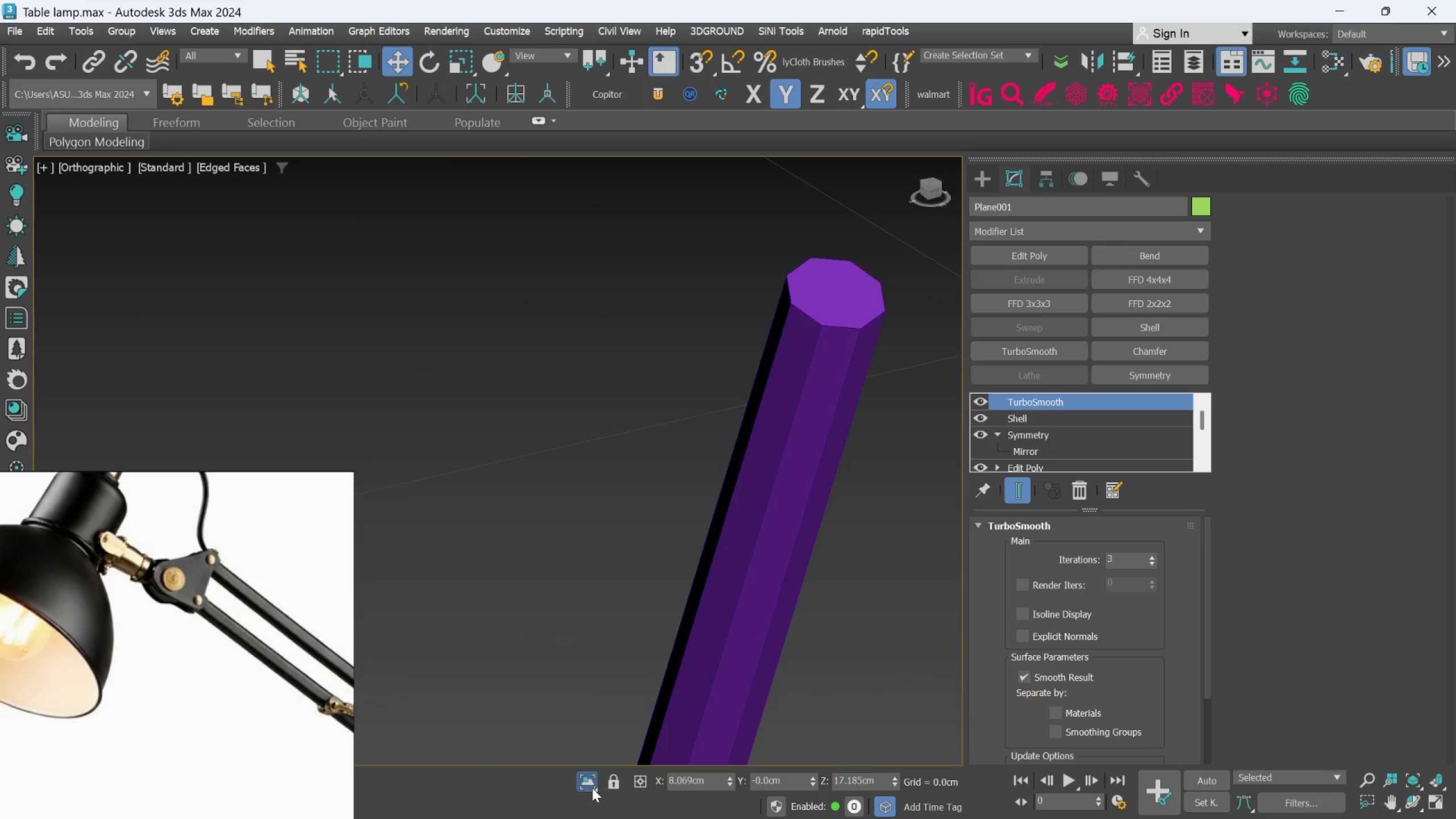 
left_click([588, 784])
 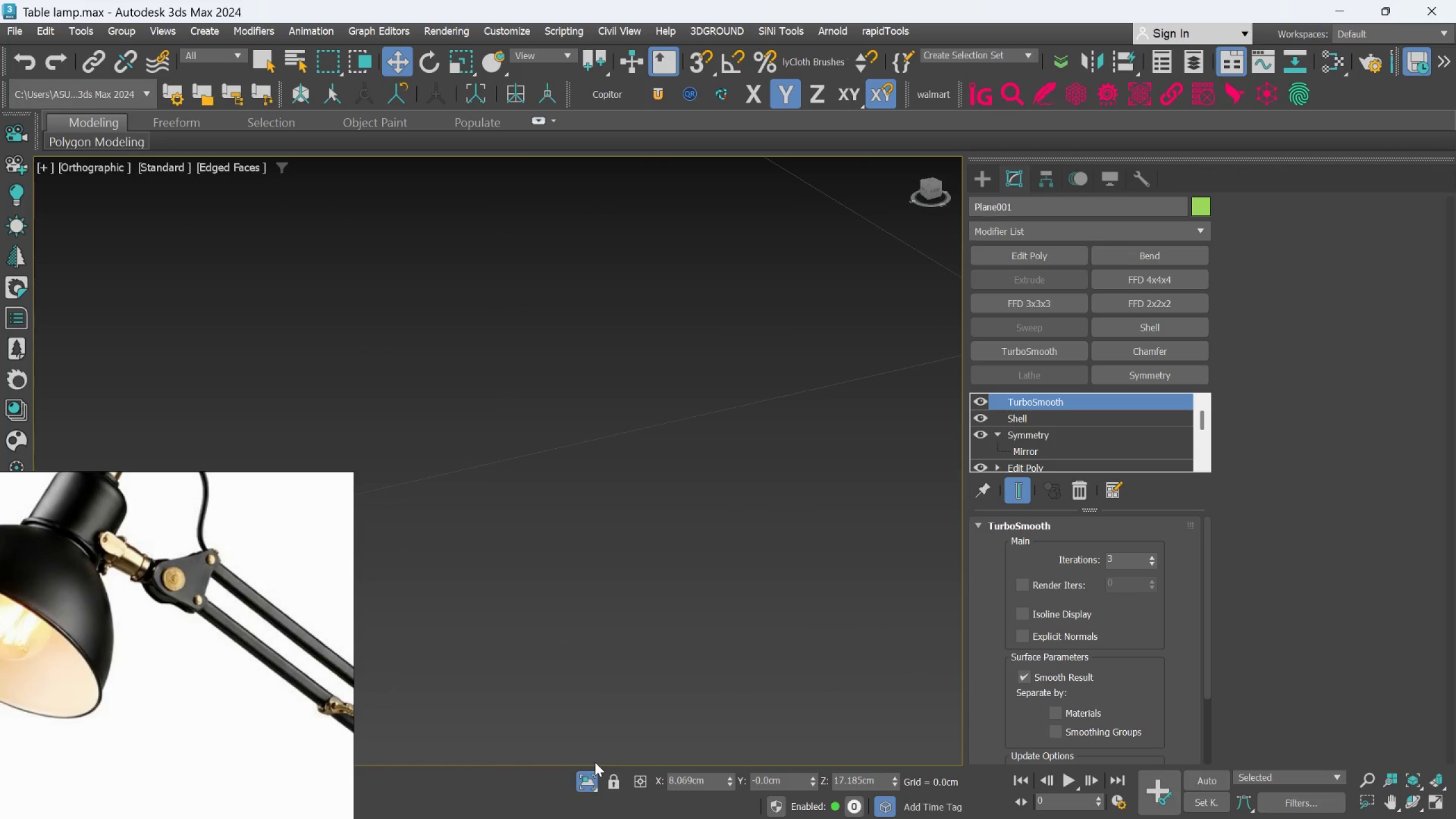 
hold_key(key=ControlLeft, duration=0.39)
 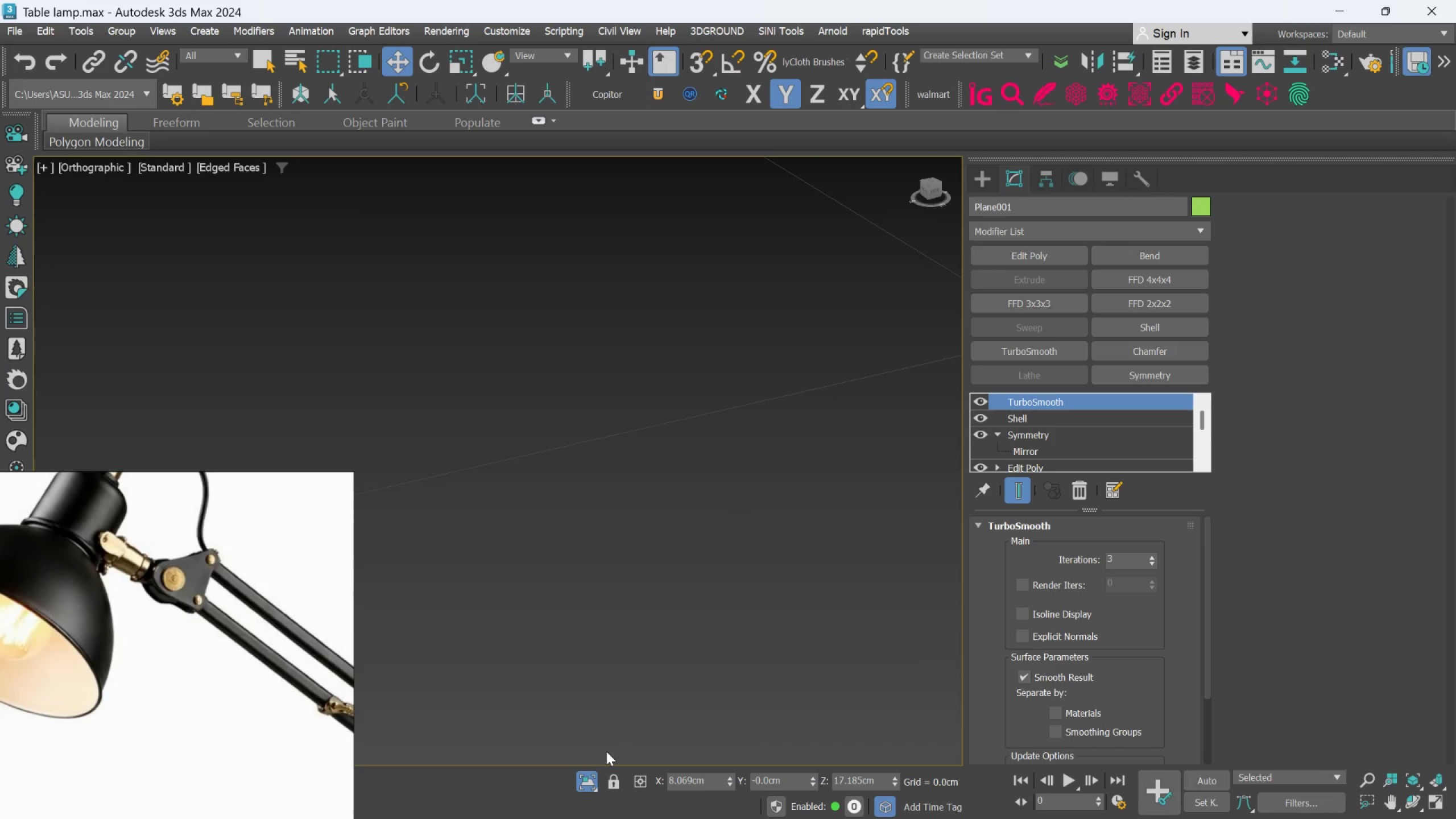 
key(Control+Z)
 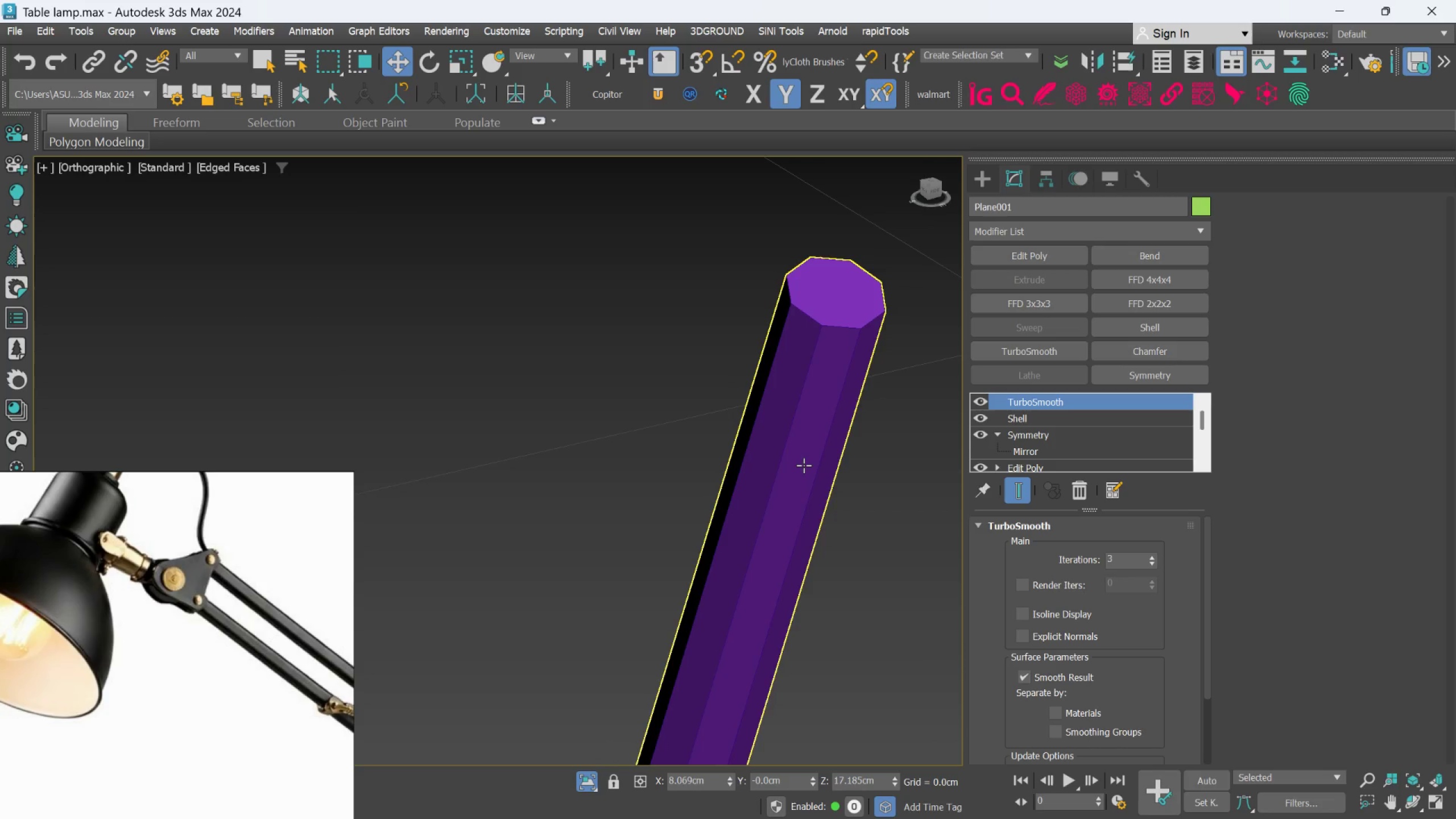 
left_click([804, 465])
 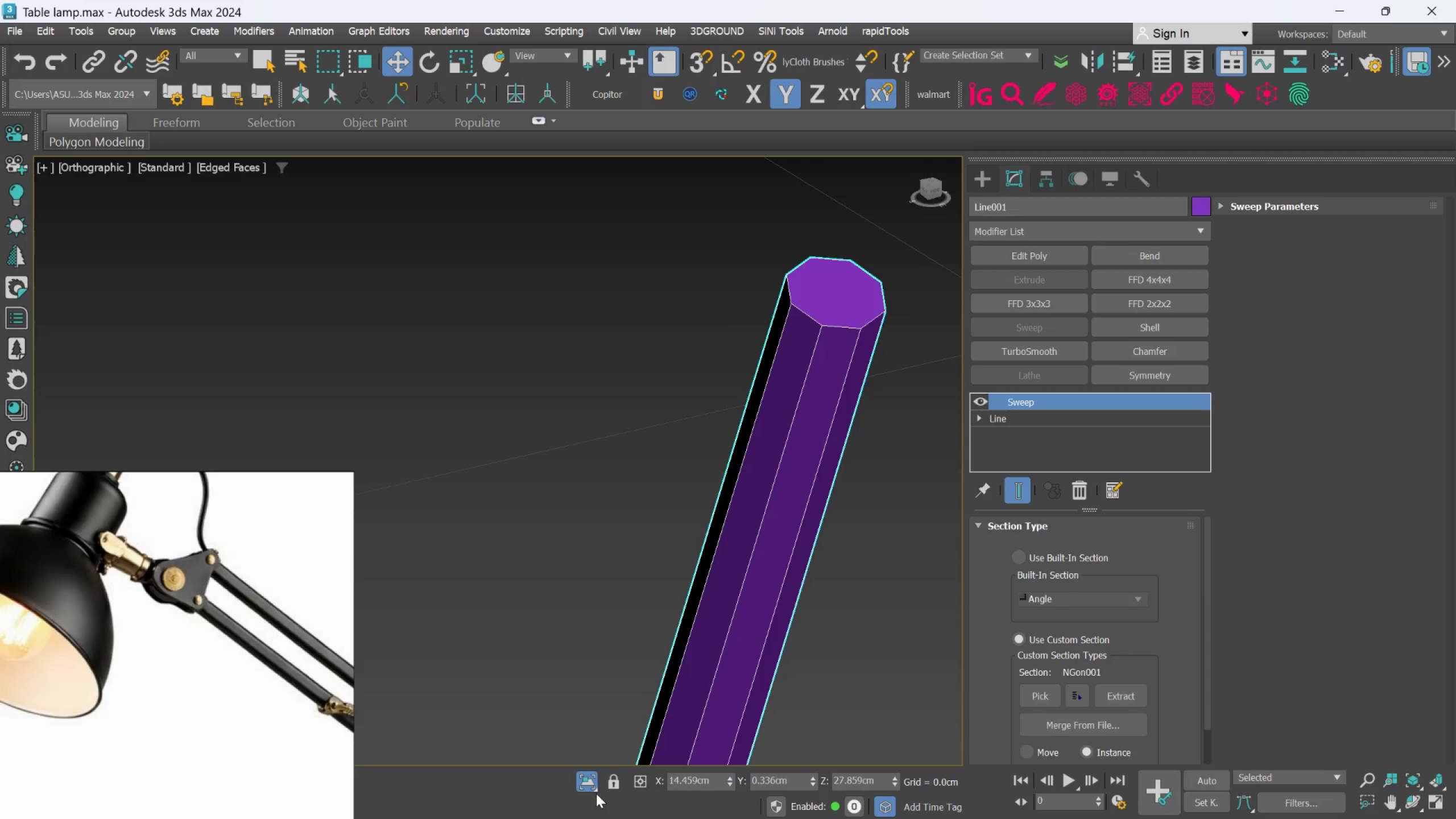 
left_click([590, 789])
 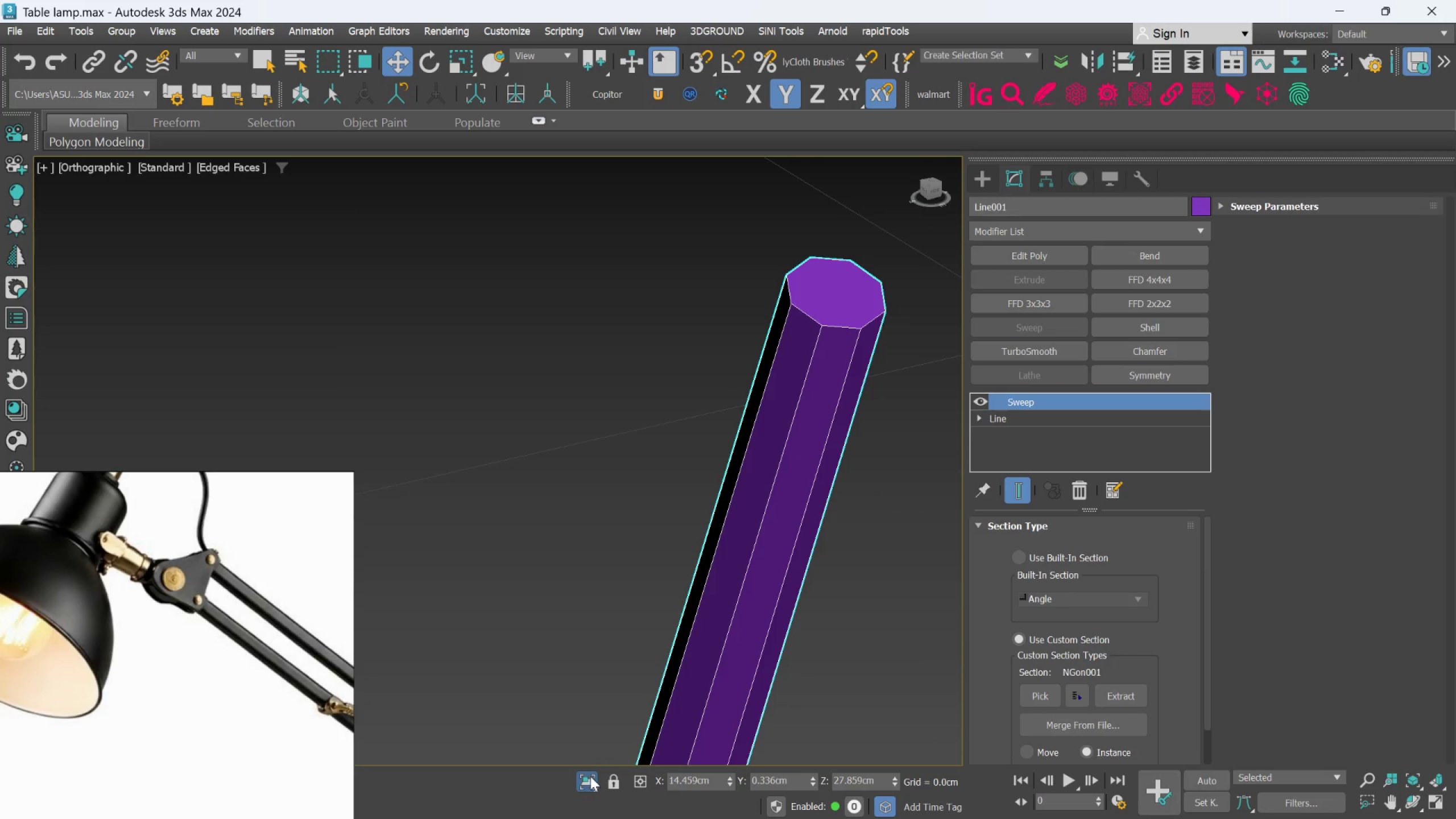 
scroll: coordinate [719, 613], scroll_direction: down, amount: 2.0
 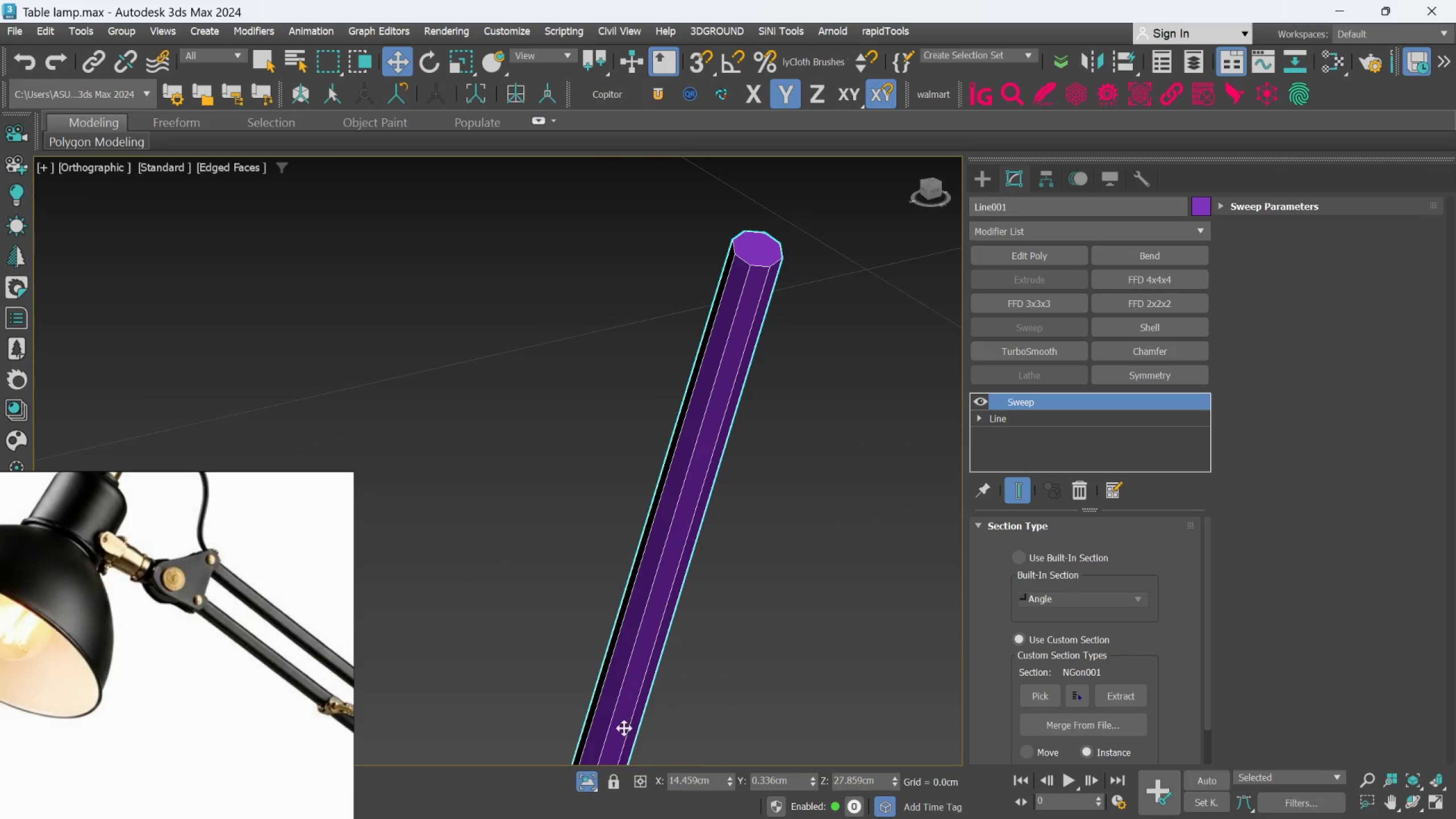 
left_click([592, 780])
 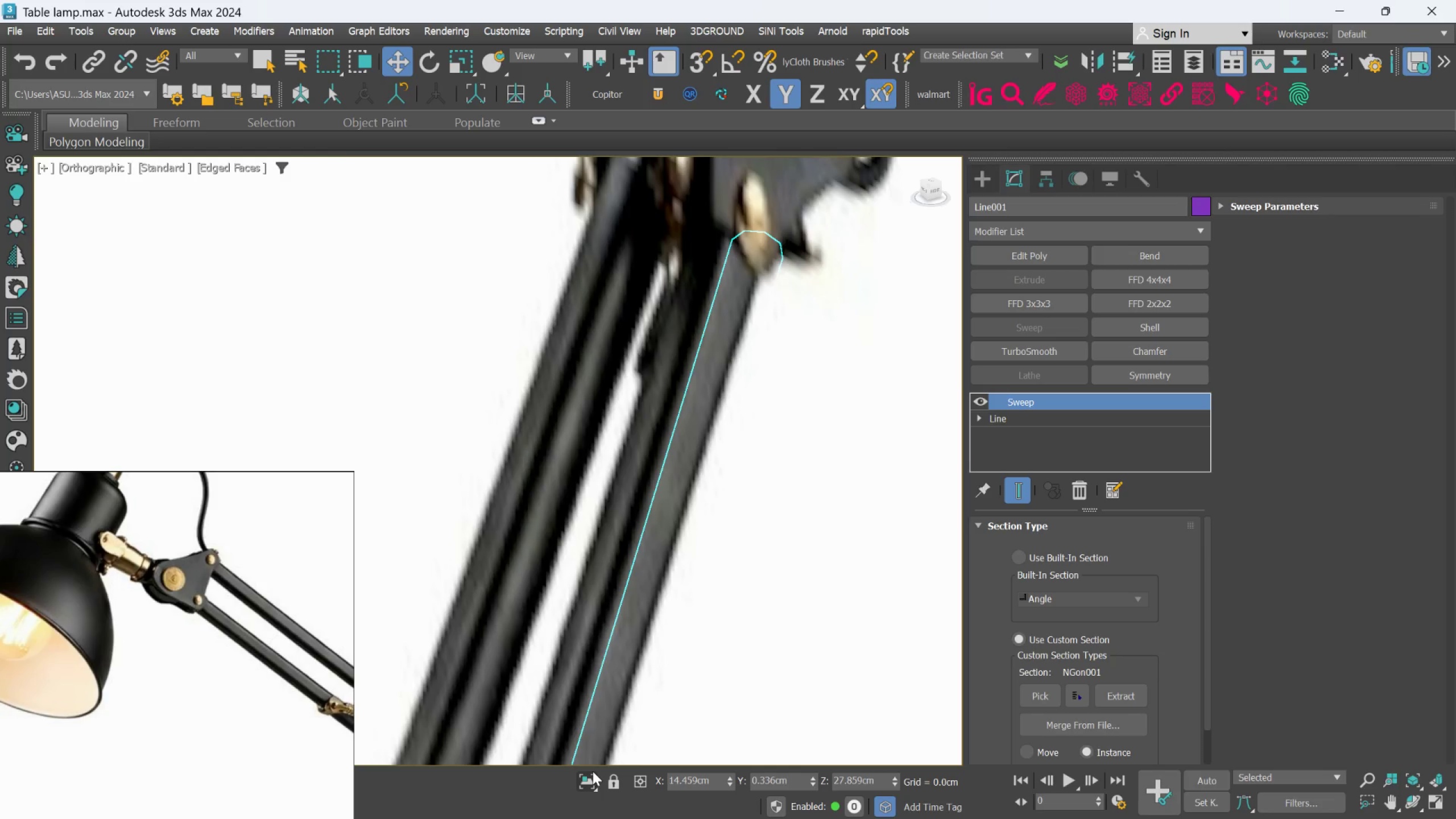 
key(Control+Z)
 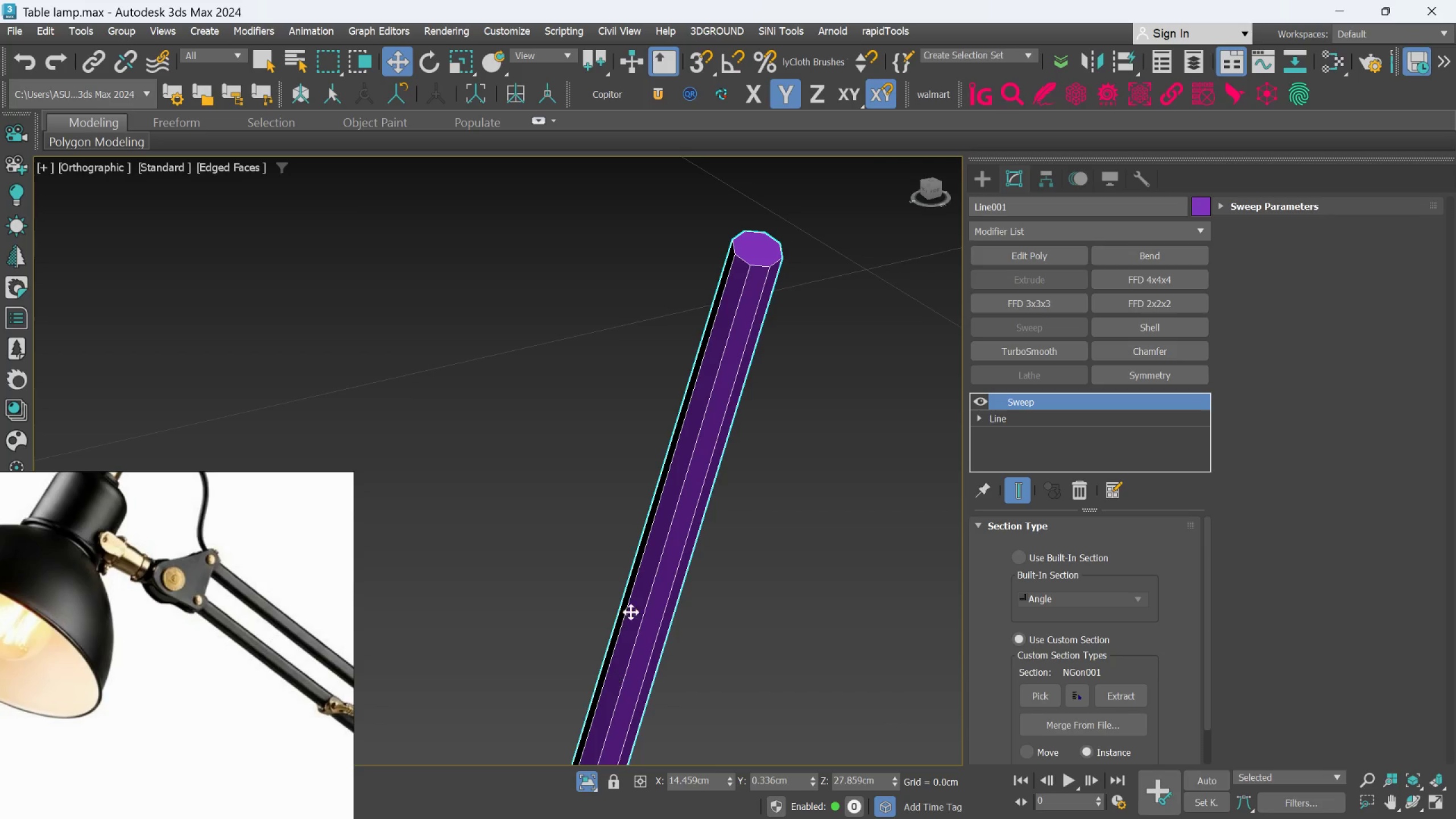 
key(Control+ControlLeft)
 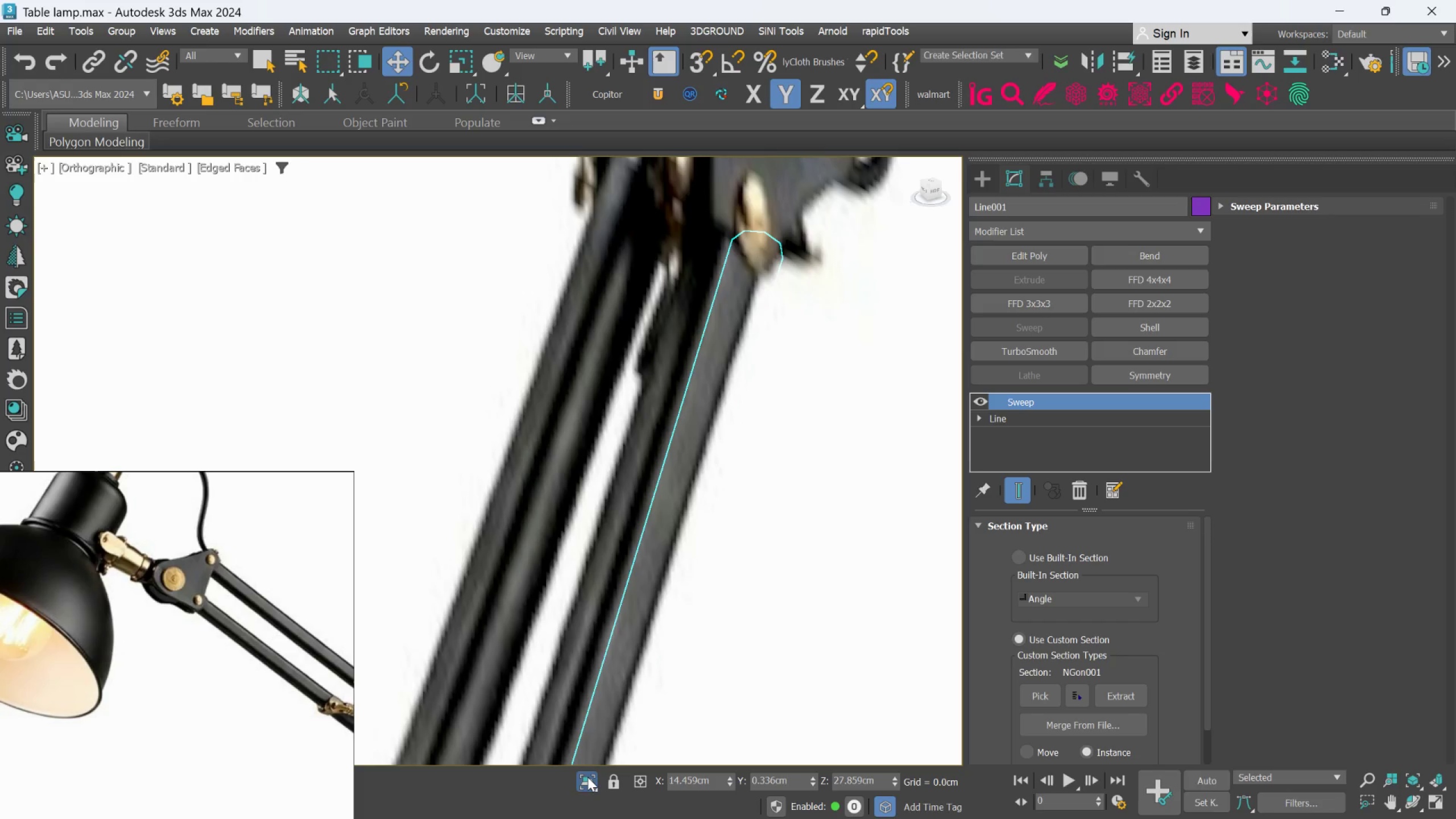 
double_click([588, 777])
 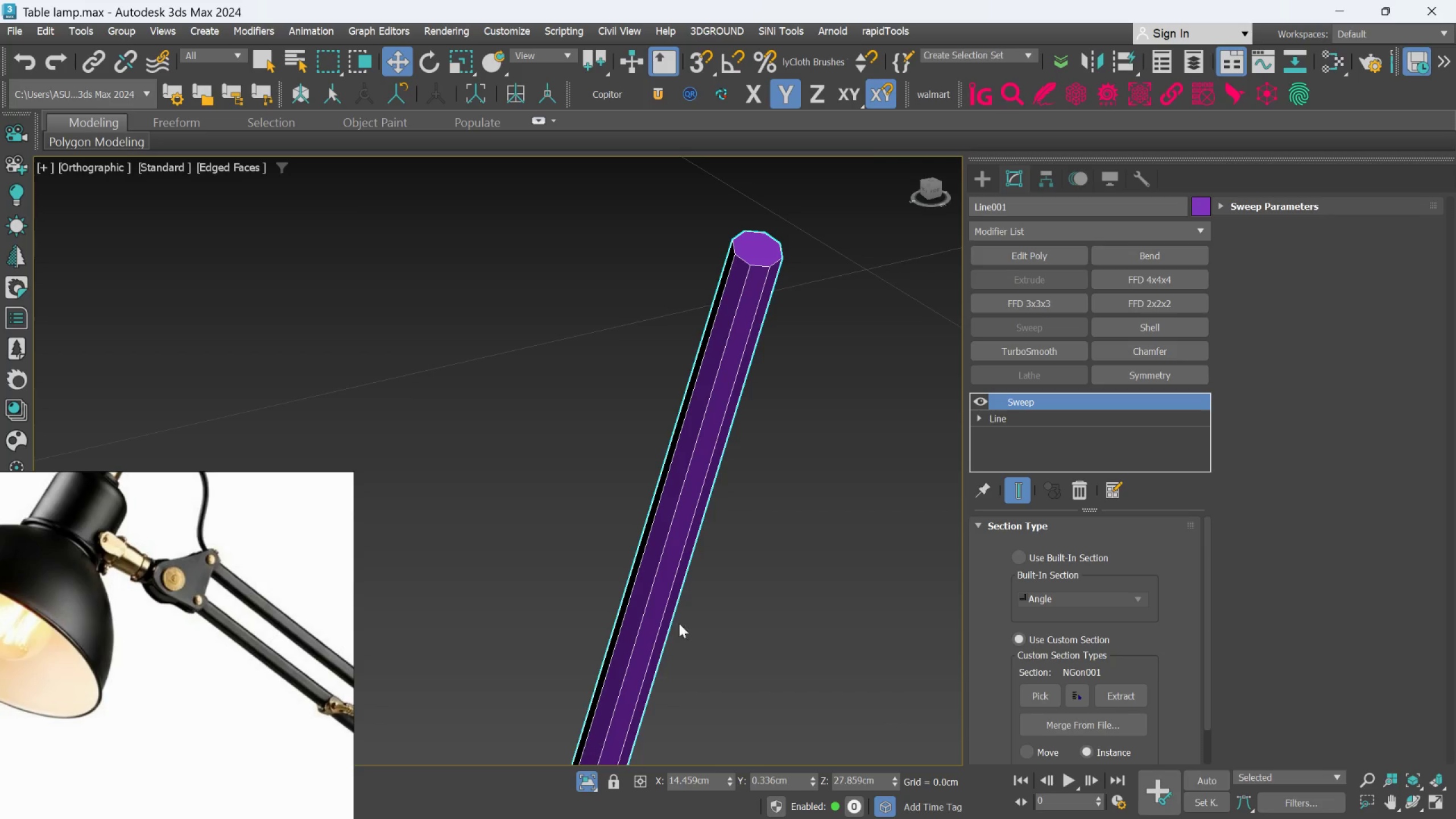 
scroll: coordinate [716, 520], scroll_direction: down, amount: 3.0
 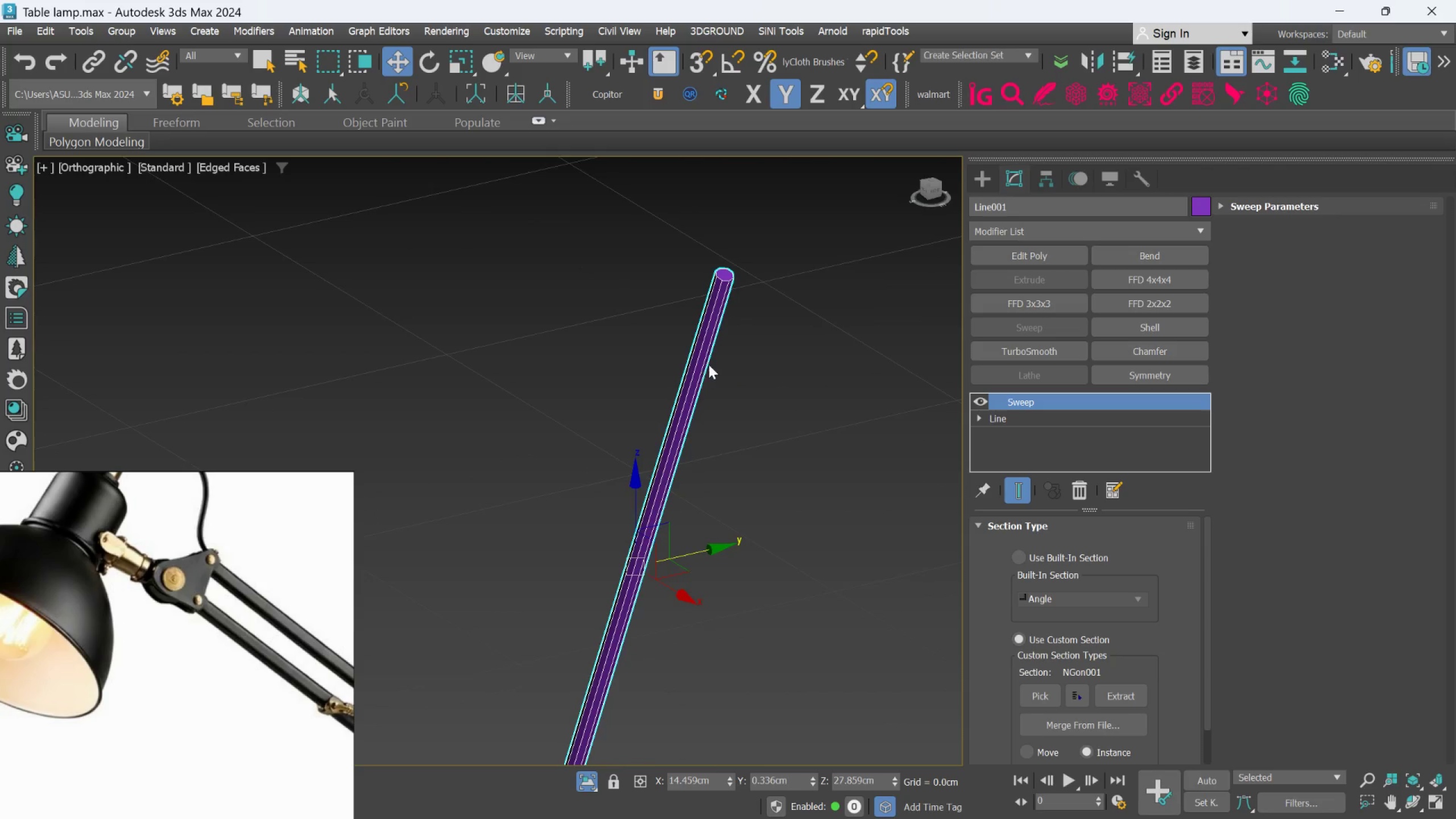 
scroll: coordinate [754, 486], scroll_direction: up, amount: 5.0
 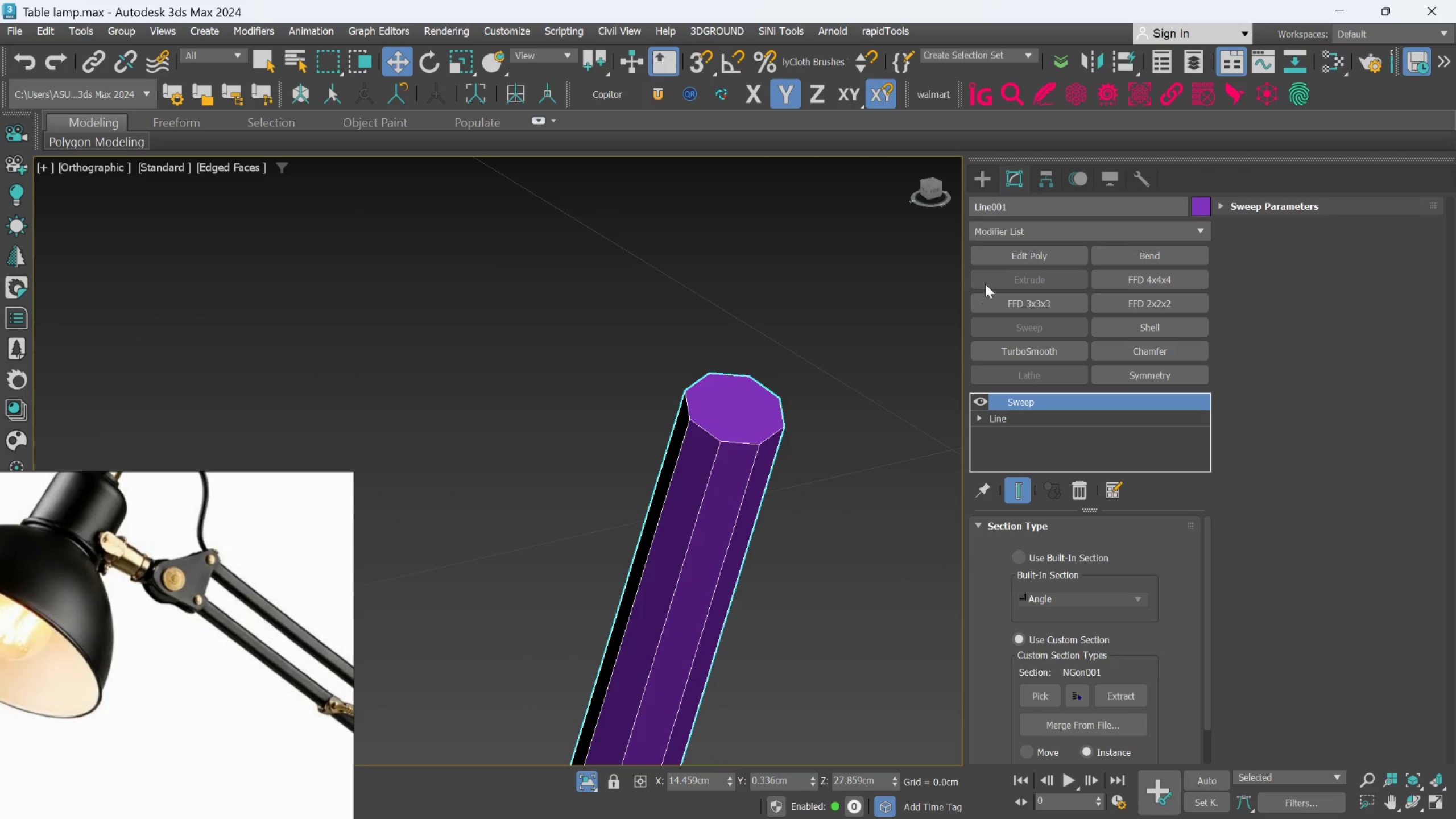 
left_click([1009, 250])
 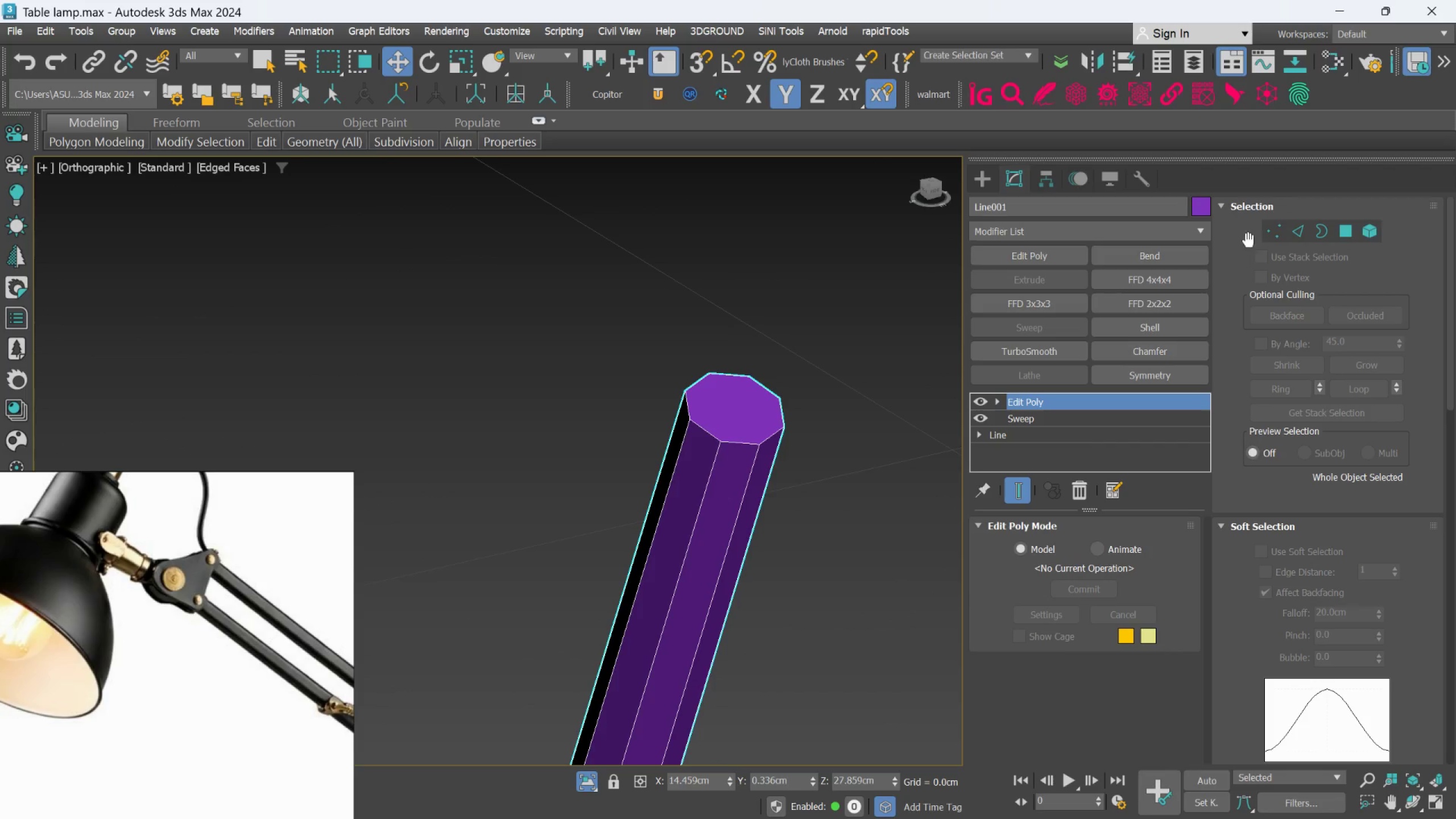 
left_click([1272, 232])
 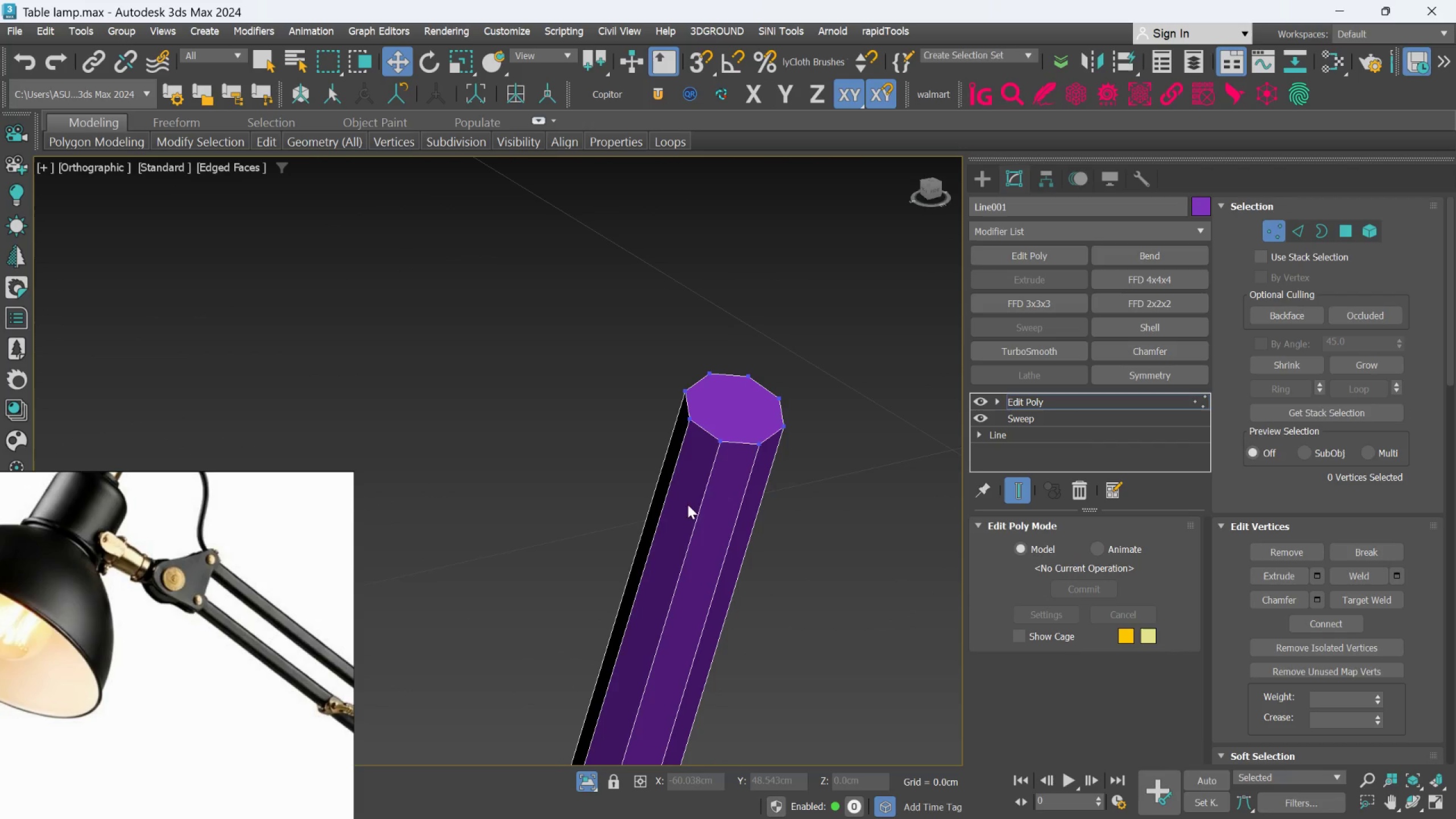 
scroll: coordinate [715, 470], scroll_direction: up, amount: 2.0
 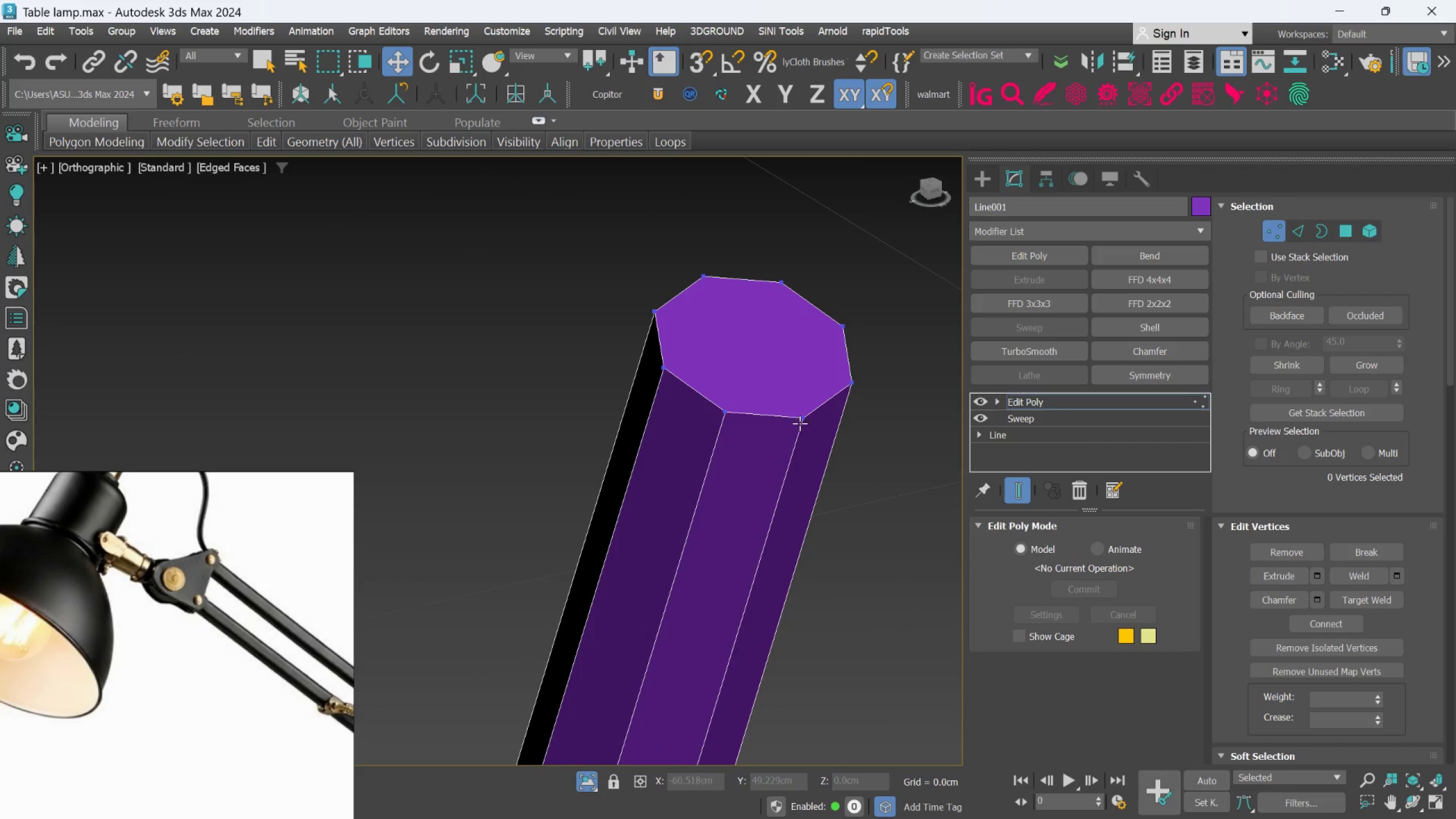 
left_click([802, 422])
 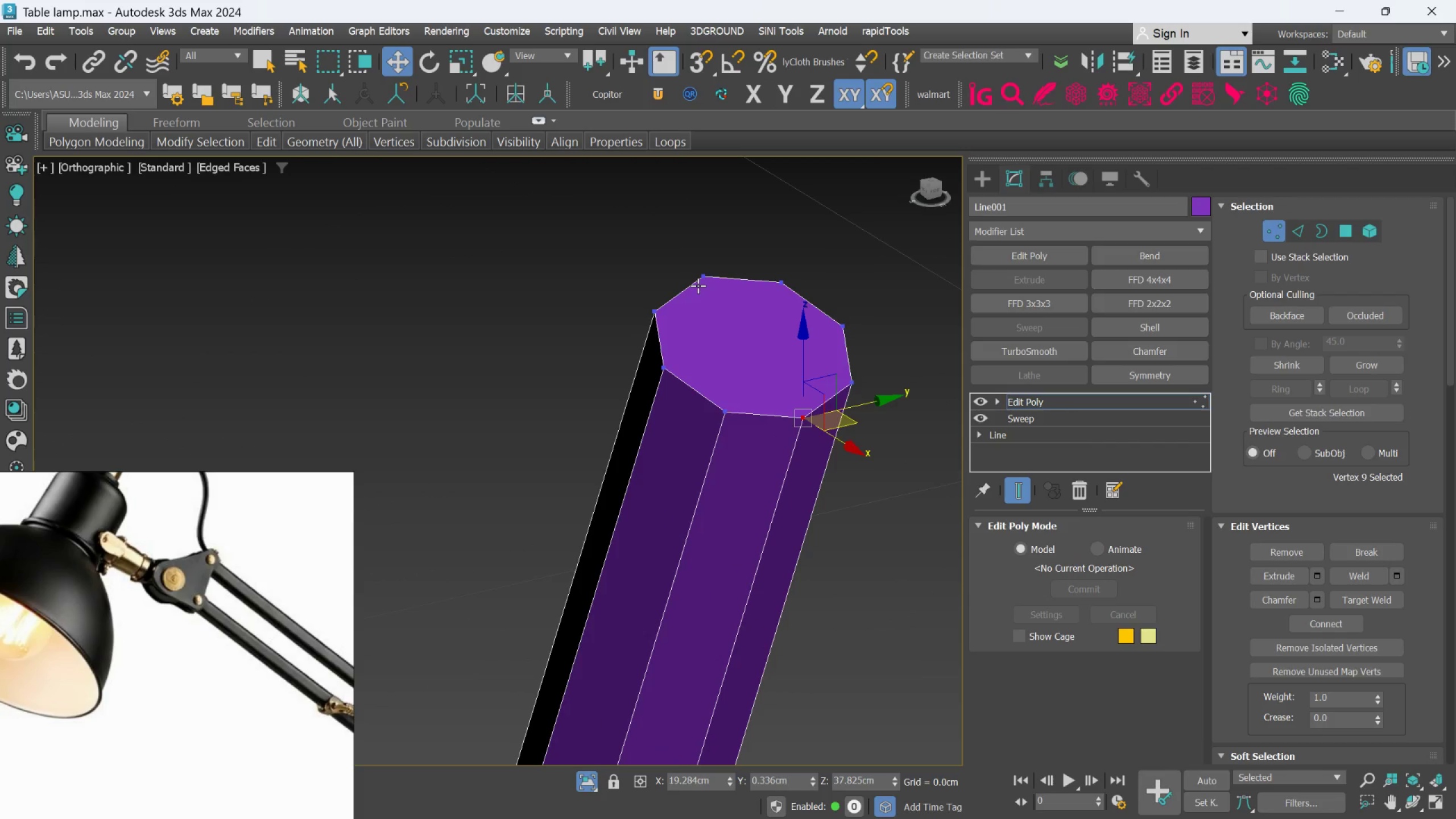 
hold_key(key=ShiftLeft, duration=0.91)
left_click([700, 276])
 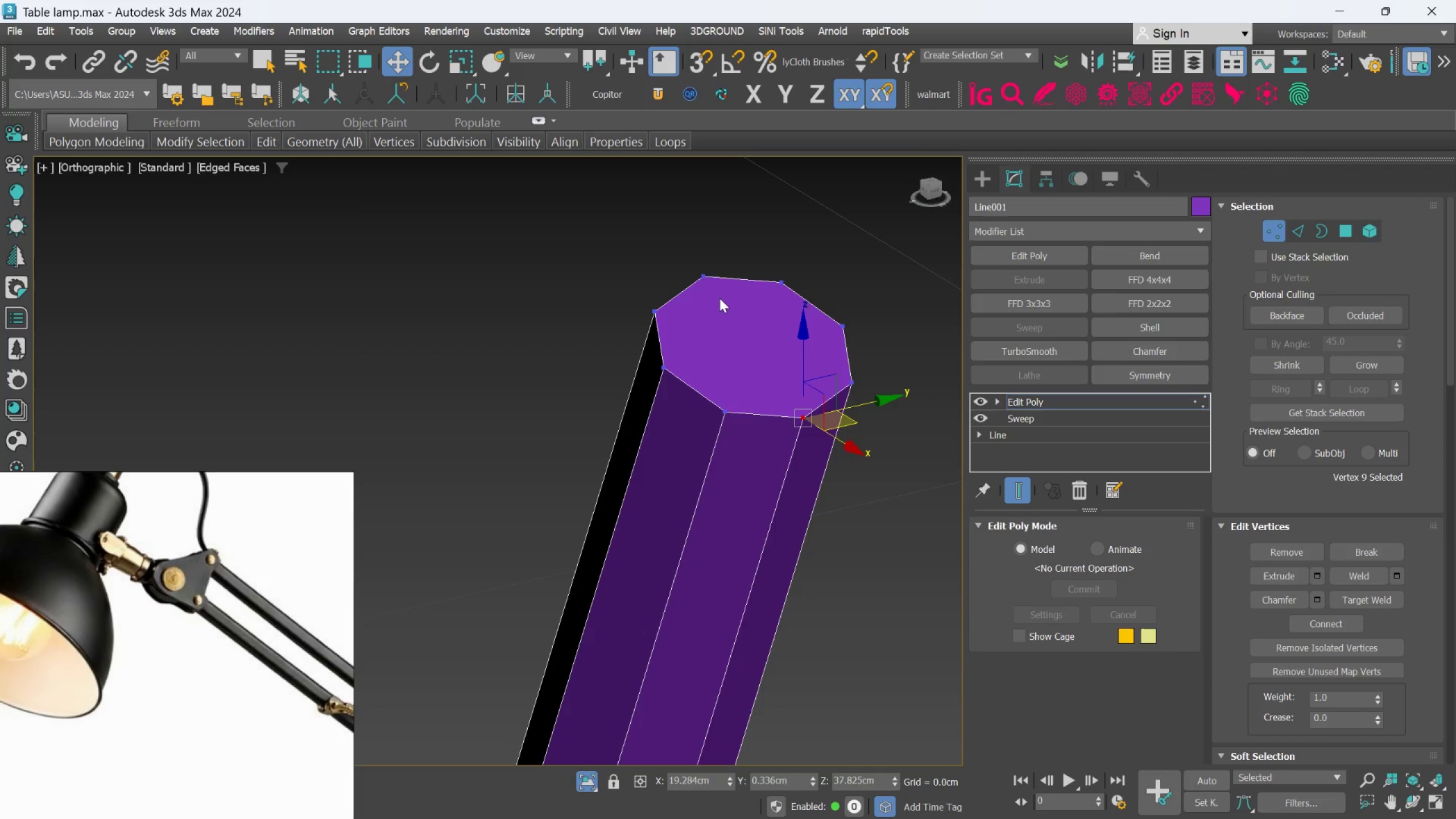 
hold_key(key=ControlLeft, duration=1.08)
left_click([709, 278])
 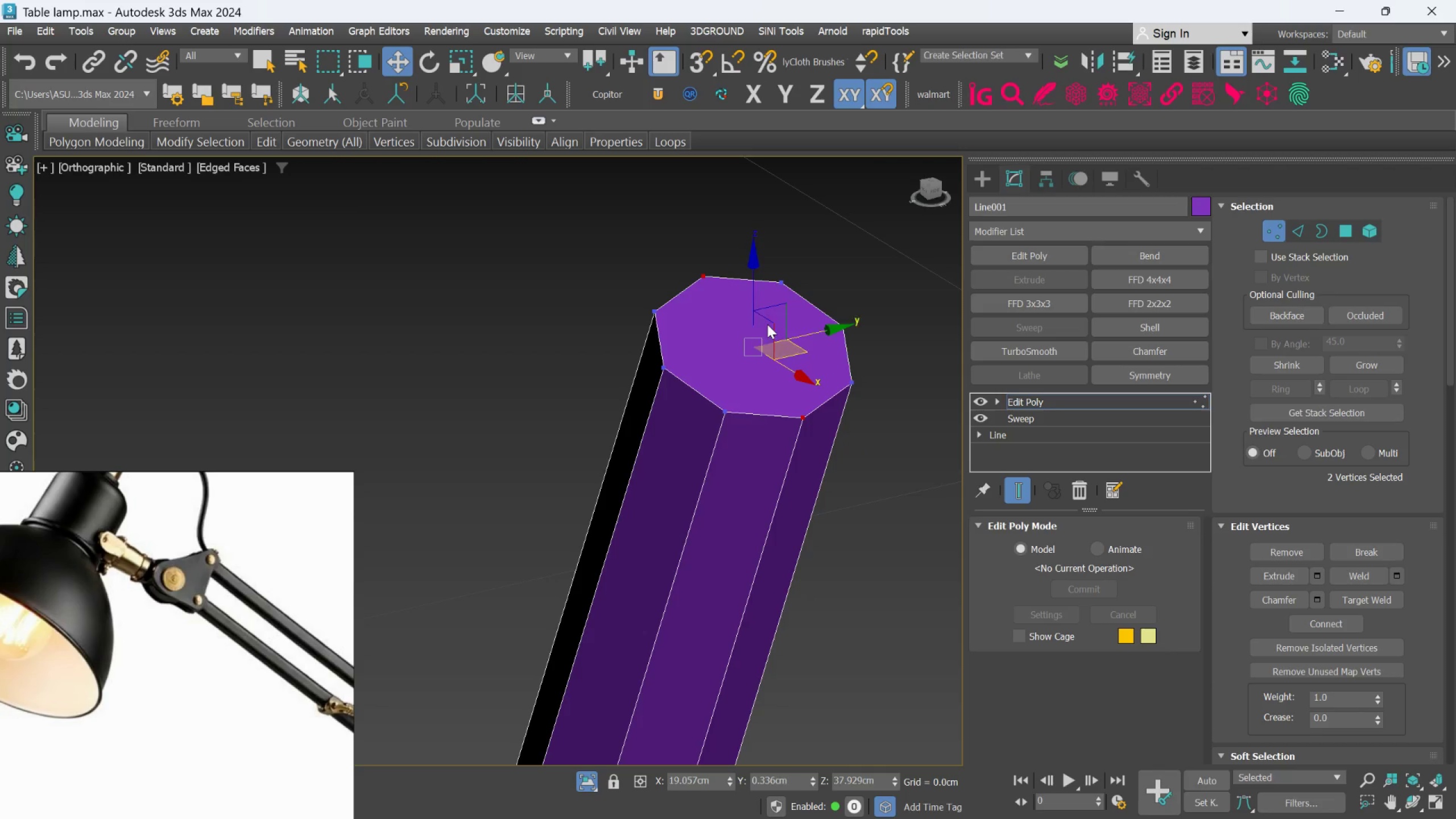 
key(R)
 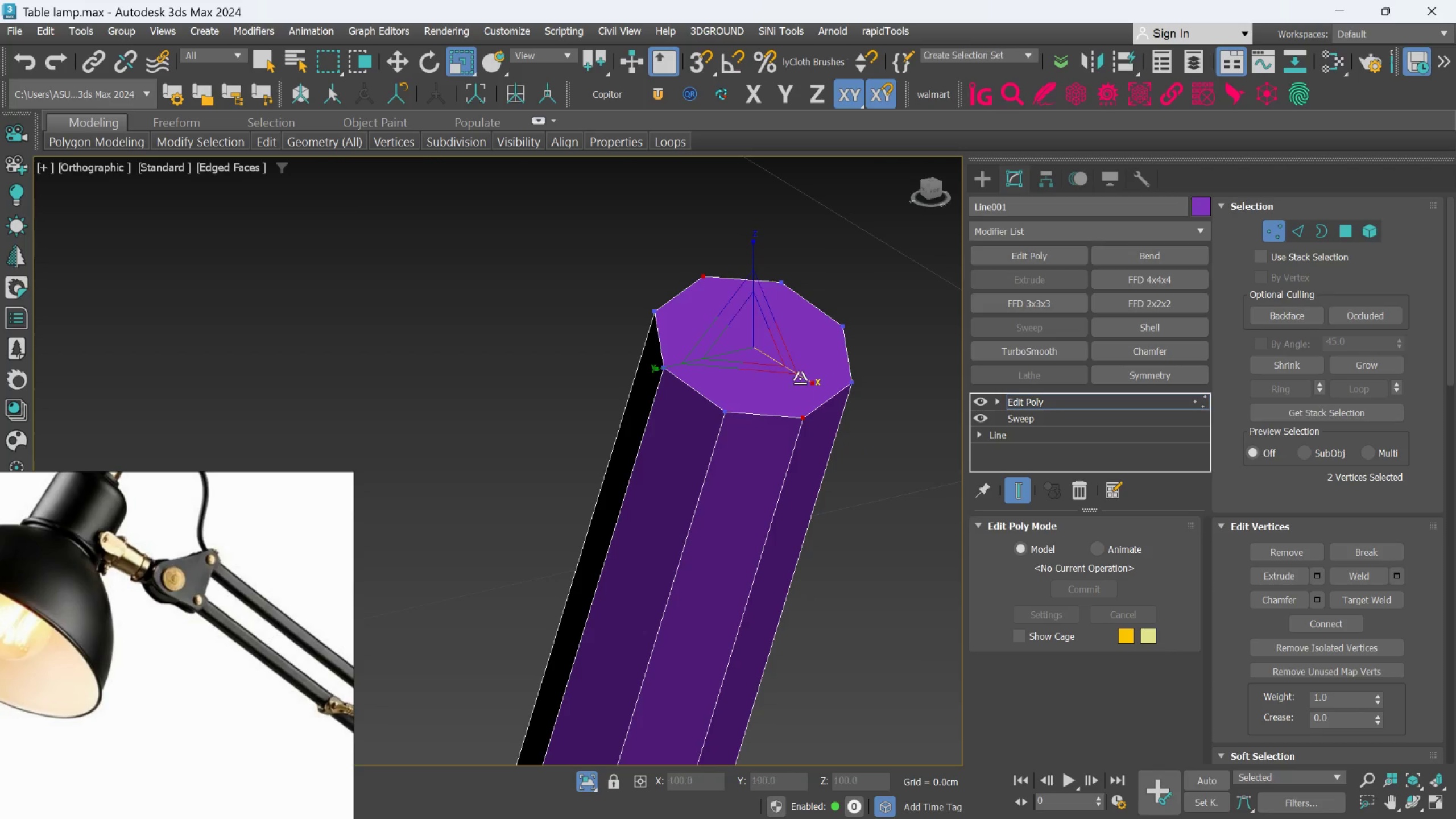 
left_click_drag(start_coordinate=[800, 378], to_coordinate=[795, 377])
 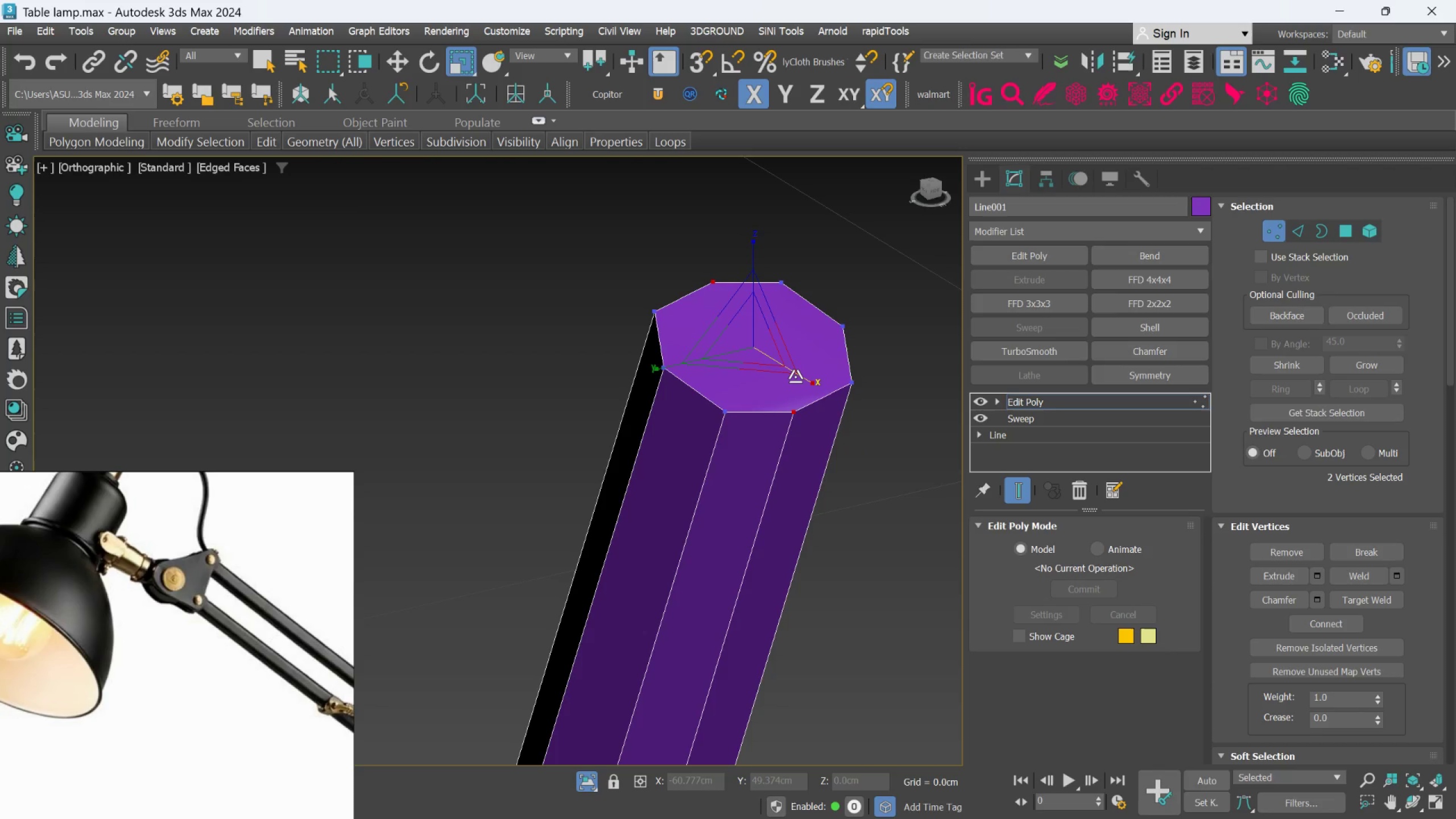 
key(Control+Z)
 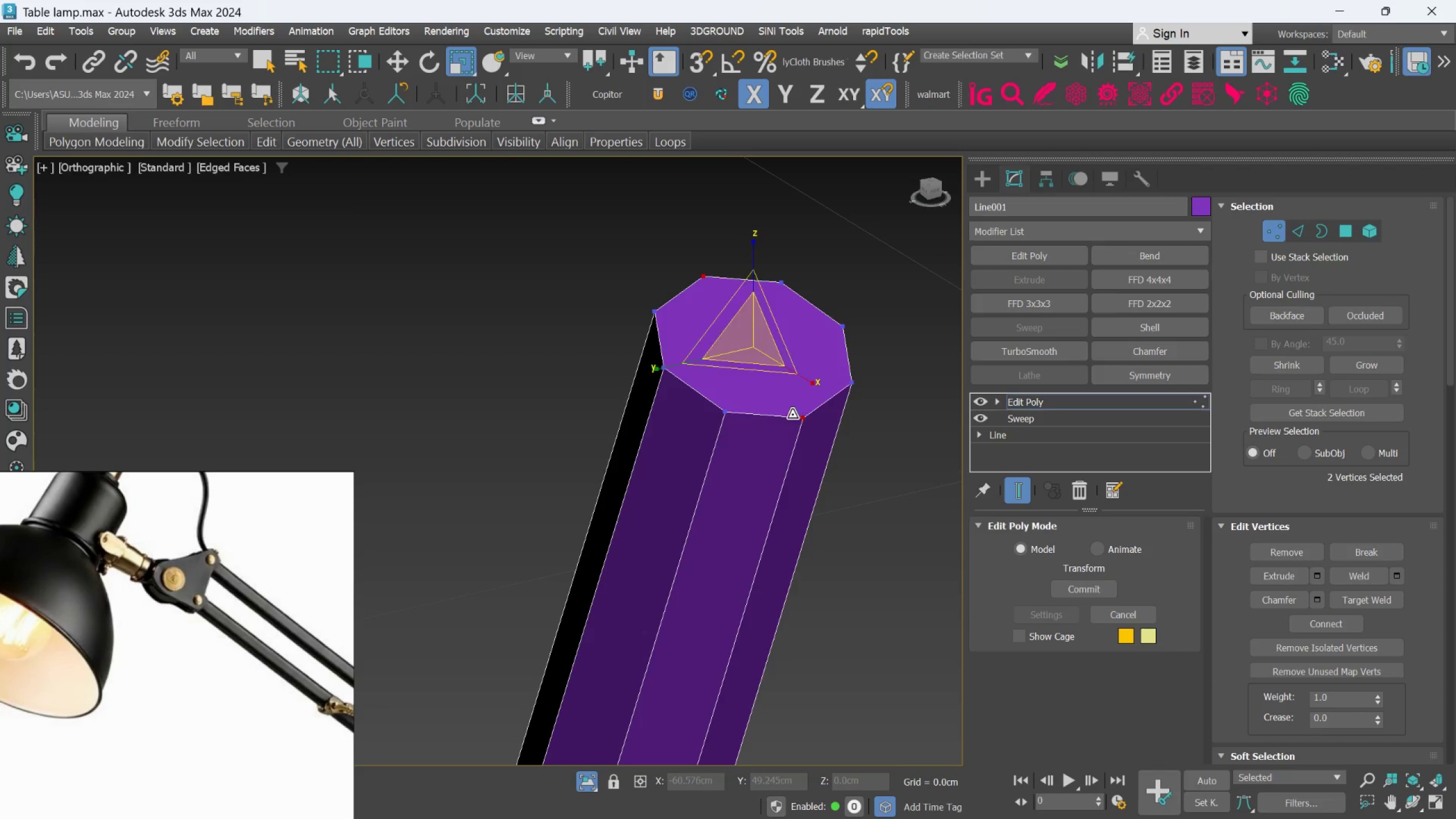 
scroll: coordinate [652, 580], scroll_direction: down, amount: 10.0
 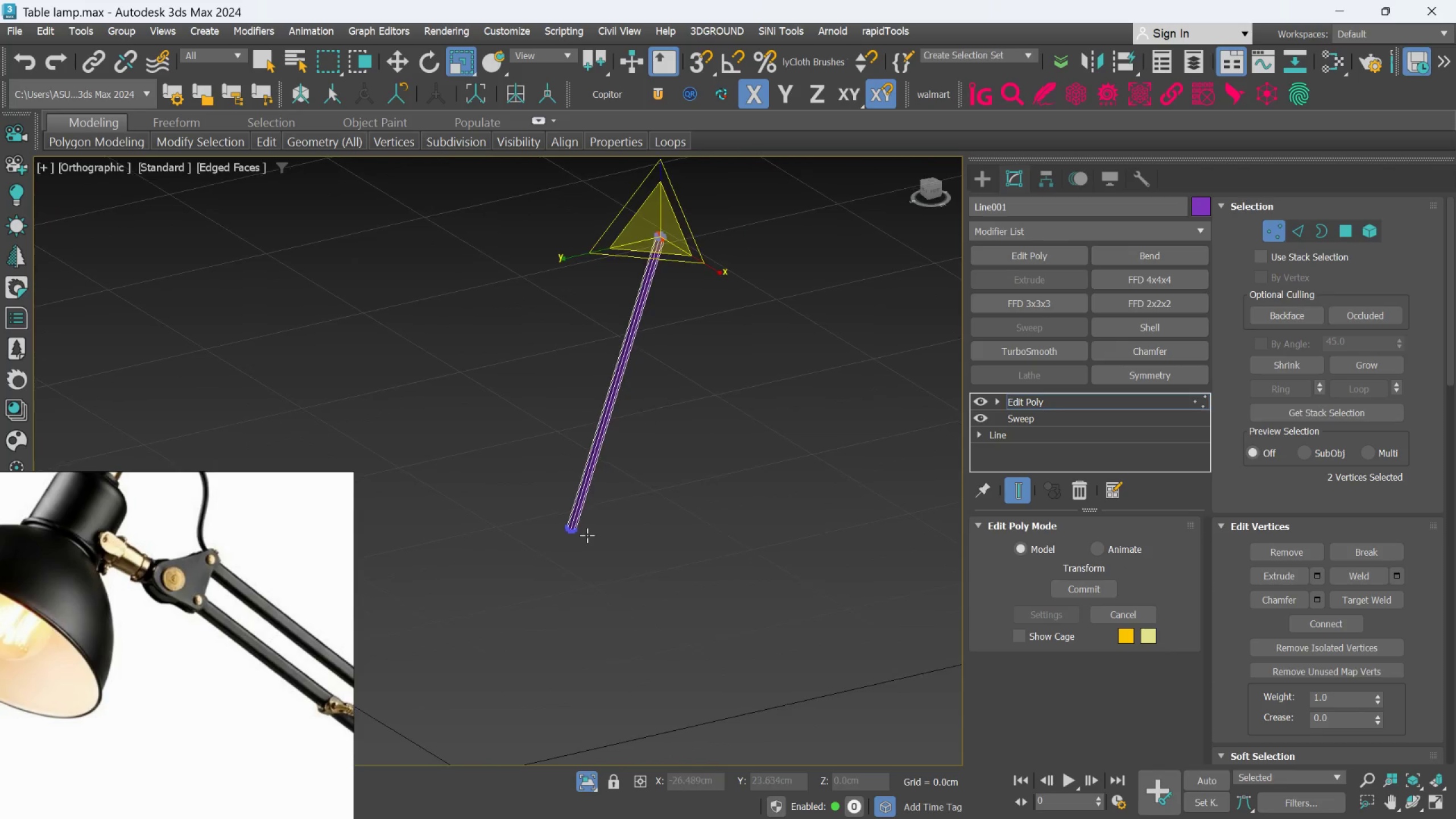 
scroll: coordinate [530, 494], scroll_direction: up, amount: 7.0
 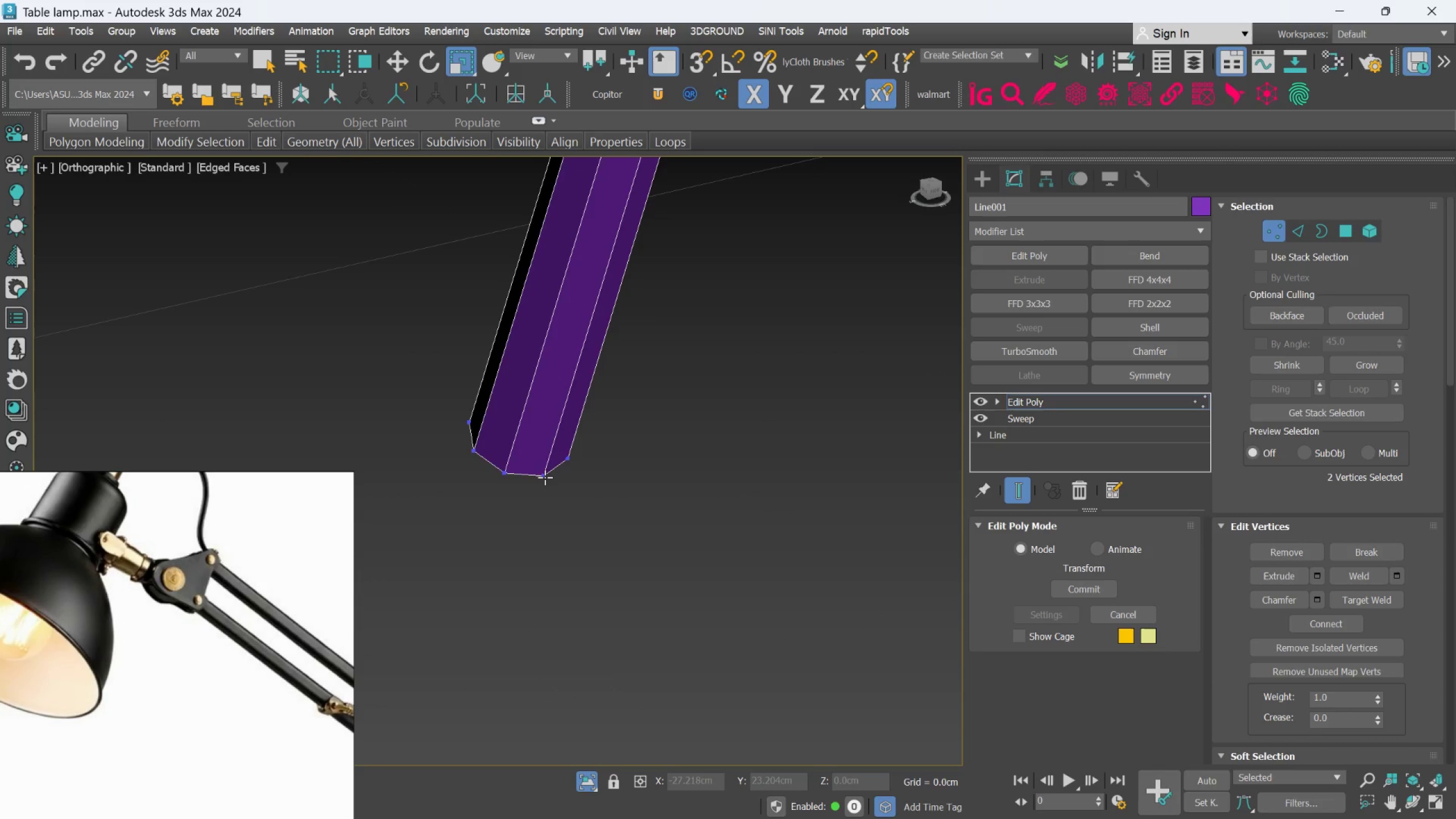 
key(Control+ControlLeft)
 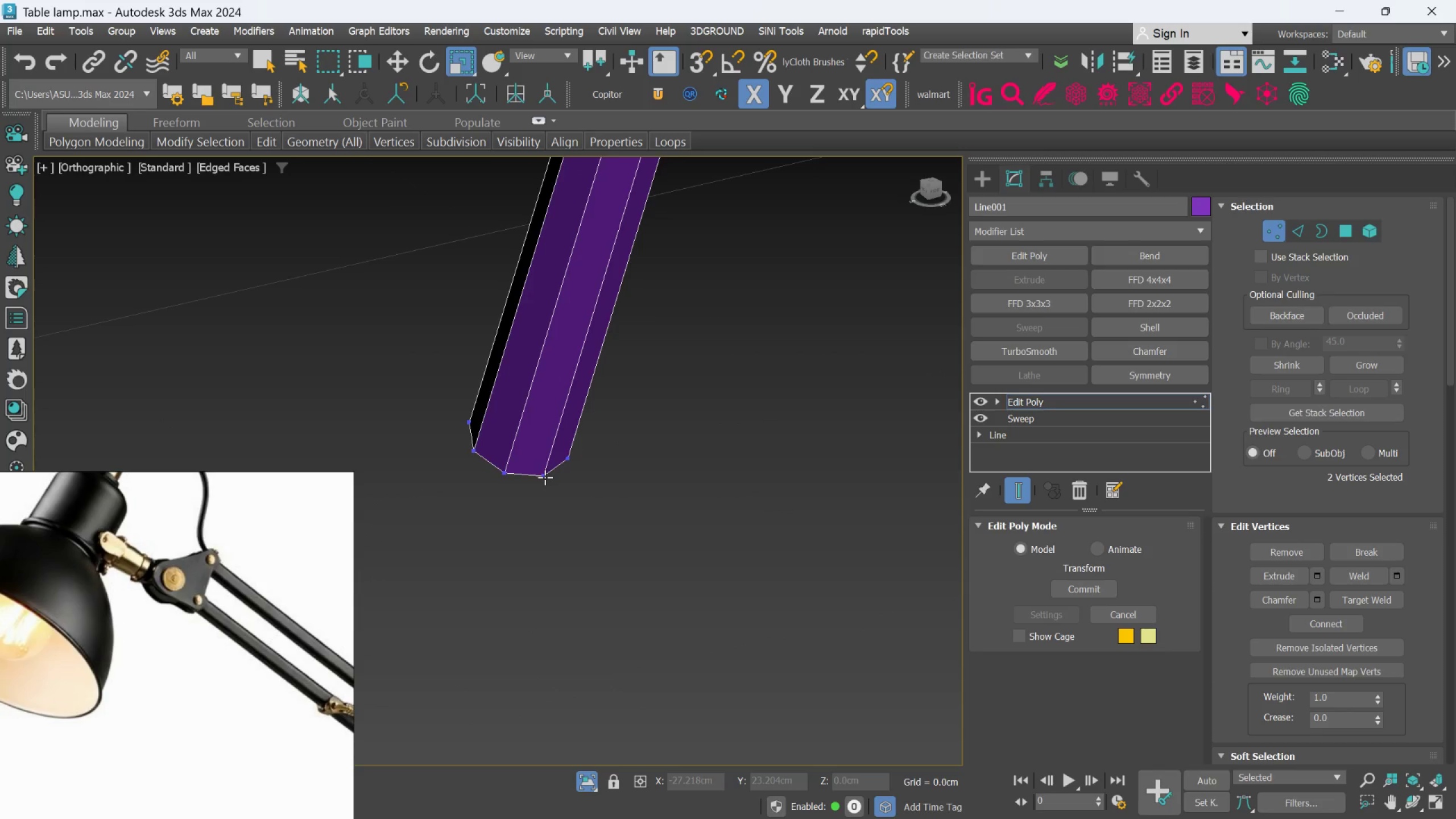 
hold_key(key=ControlLeft, duration=0.56)
left_click([545, 477])
 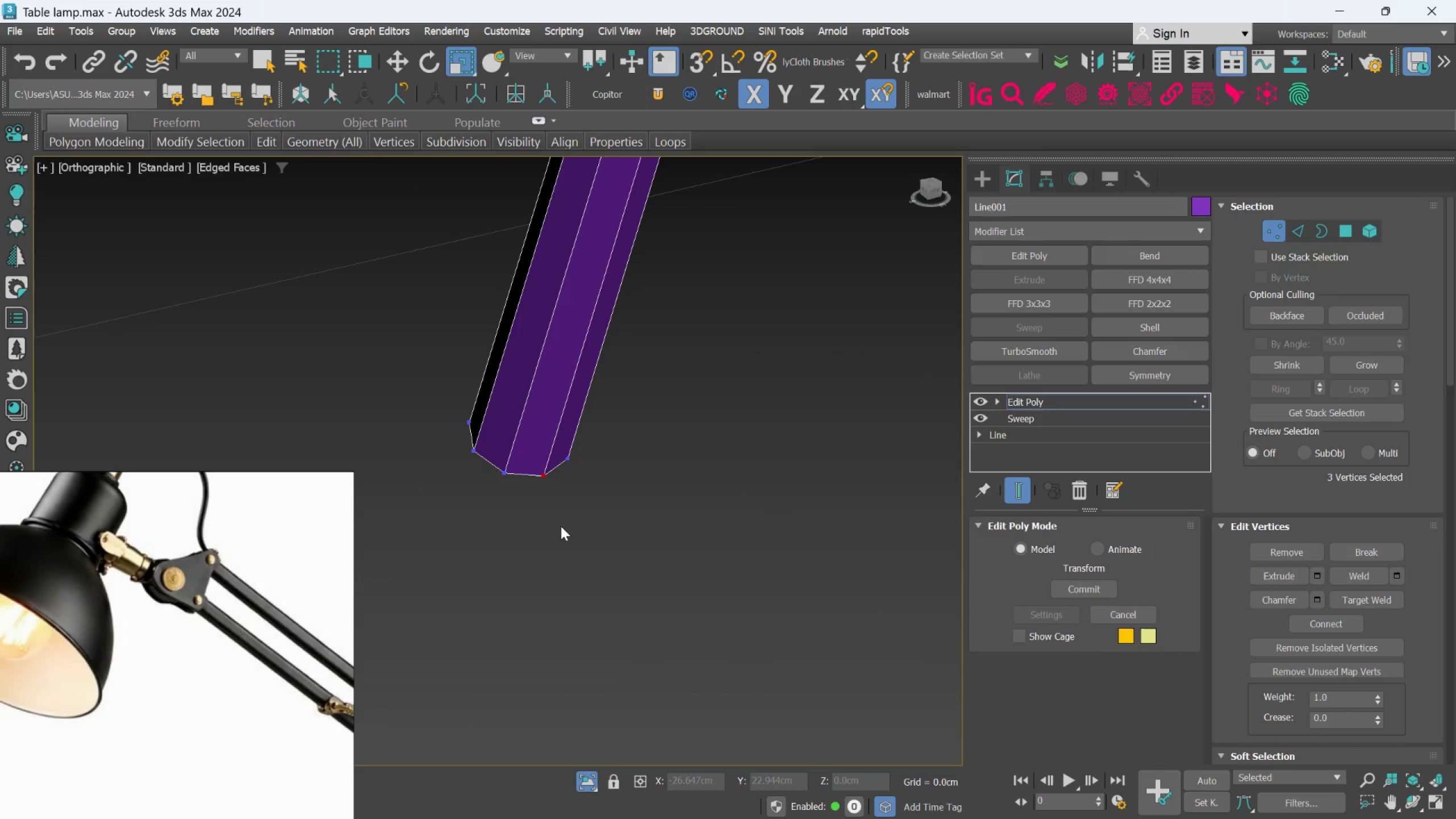 
hold_key(key=AltLeft, duration=0.75)
 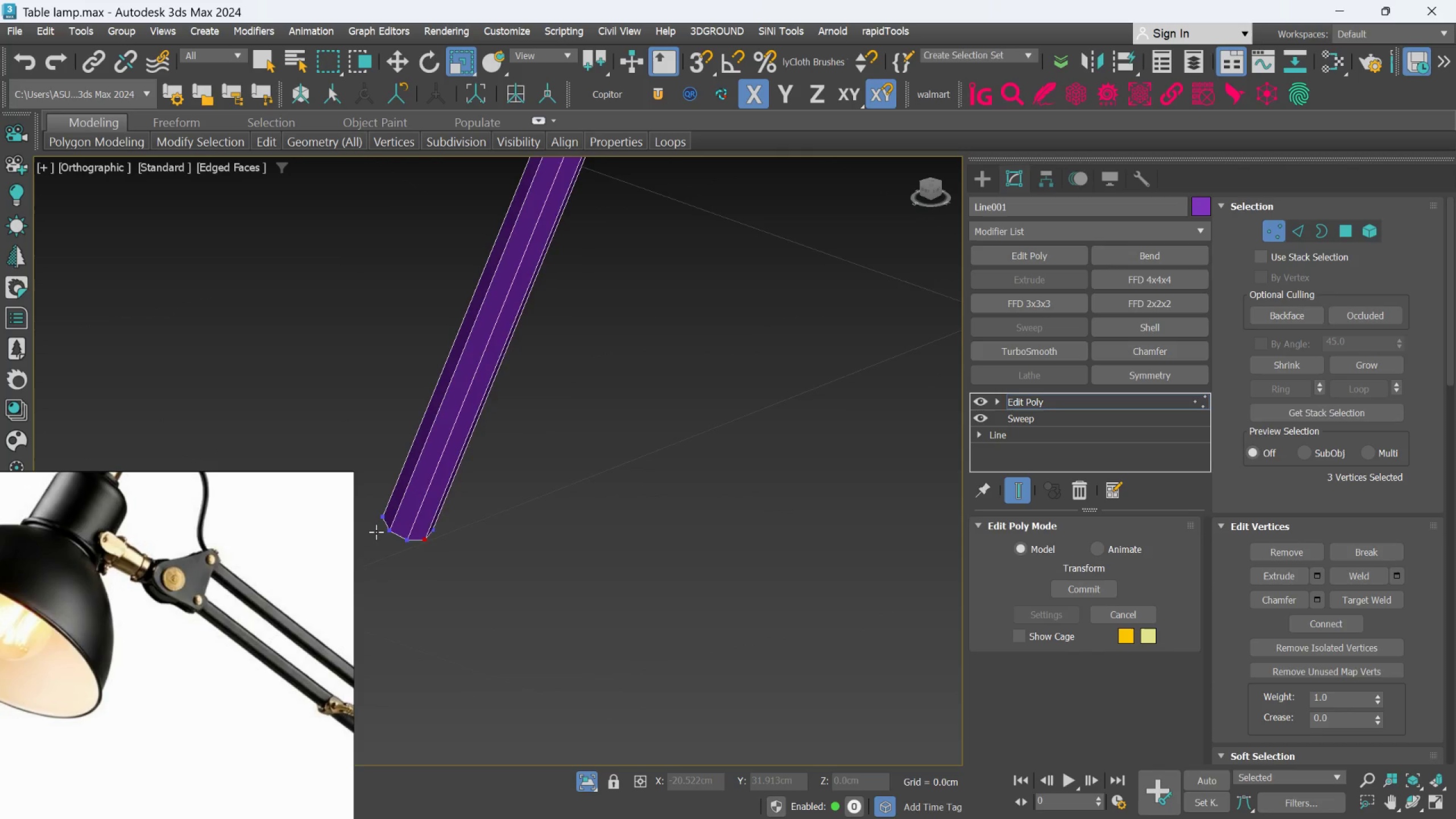 
scroll: coordinate [561, 526], scroll_direction: down, amount: 3.0
 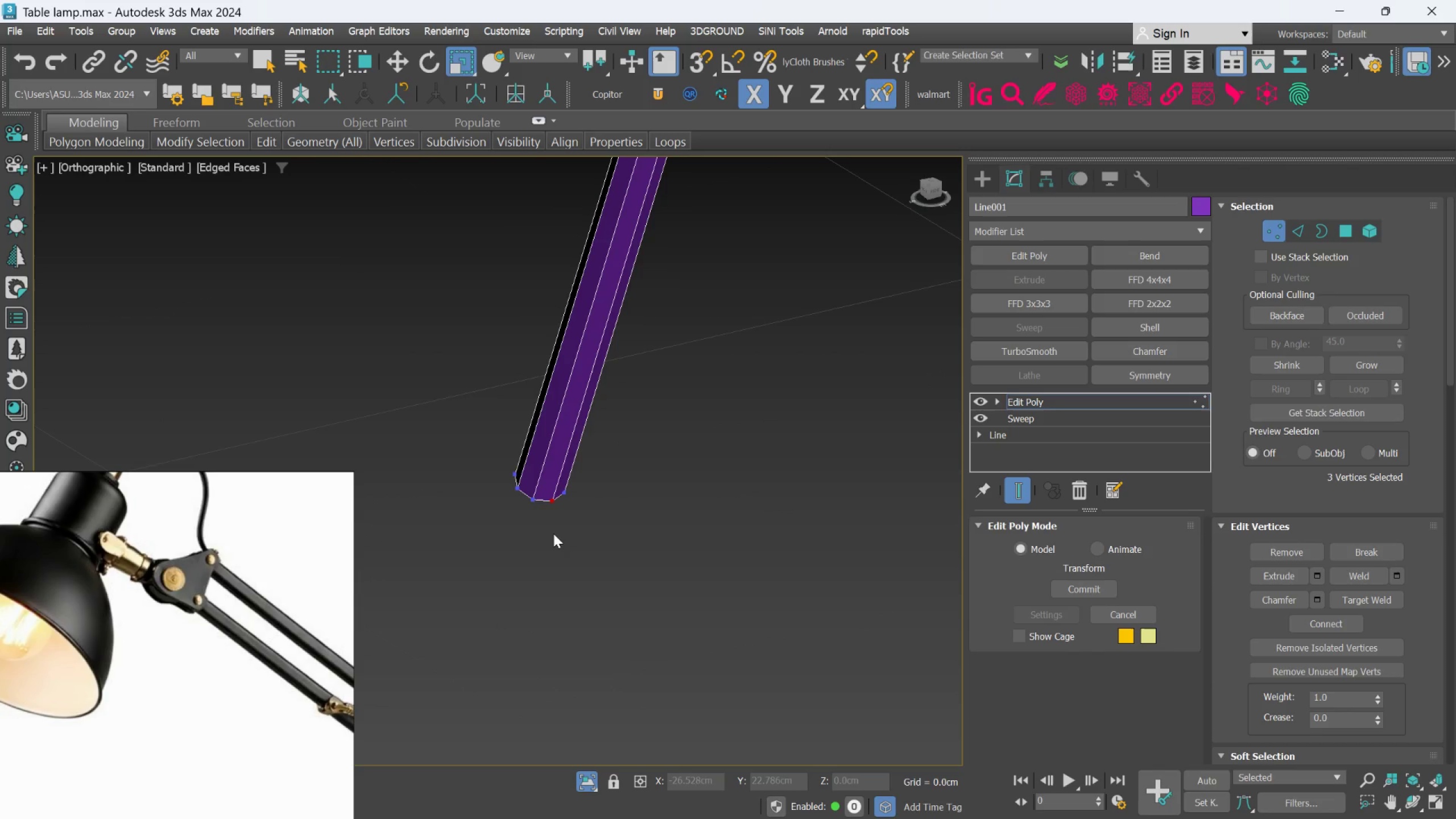 
scroll: coordinate [376, 532], scroll_direction: up, amount: 2.0
 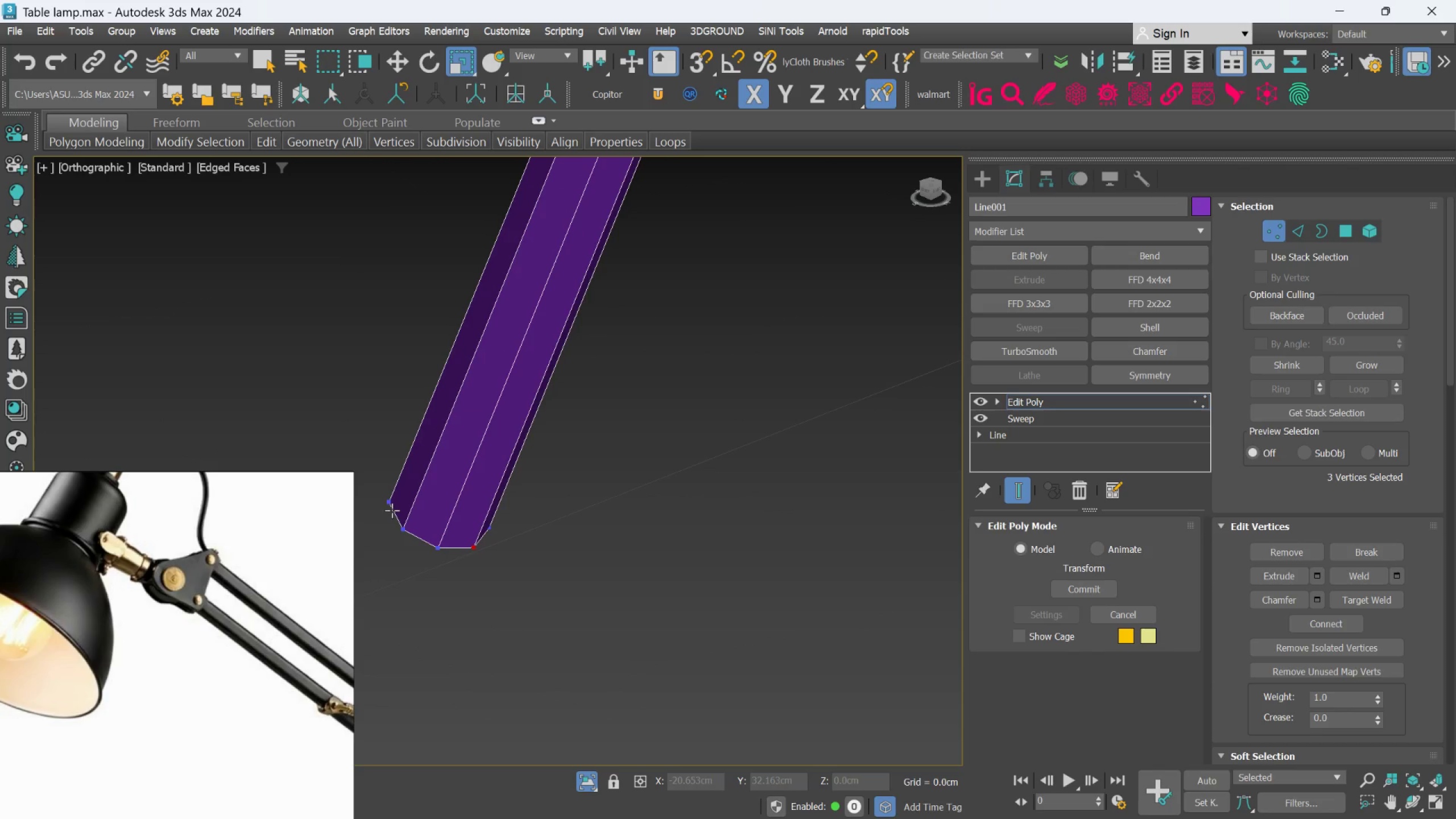 
hold_key(key=ControlLeft, duration=0.75)
left_click([390, 504])
 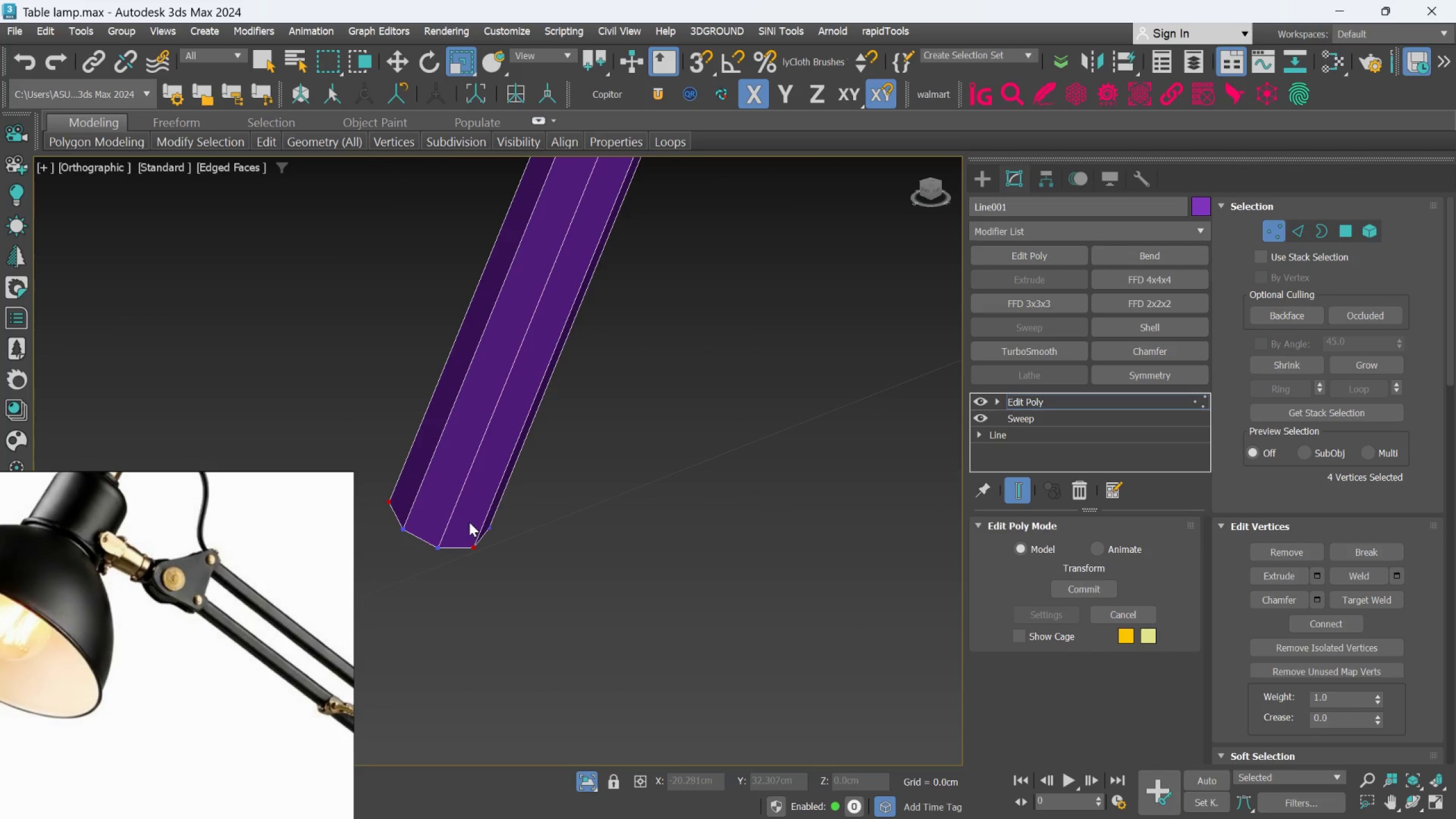 
scroll: coordinate [469, 522], scroll_direction: down, amount: 3.0
 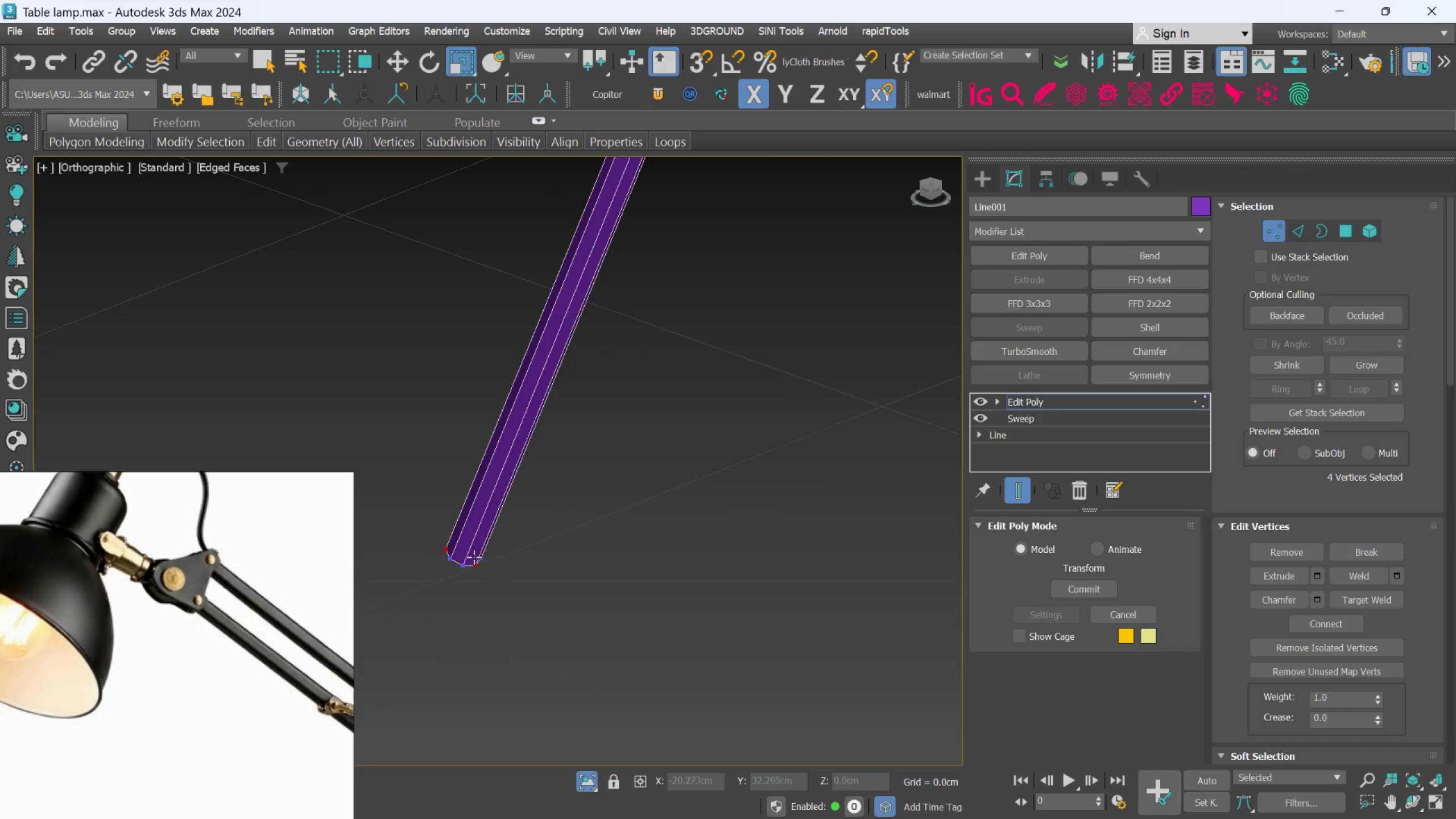 
hold_key(key=AltLeft, duration=1.41)
 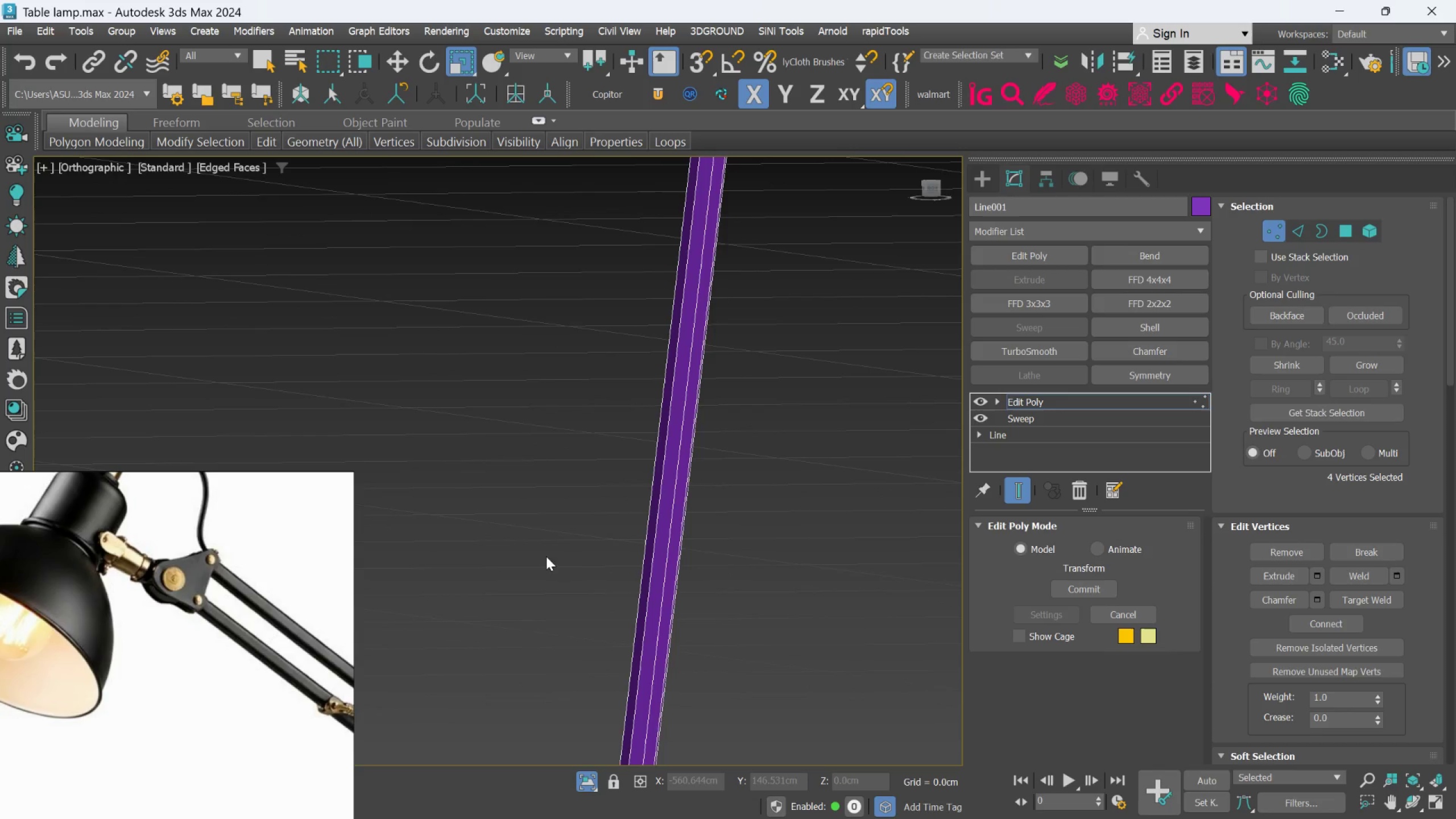 
scroll: coordinate [693, 486], scroll_direction: down, amount: 5.0
 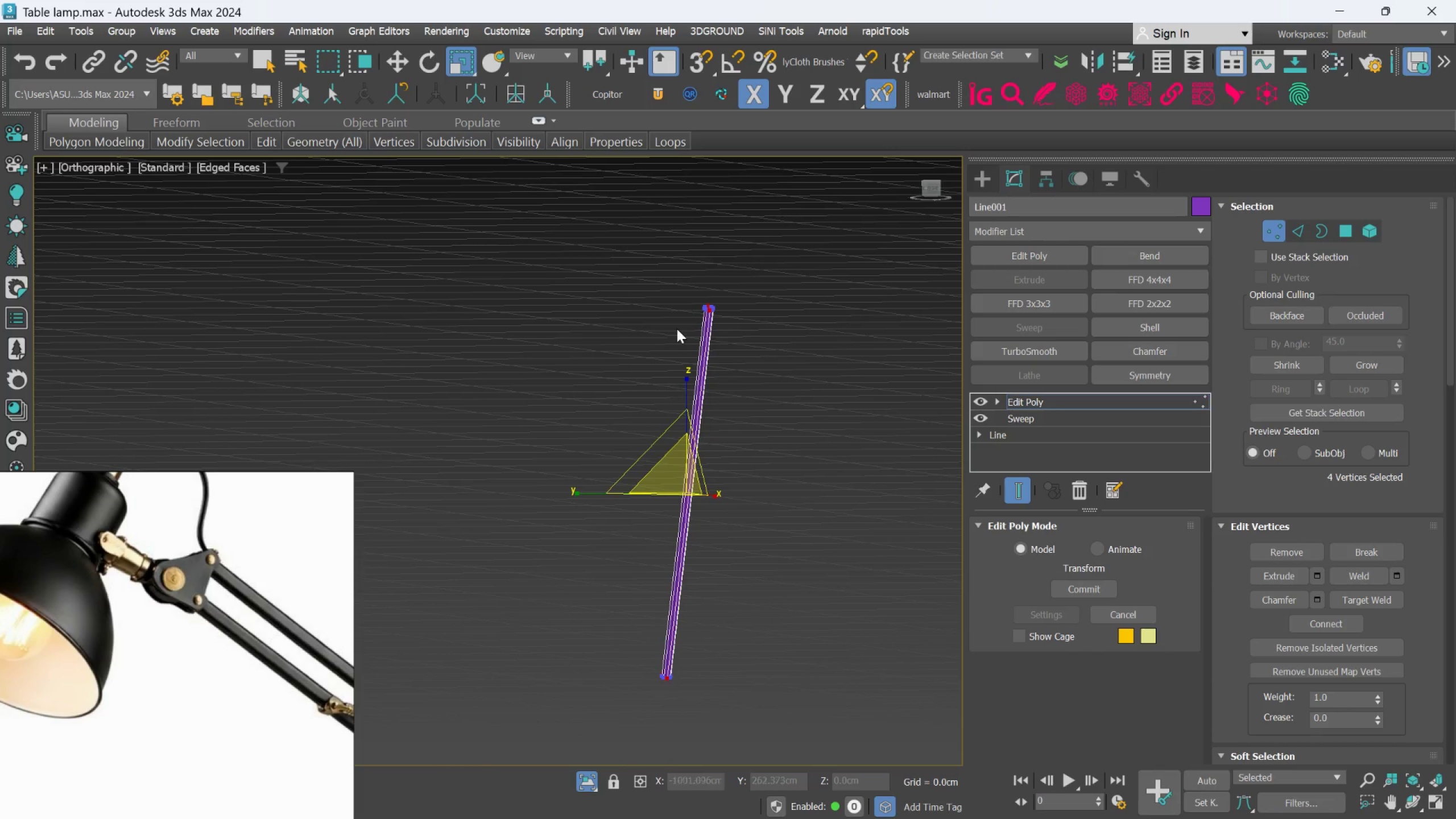 
scroll: coordinate [712, 299], scroll_direction: up, amount: 4.0
 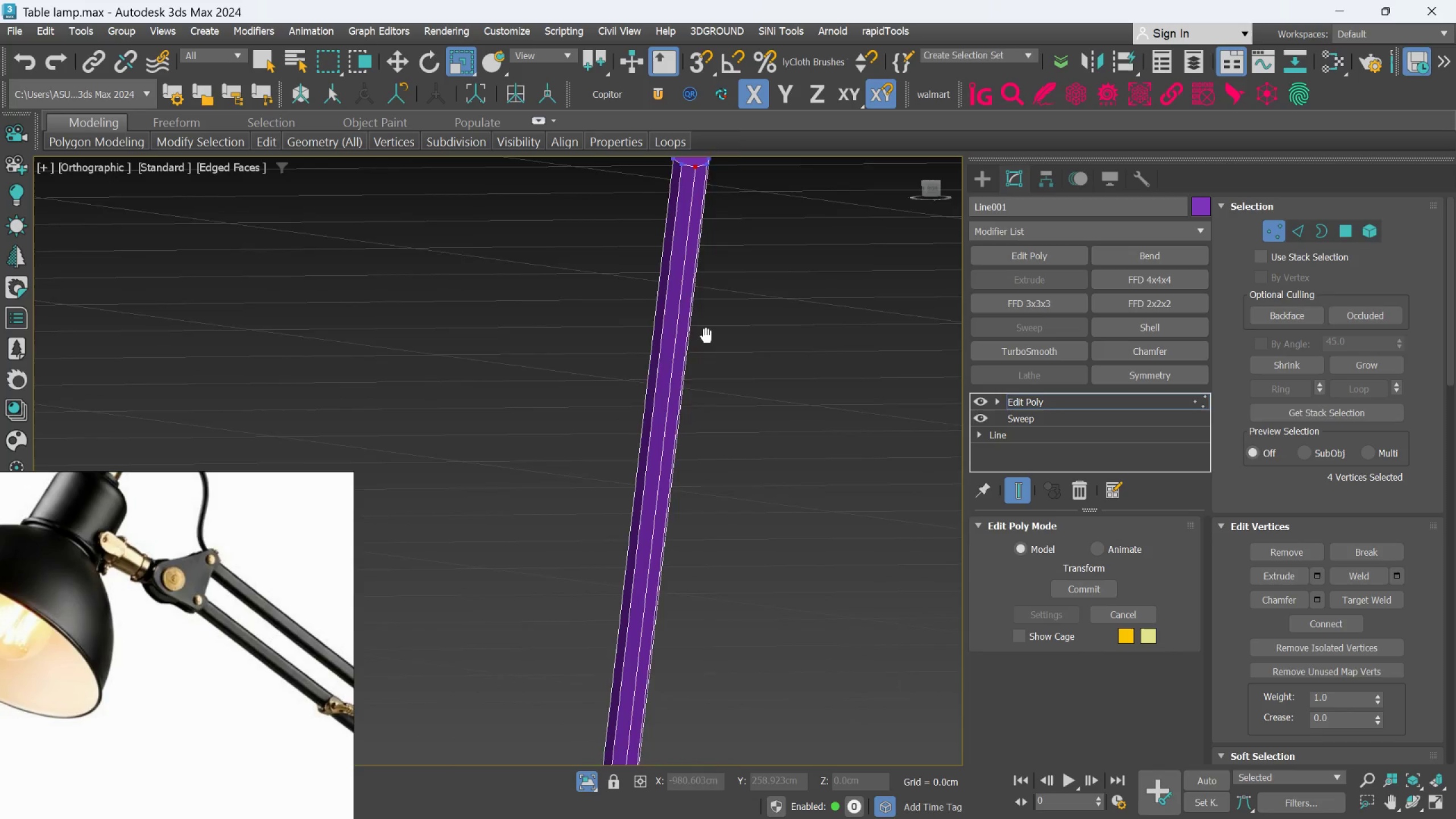 
scroll: coordinate [703, 507], scroll_direction: down, amount: 1.0
 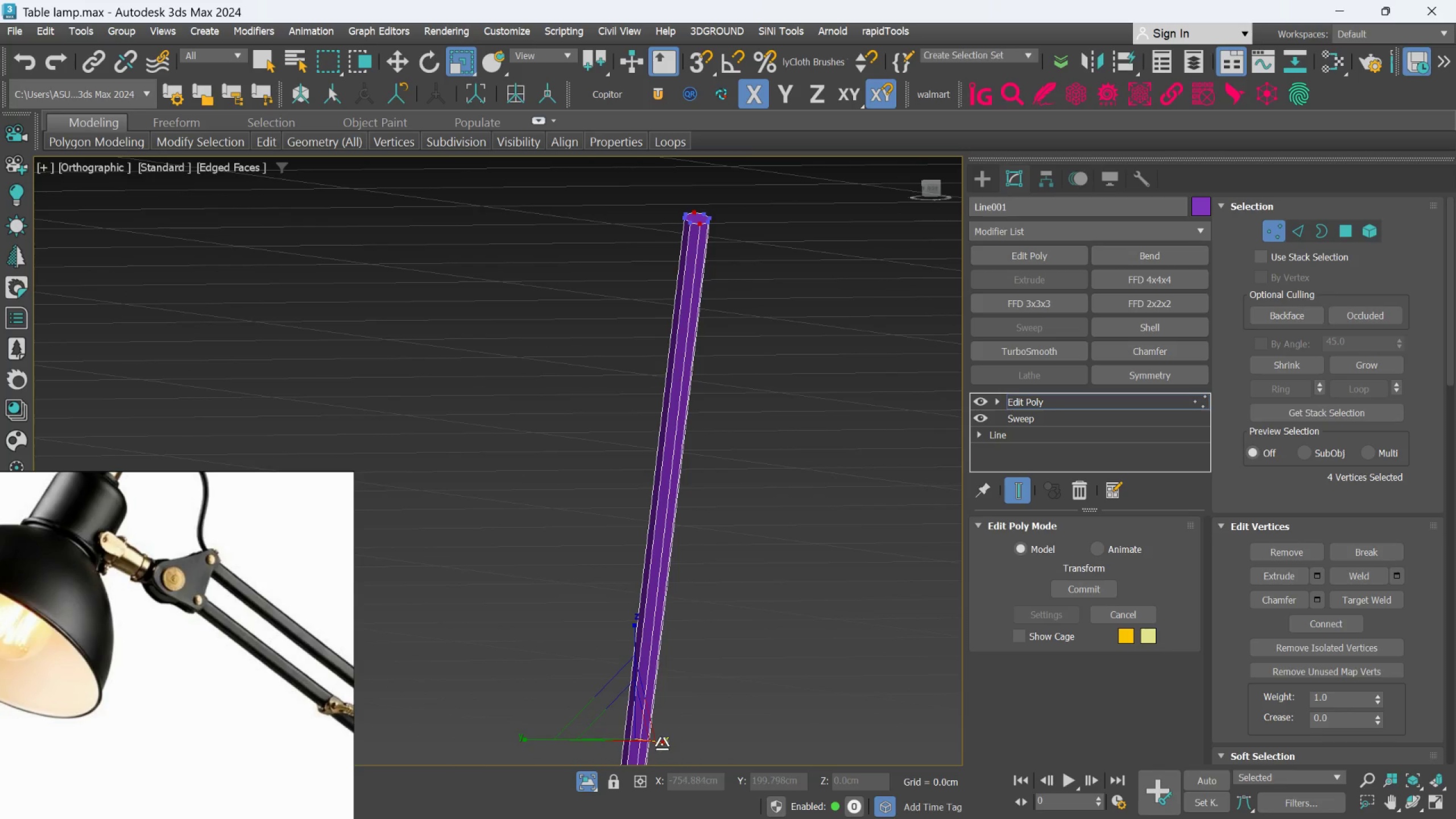 
key(Control+ControlLeft)
 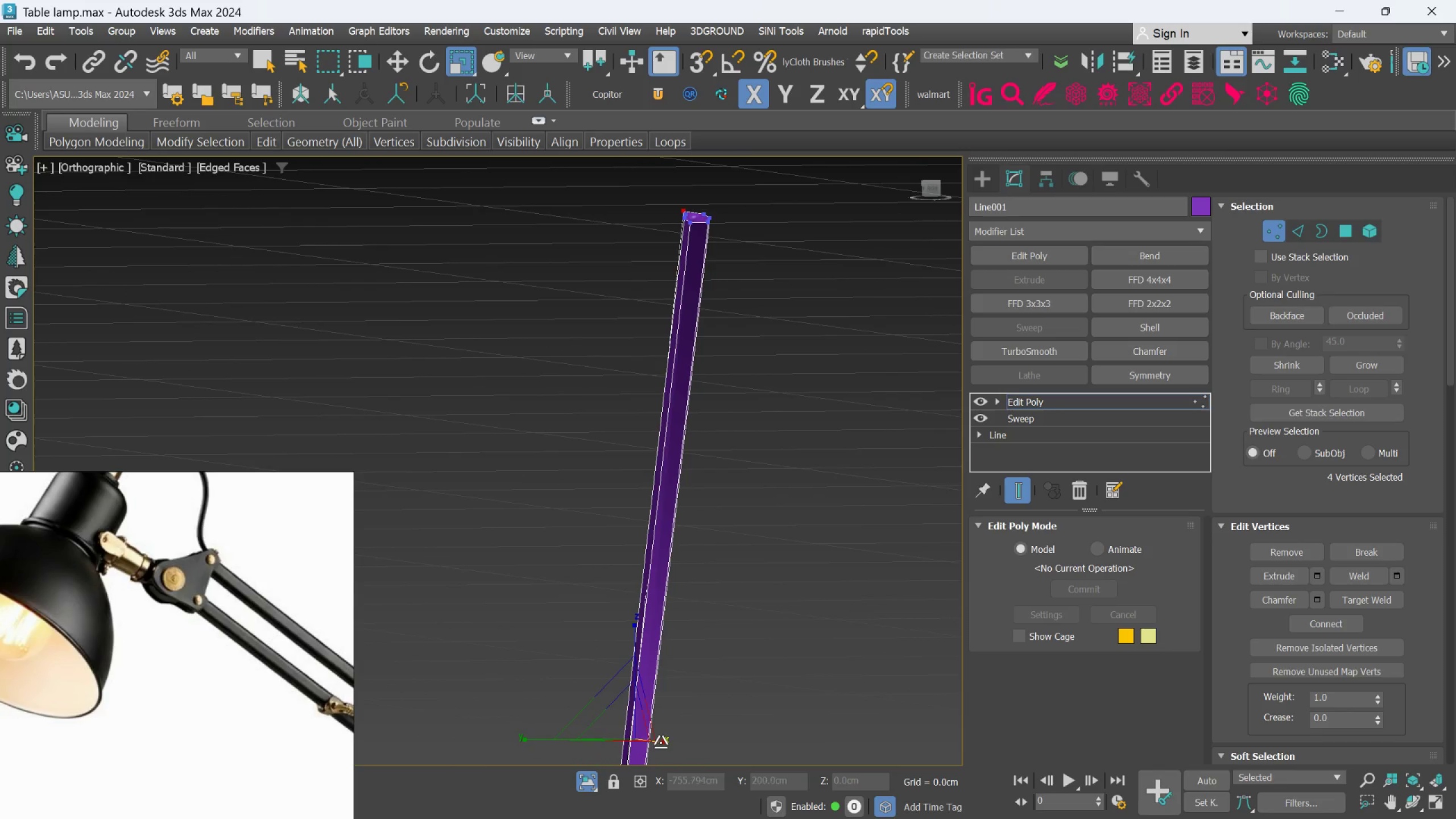 
key(Control+Z)
 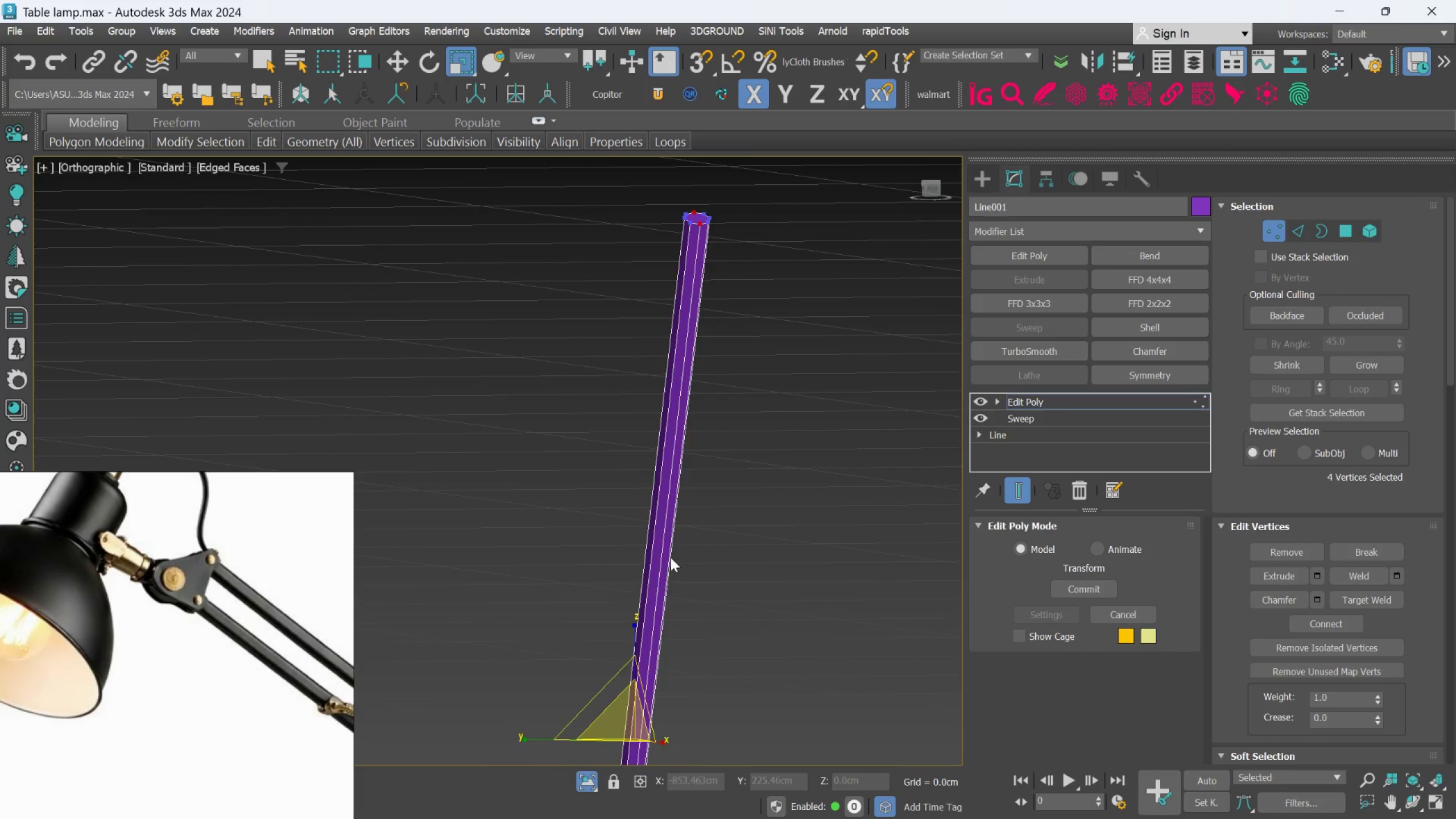 
hold_key(key=AltLeft, duration=0.55)
 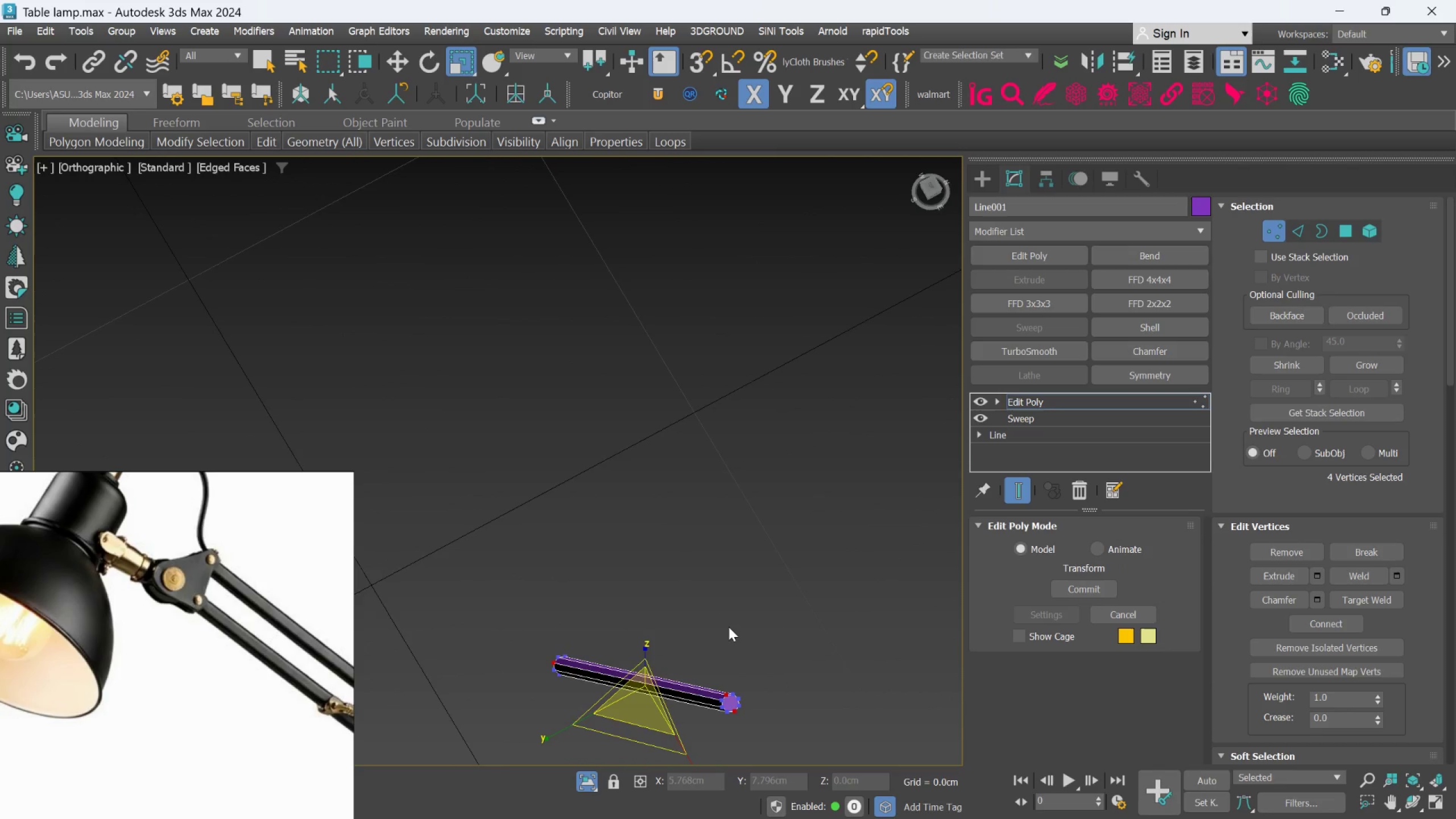 
scroll: coordinate [671, 557], scroll_direction: down, amount: 1.0
 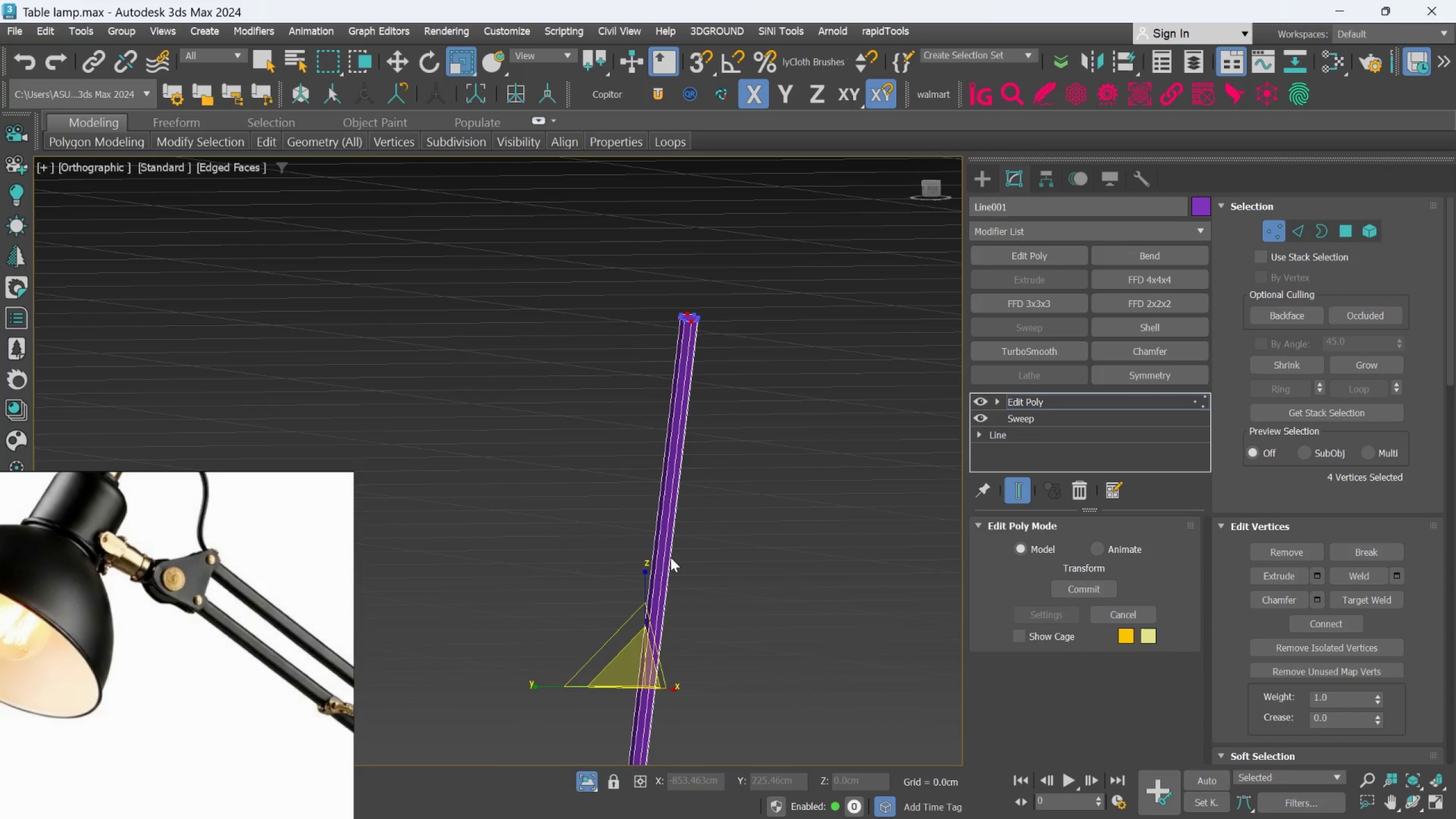 
scroll: coordinate [730, 627], scroll_direction: up, amount: 1.0
 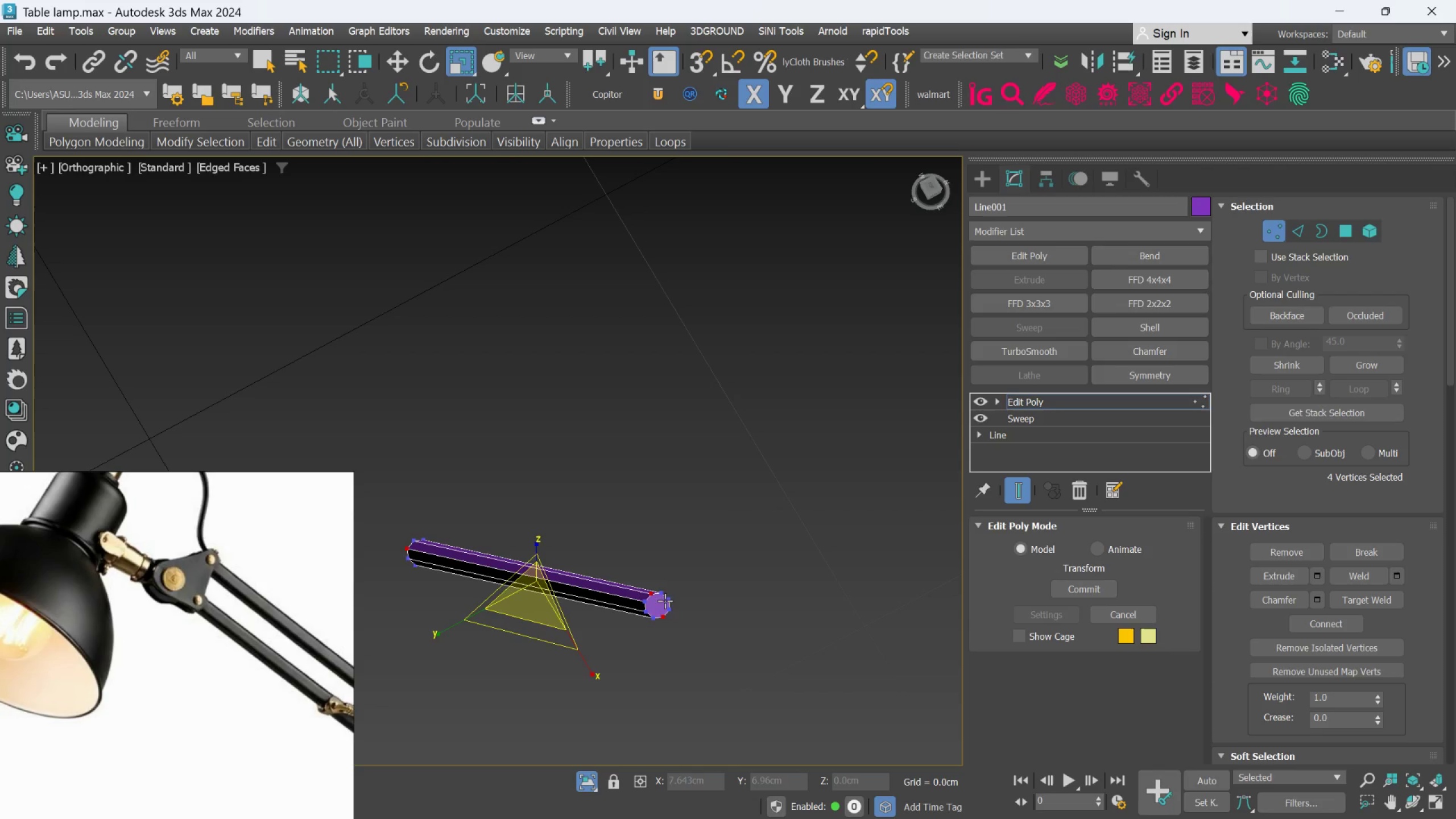 
key(Control+Z)
 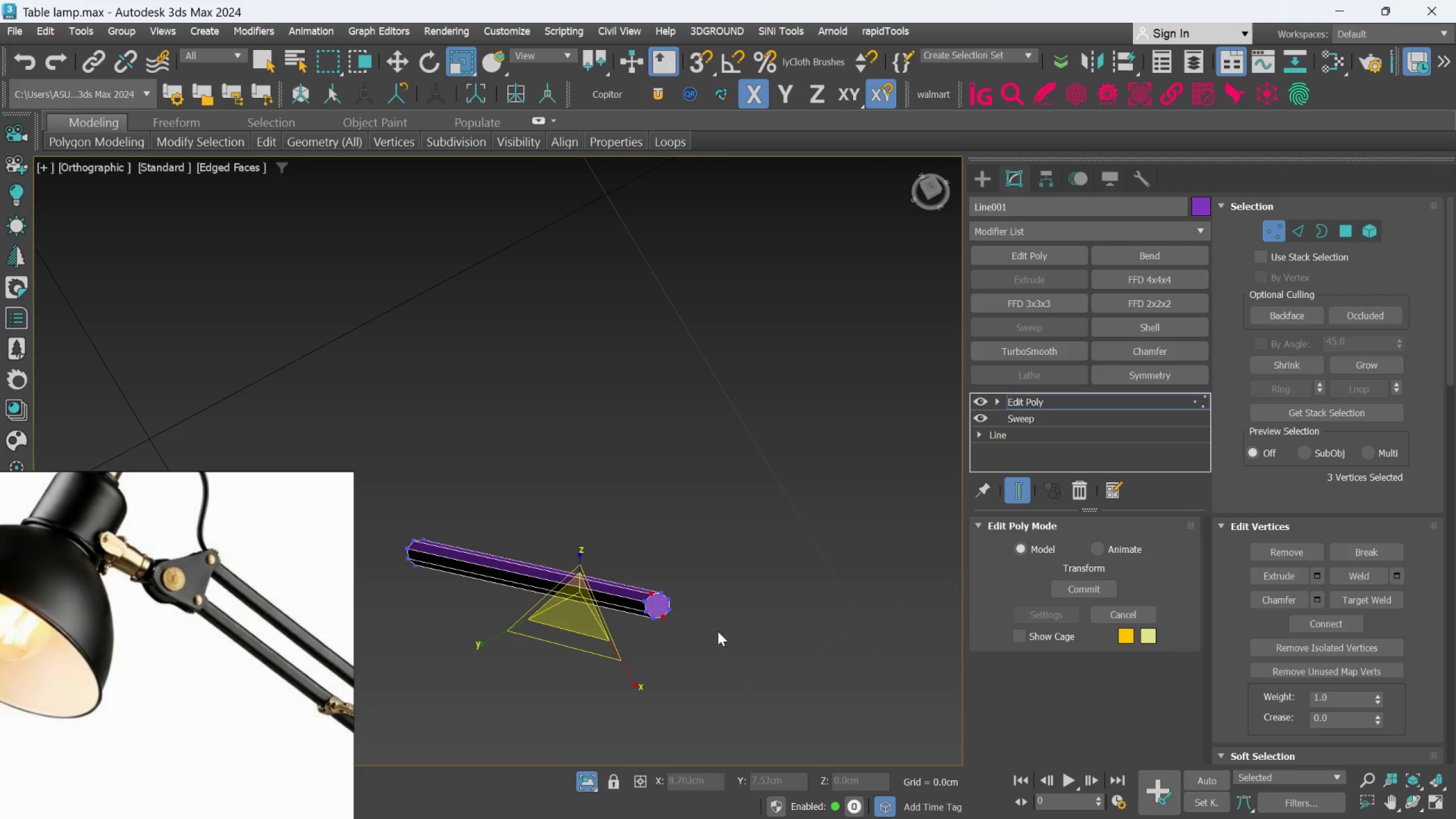 
key(Control+ControlLeft)
 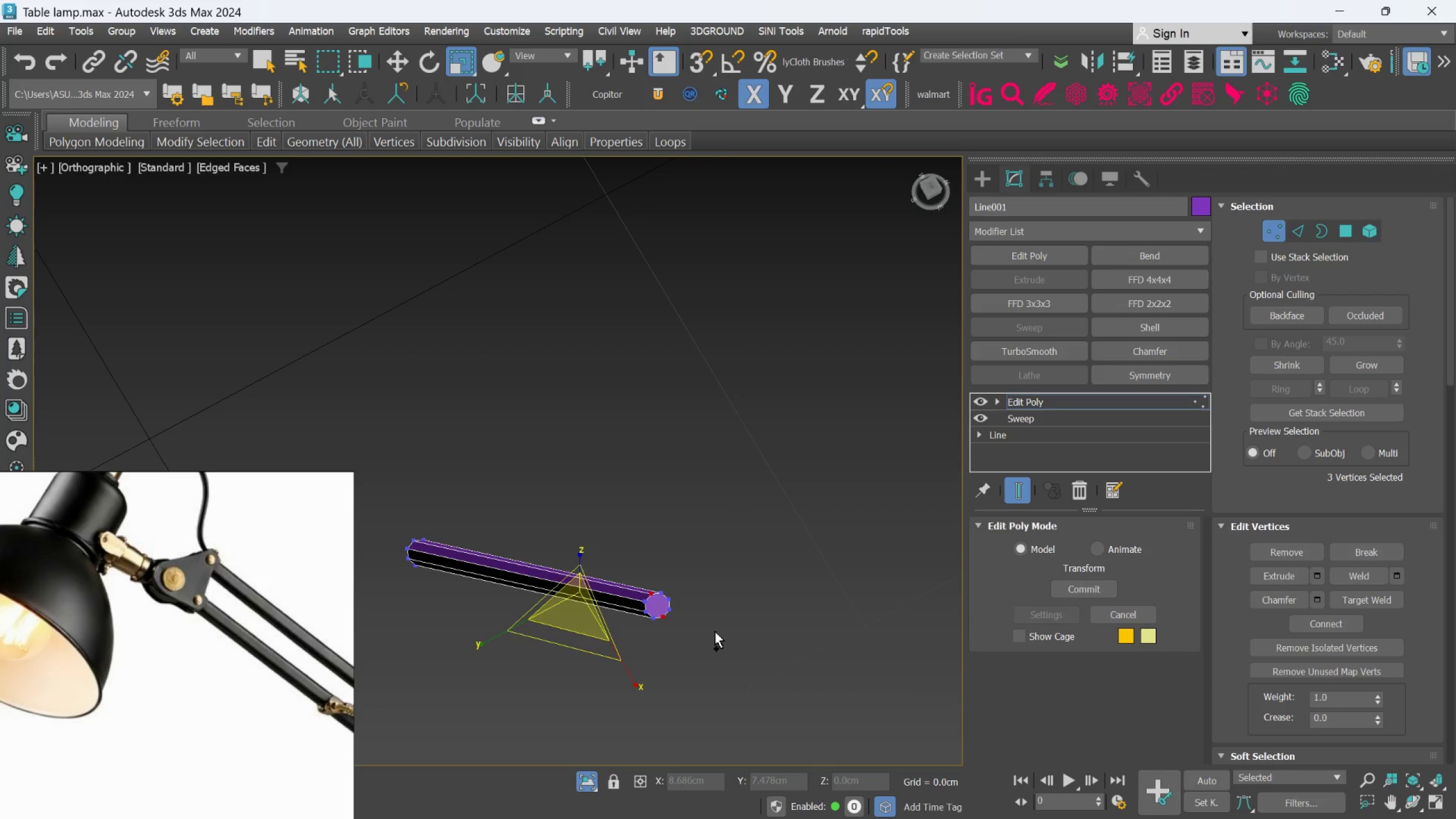 
key(Control+Z)
 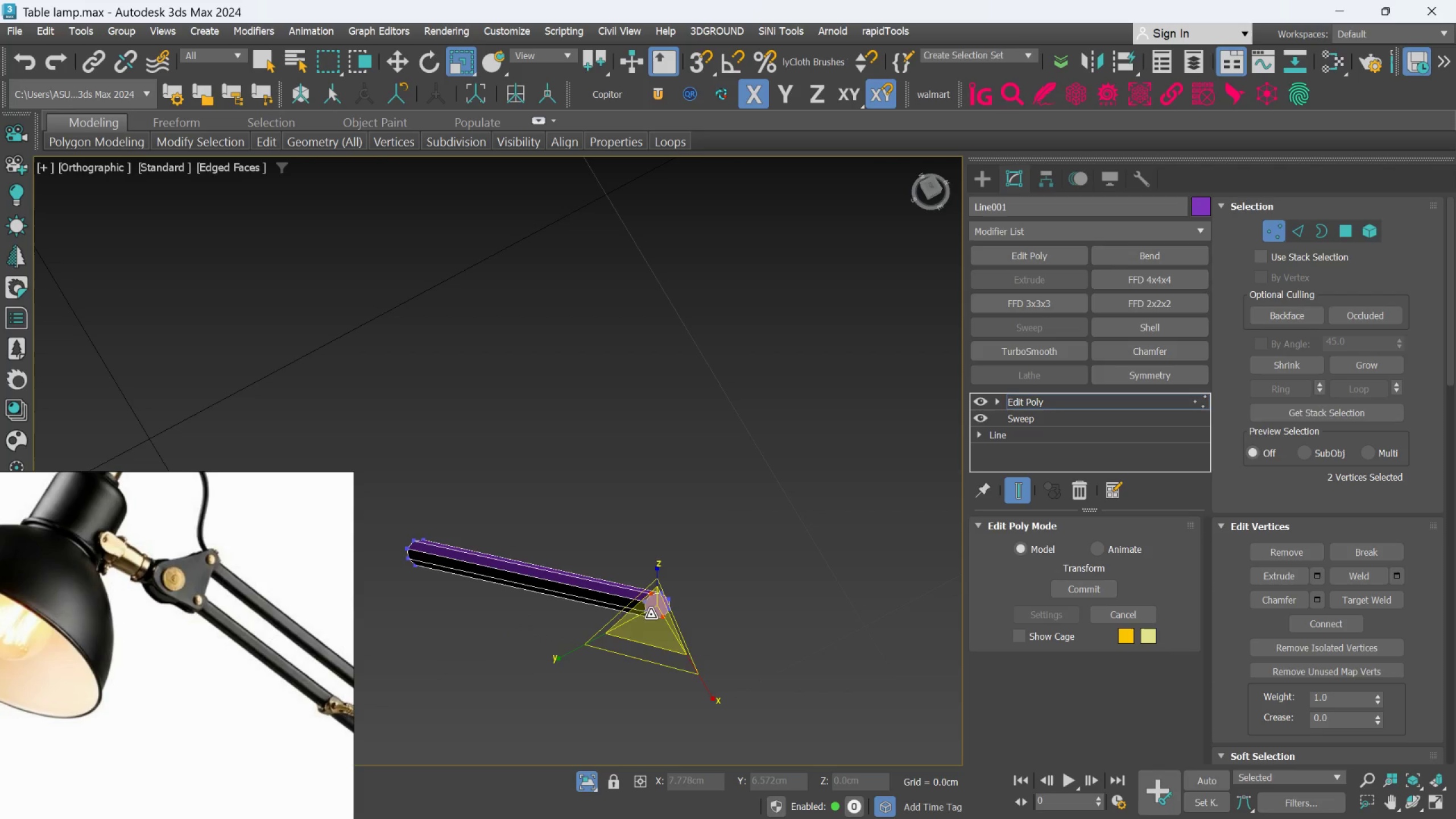 
scroll: coordinate [649, 614], scroll_direction: up, amount: 3.0
 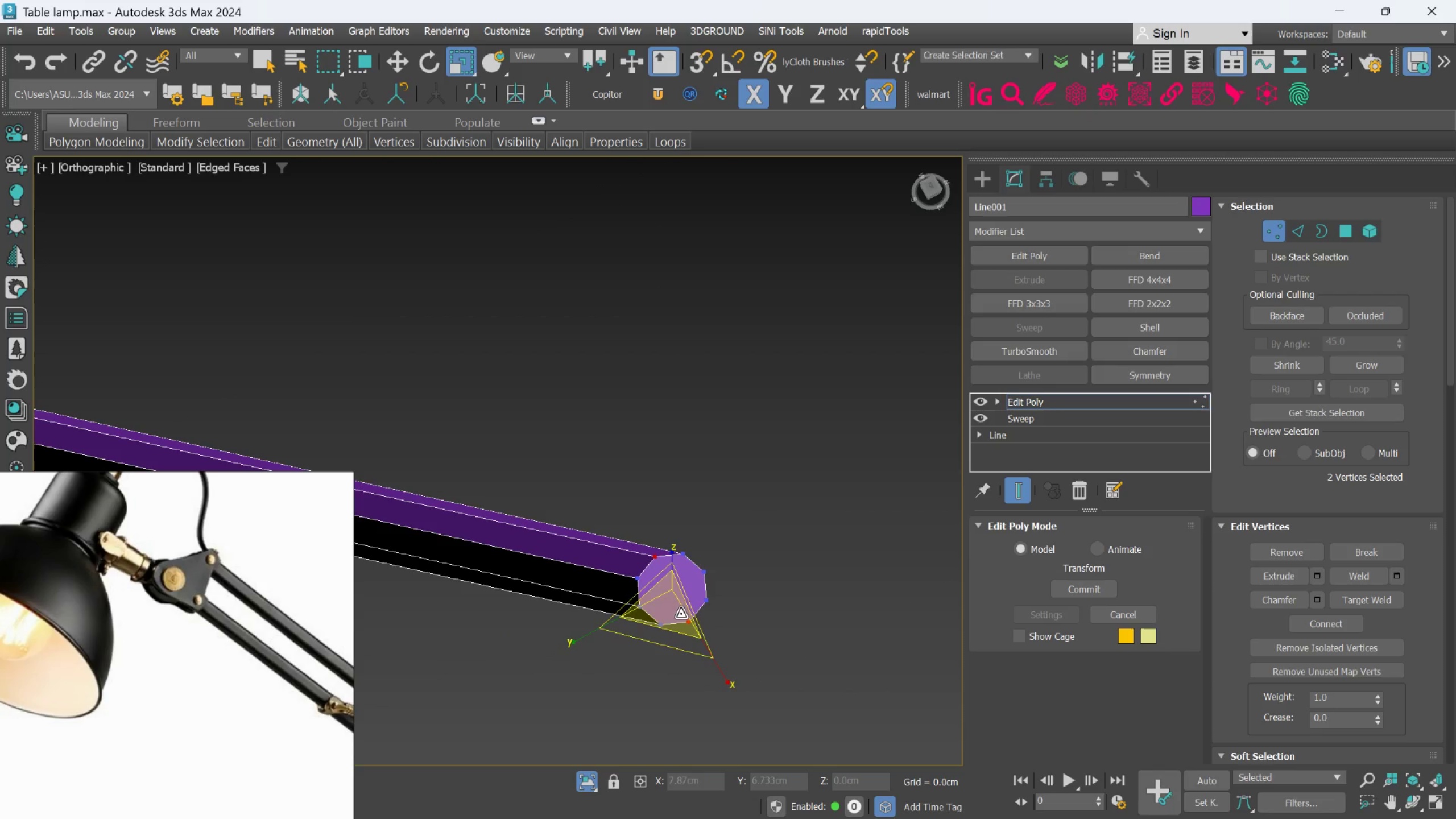 
hold_key(key=AltLeft, duration=0.91)
 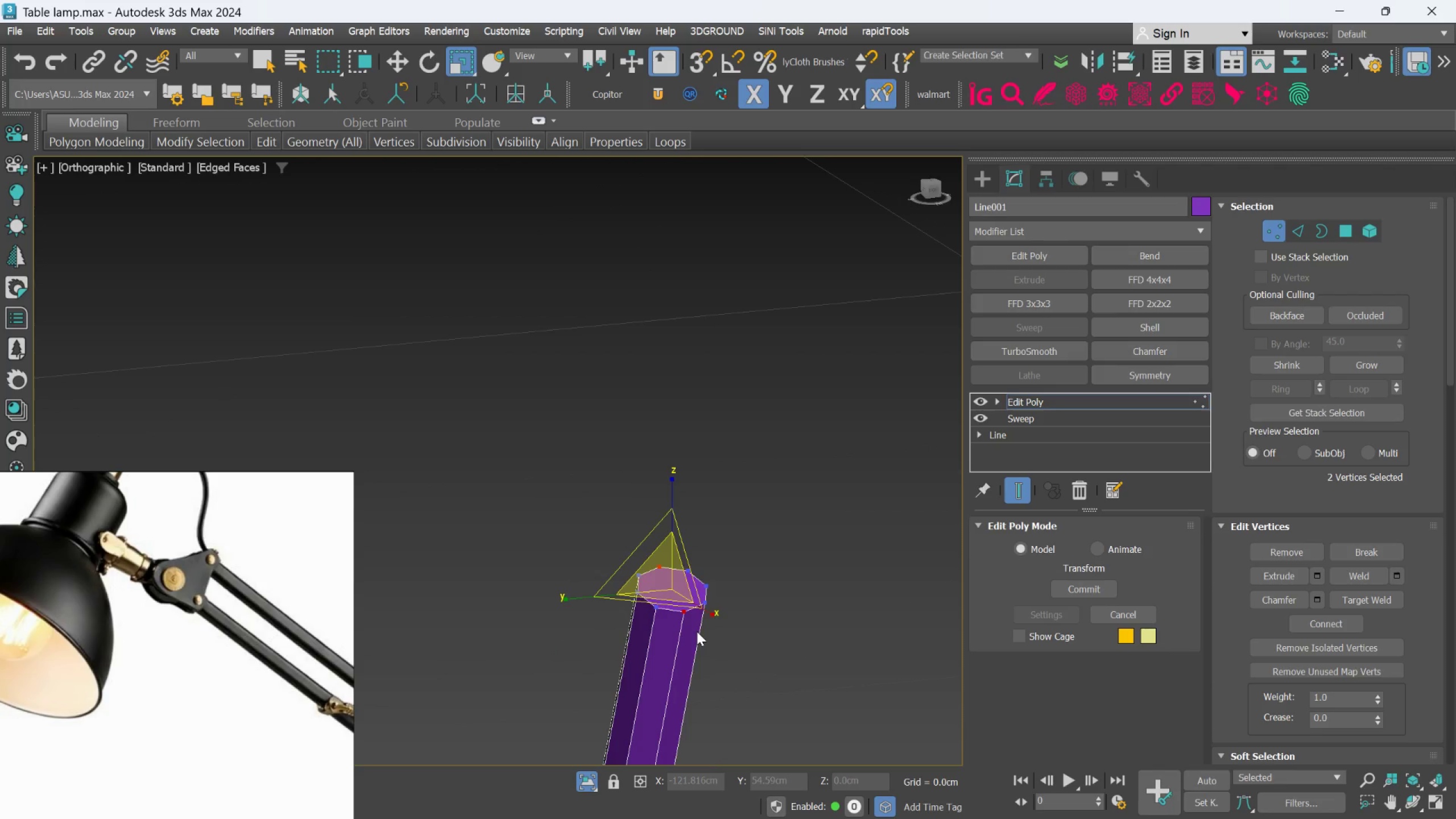 
hold_key(key=AltLeft, duration=0.52)
 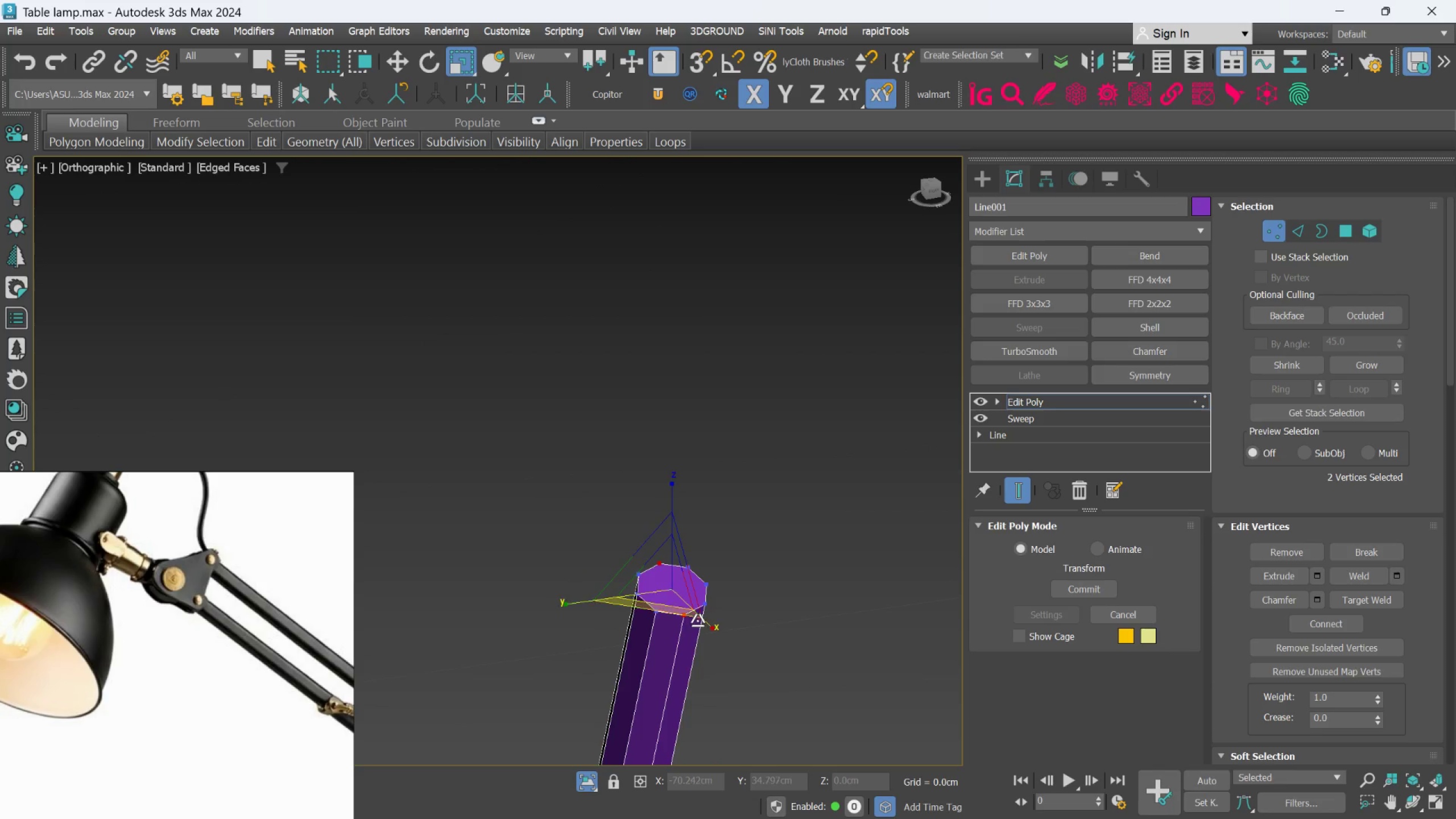 
left_click_drag(start_coordinate=[709, 624], to_coordinate=[692, 615])
 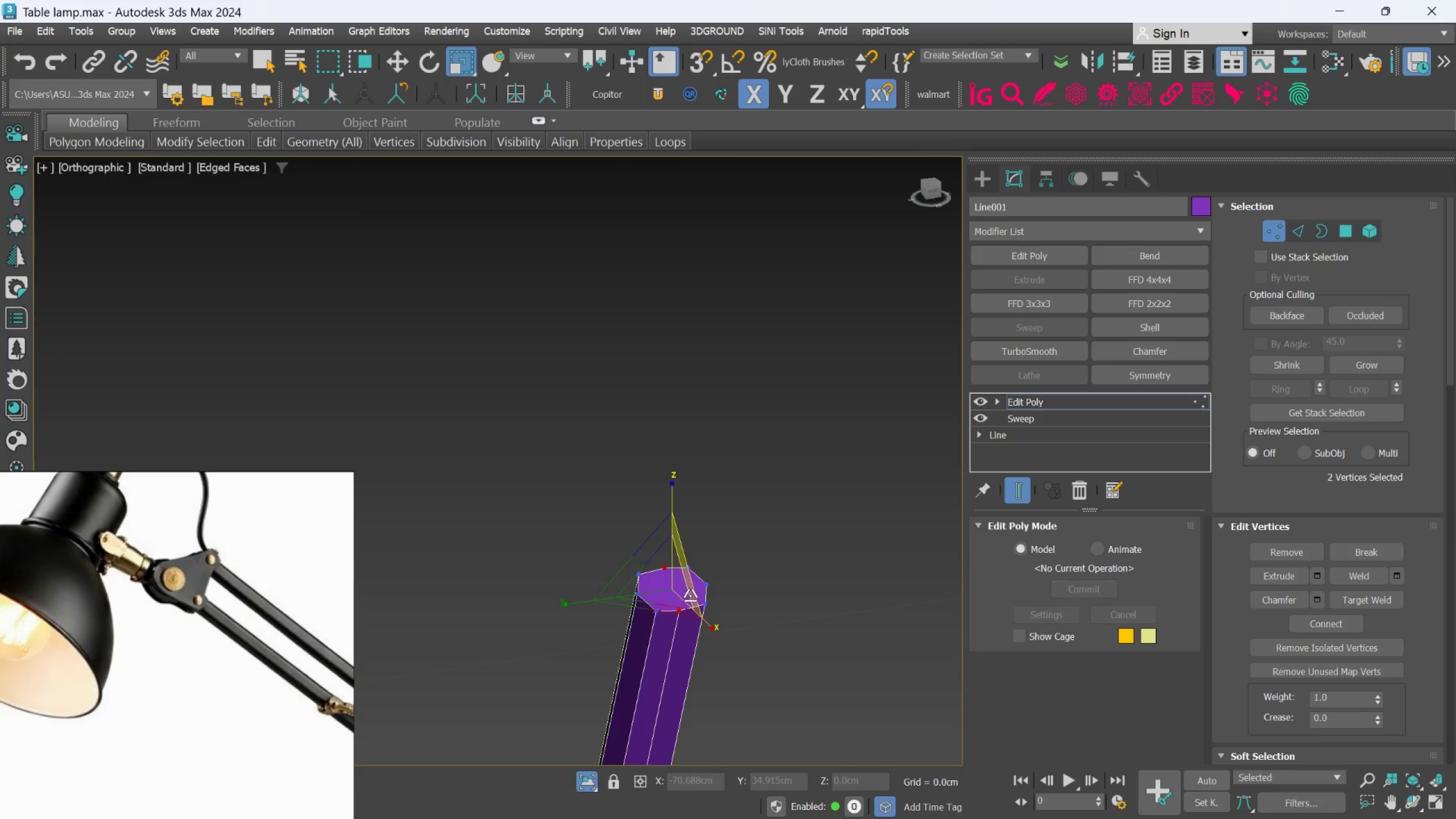 
scroll: coordinate [690, 595], scroll_direction: up, amount: 1.0
 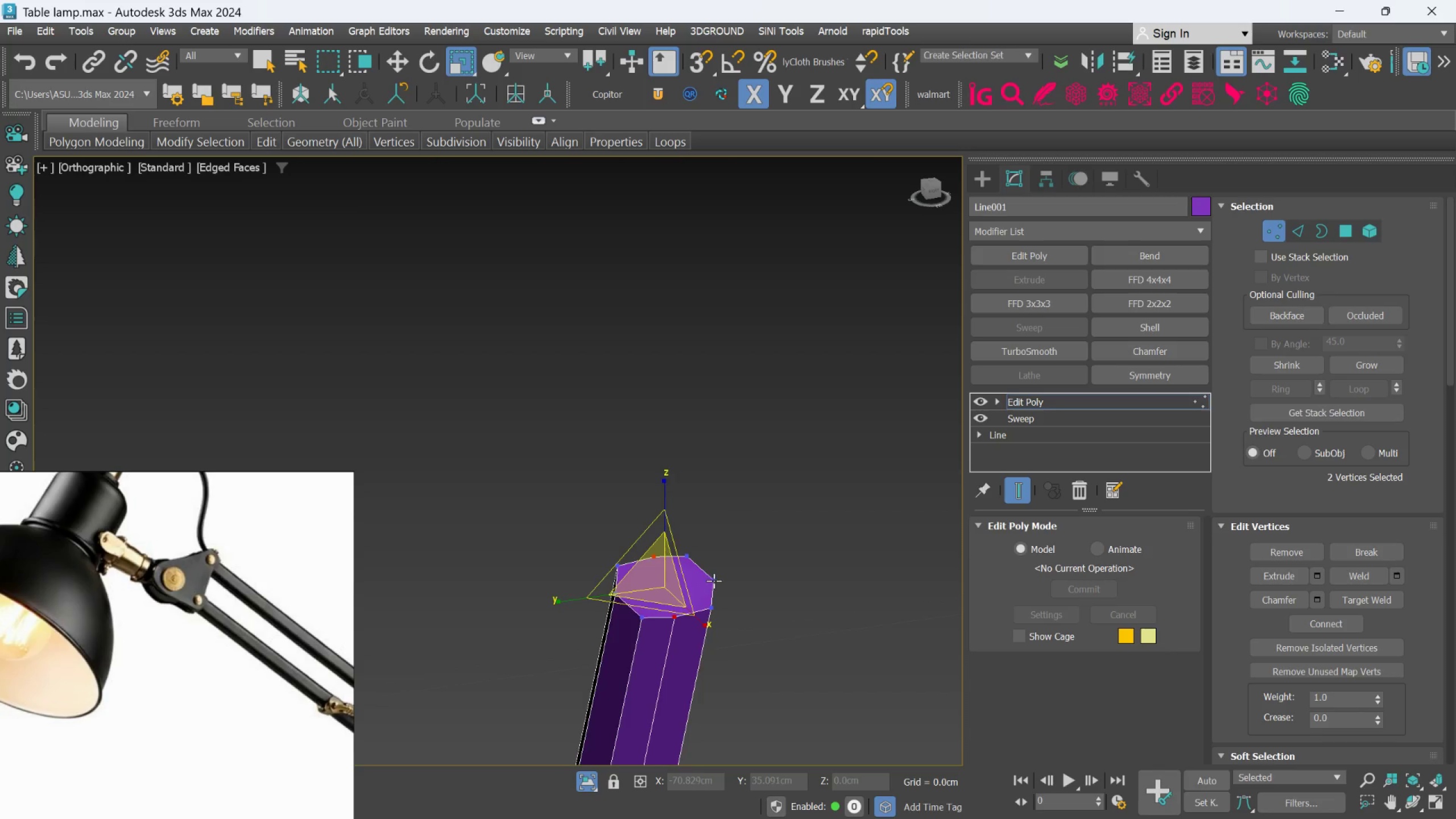 
left_click([714, 581])
 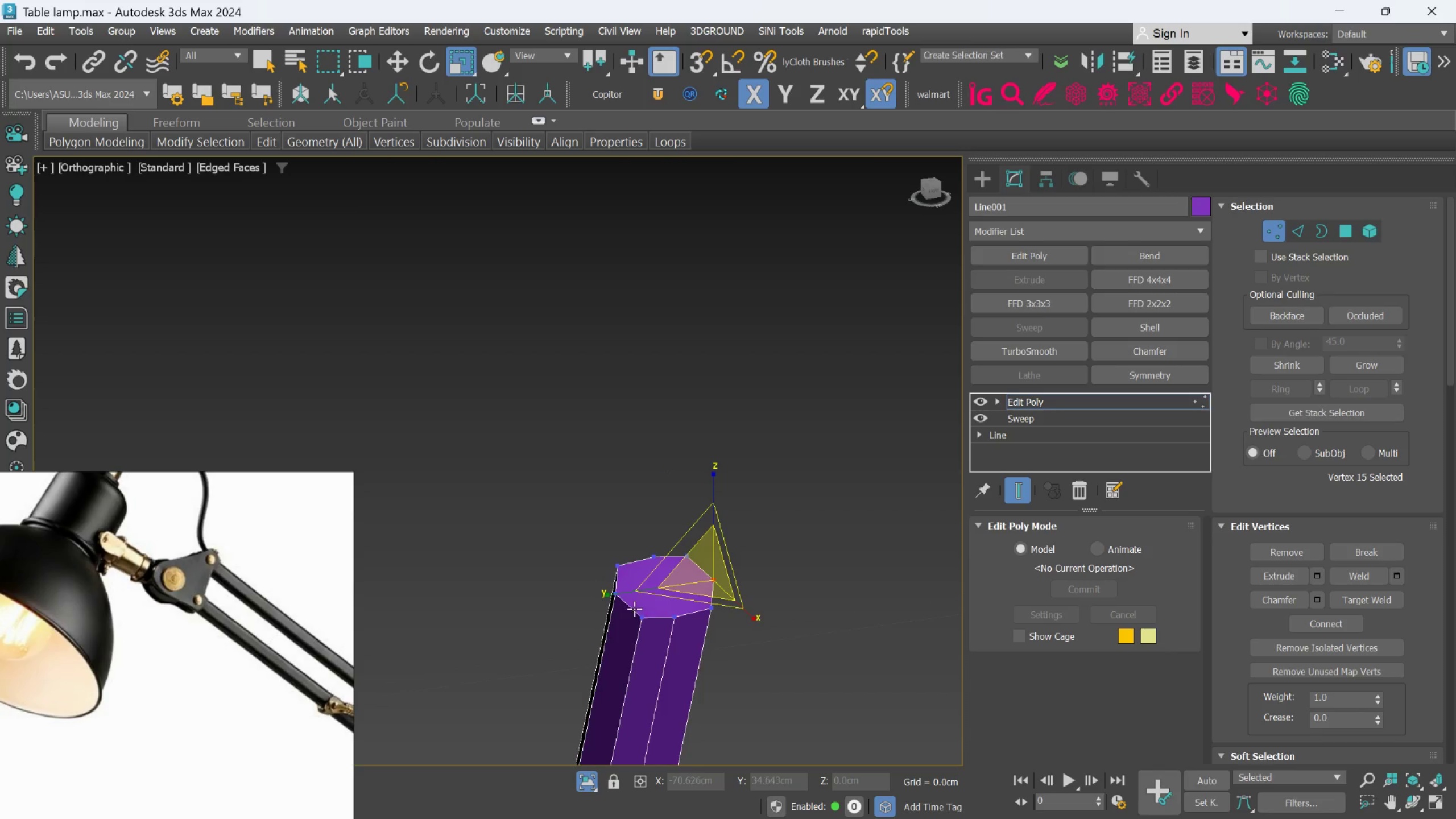 
hold_key(key=ControlLeft, duration=0.72)
left_click([611, 595])
 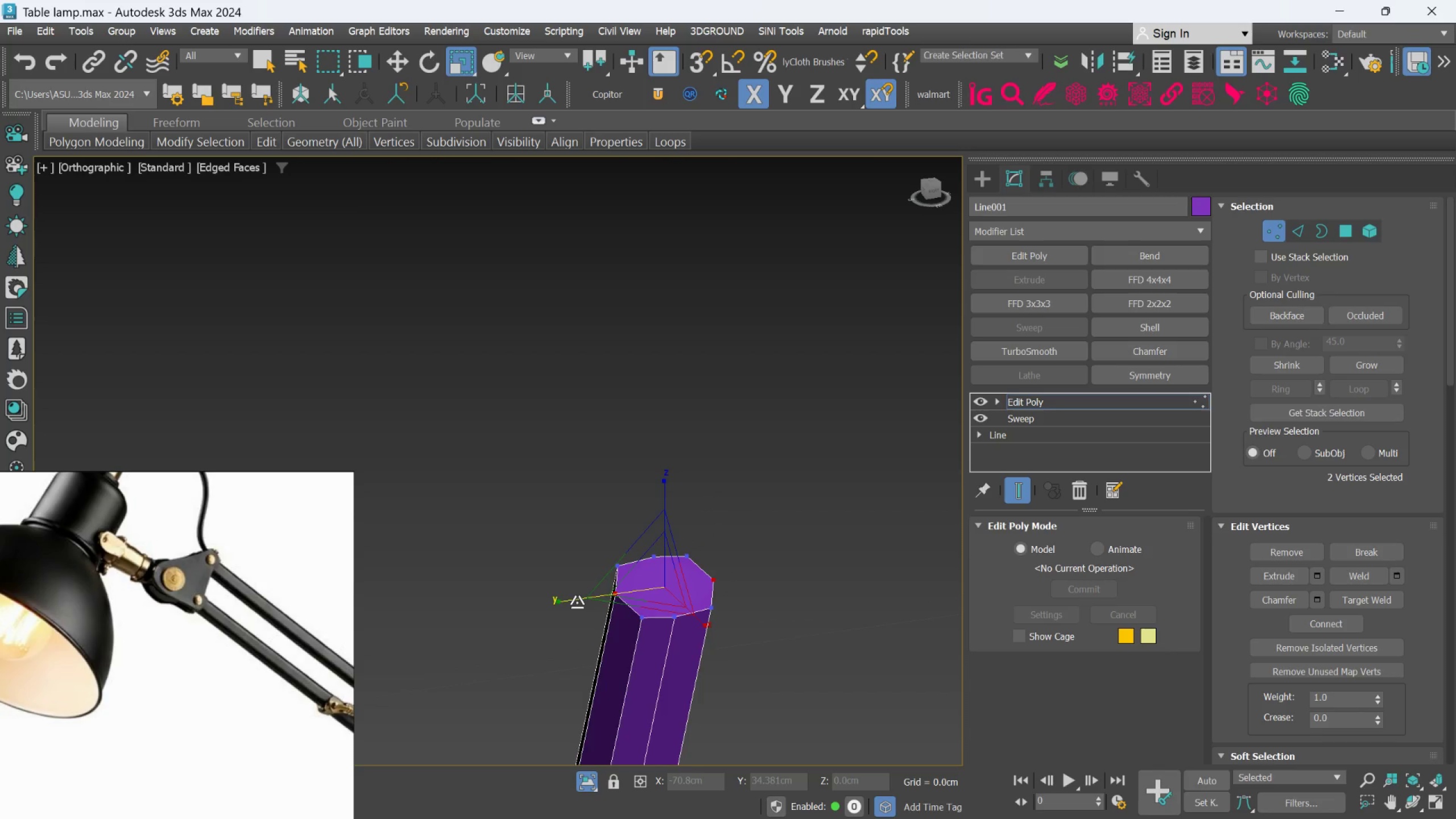 
left_click_drag(start_coordinate=[574, 602], to_coordinate=[591, 618])
 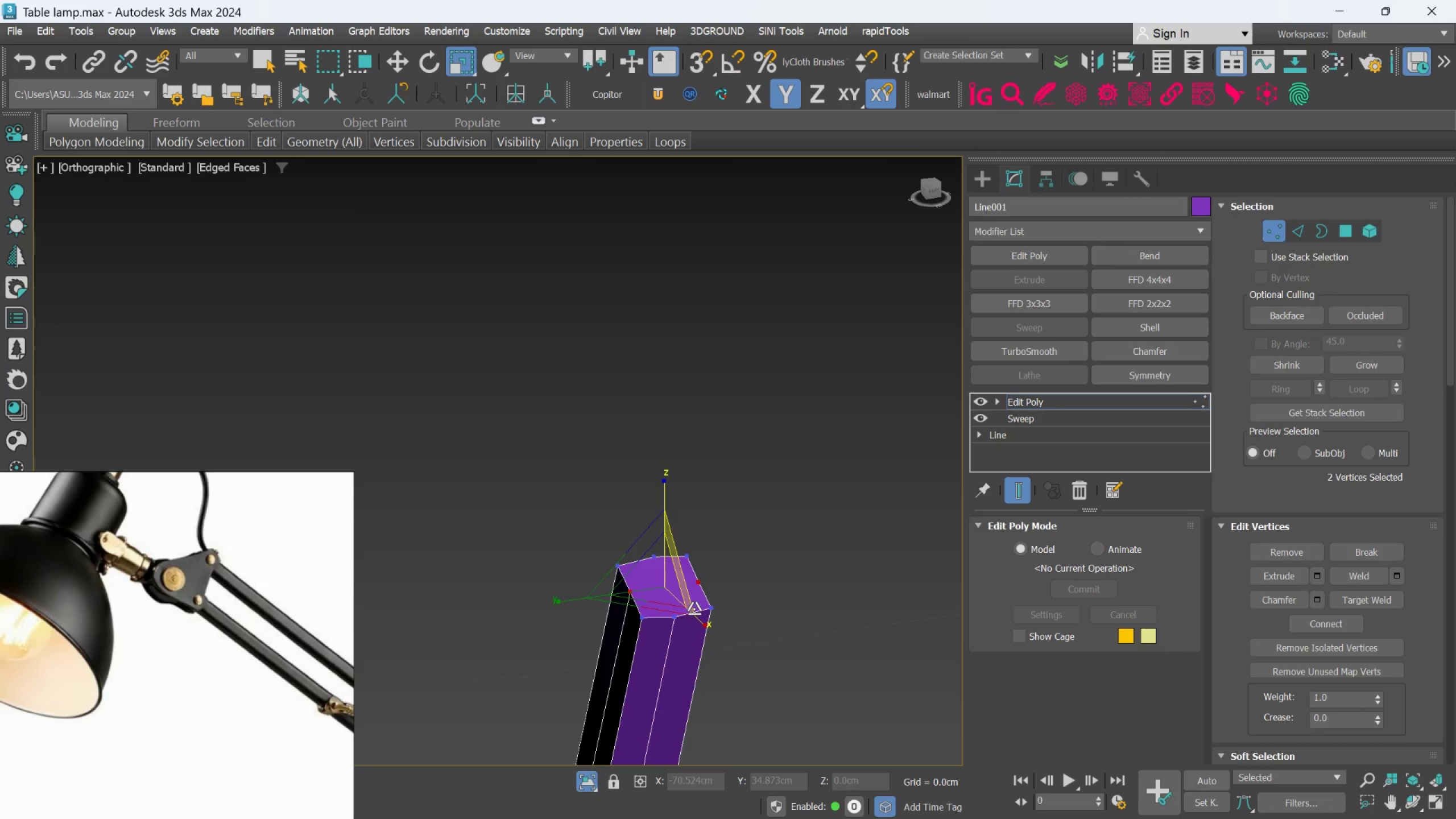 
scroll: coordinate [614, 474], scroll_direction: down, amount: 7.0
 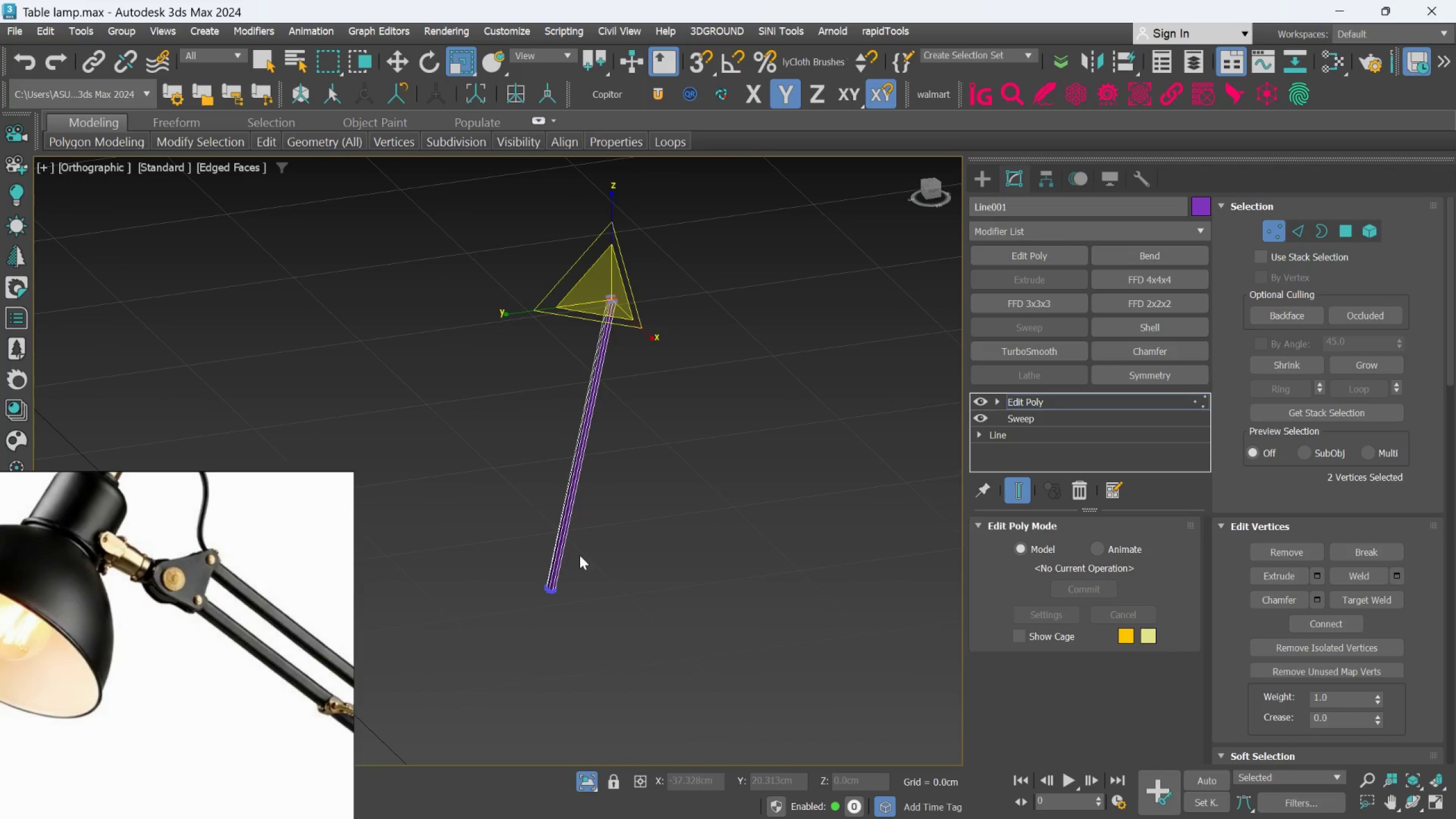 
scroll: coordinate [527, 577], scroll_direction: up, amount: 8.0
 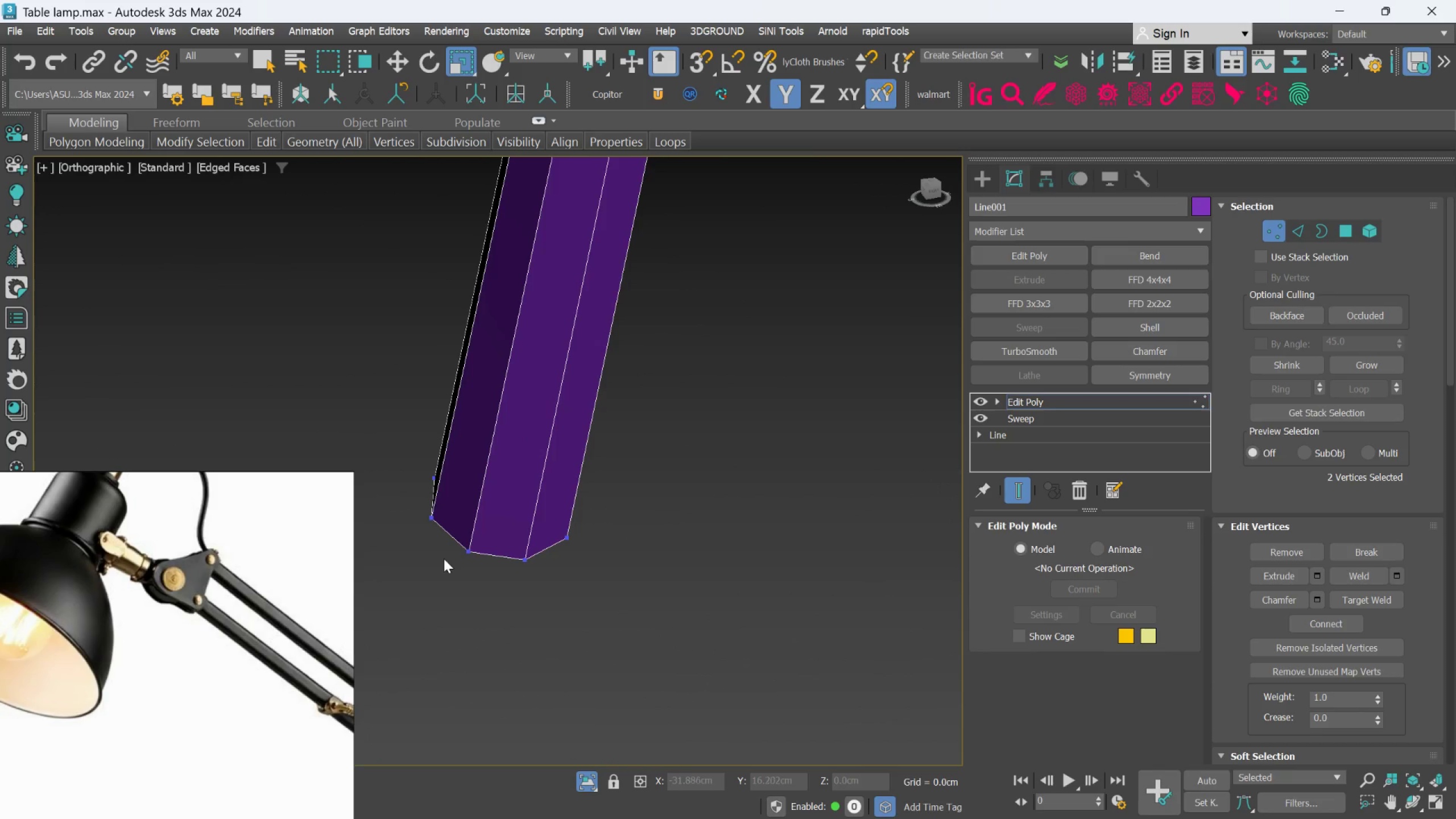 
scroll: coordinate [434, 551], scroll_direction: down, amount: 7.0
 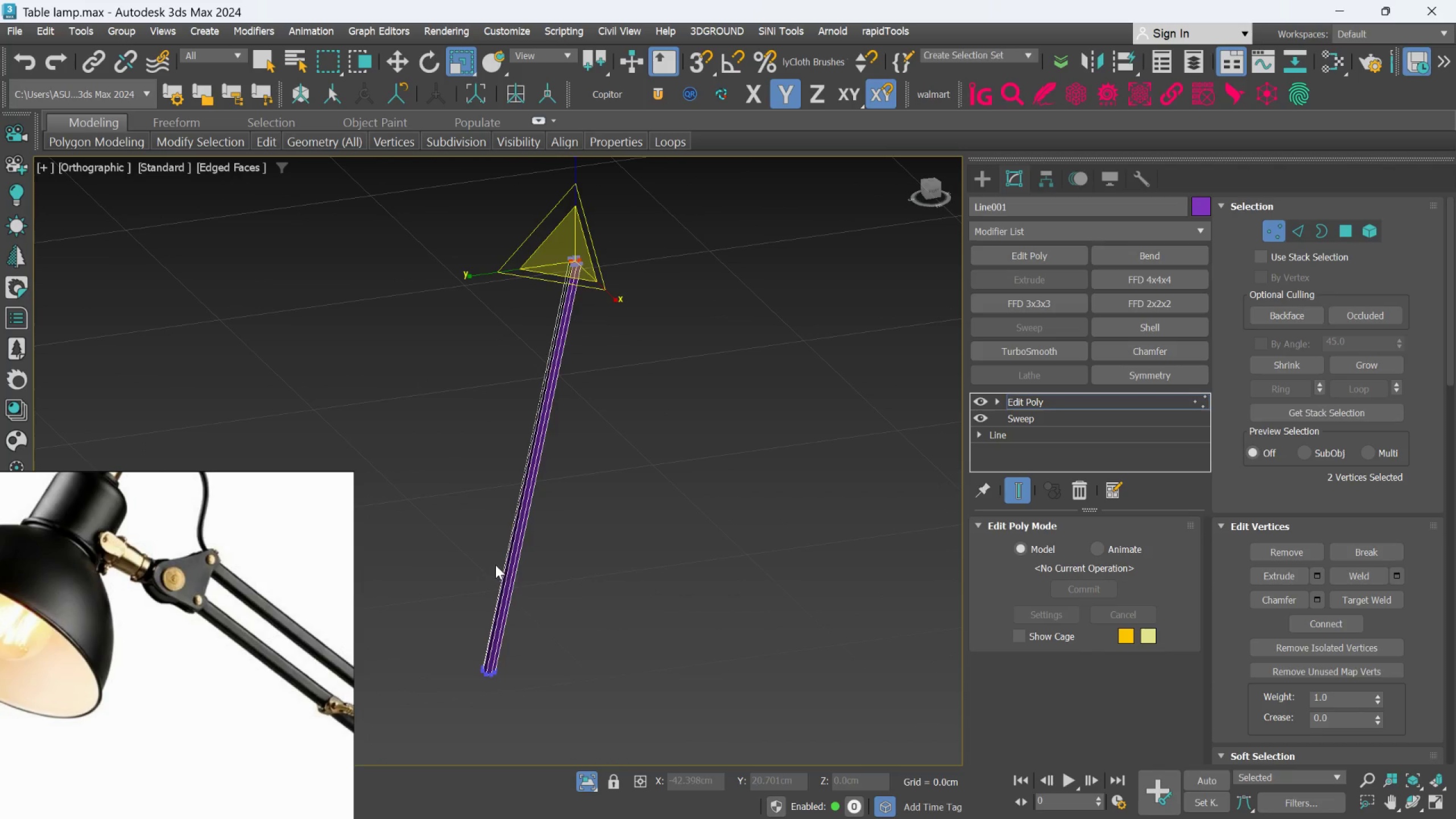 
scroll: coordinate [514, 562], scroll_direction: up, amount: 5.0
 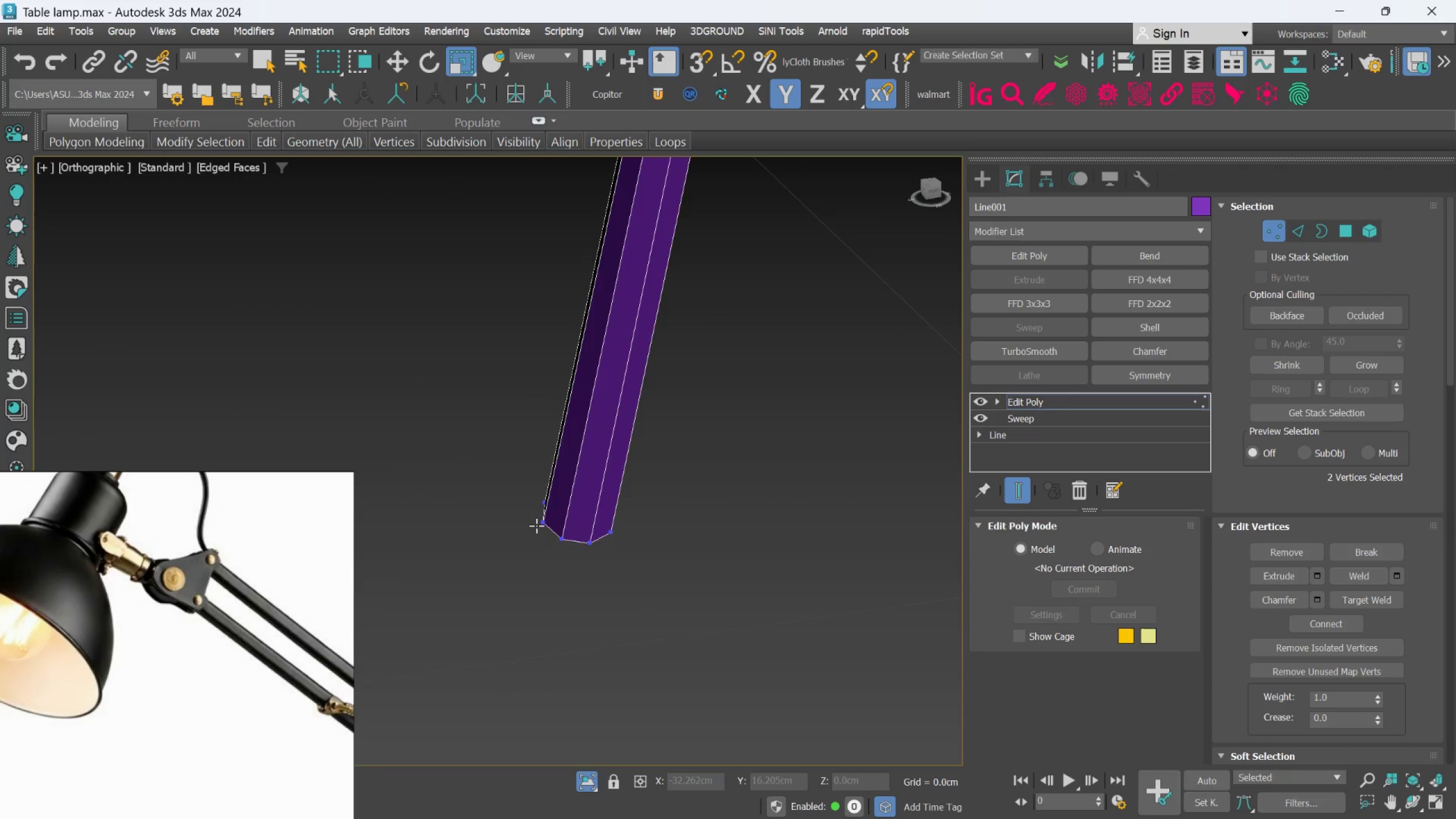 
left_click([536, 526])
 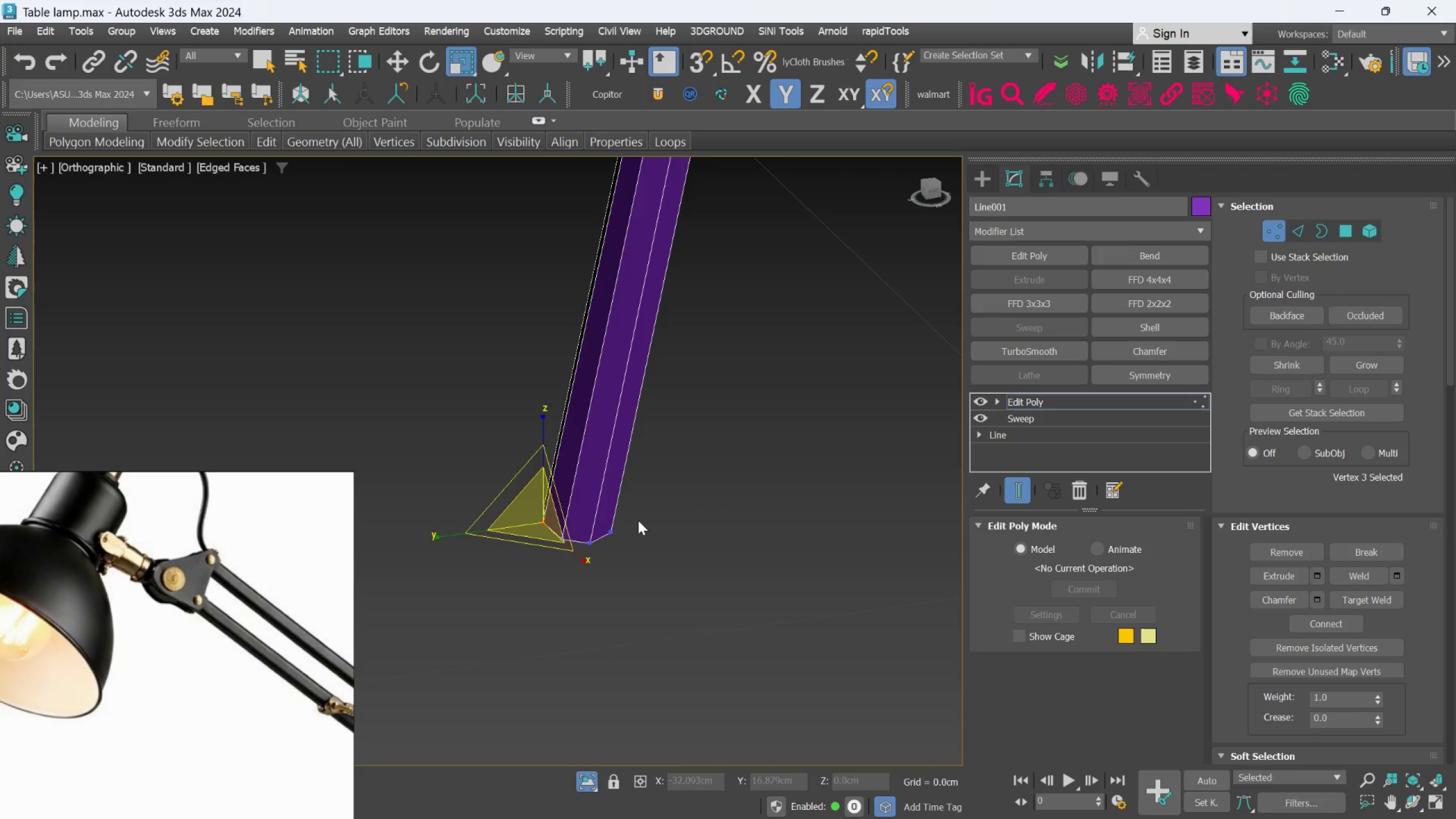 
hold_key(key=AltLeft, duration=1.03)
scroll: coordinate [614, 537], scroll_direction: up, amount: 1.0
 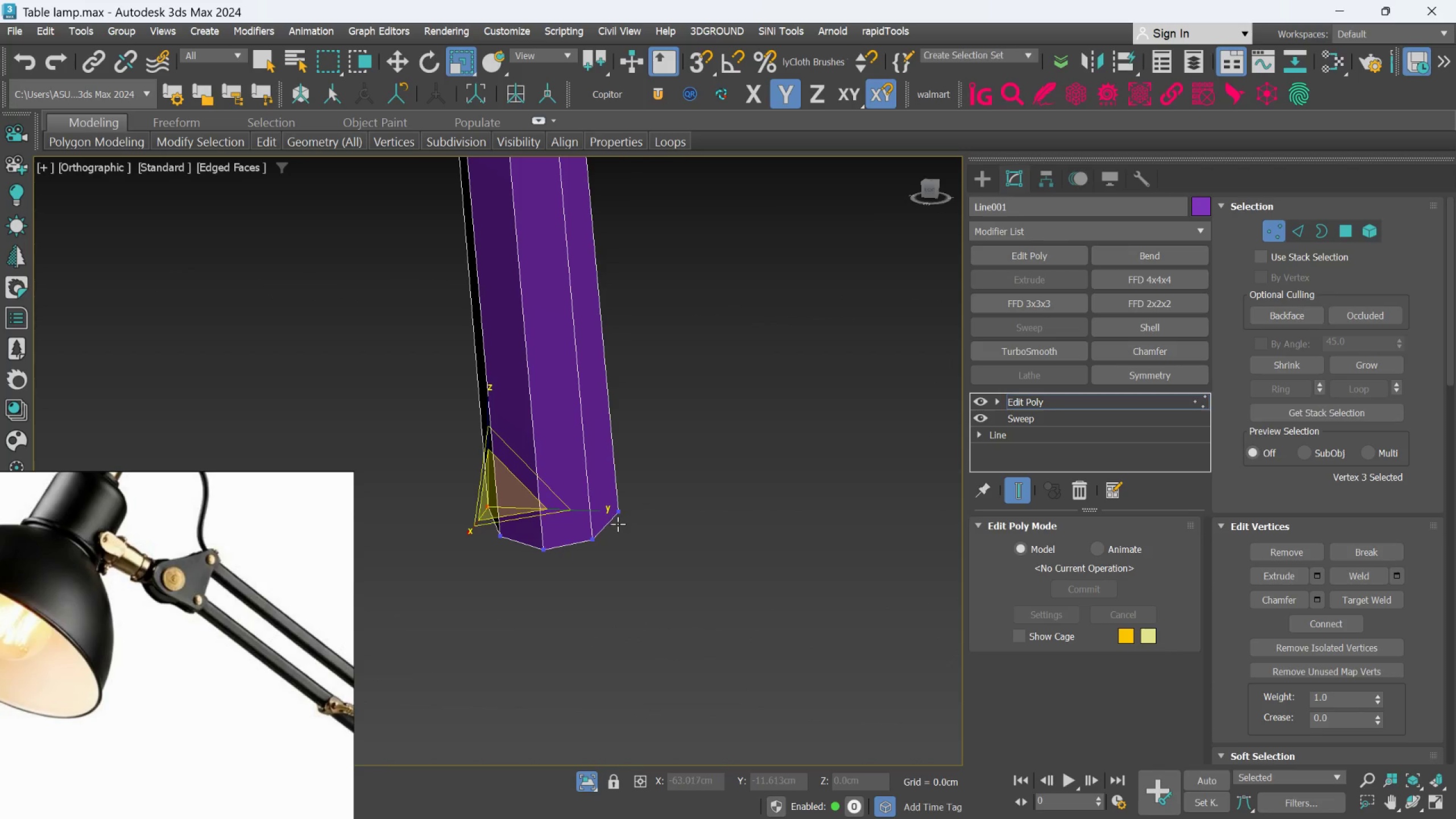 
hold_key(key=ControlLeft, duration=0.5)
left_click([620, 518])
 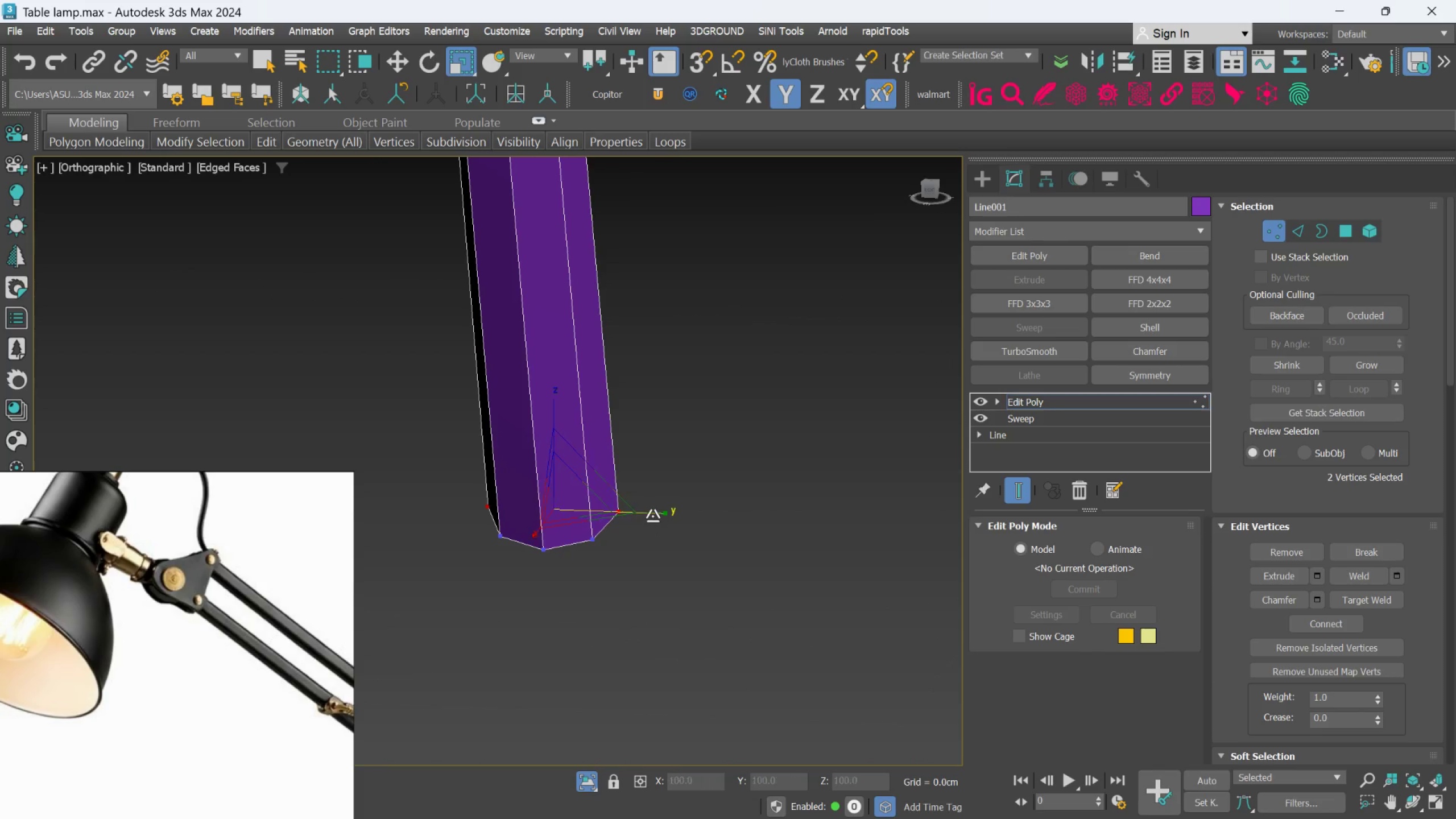 
left_click_drag(start_coordinate=[652, 516], to_coordinate=[635, 530])
 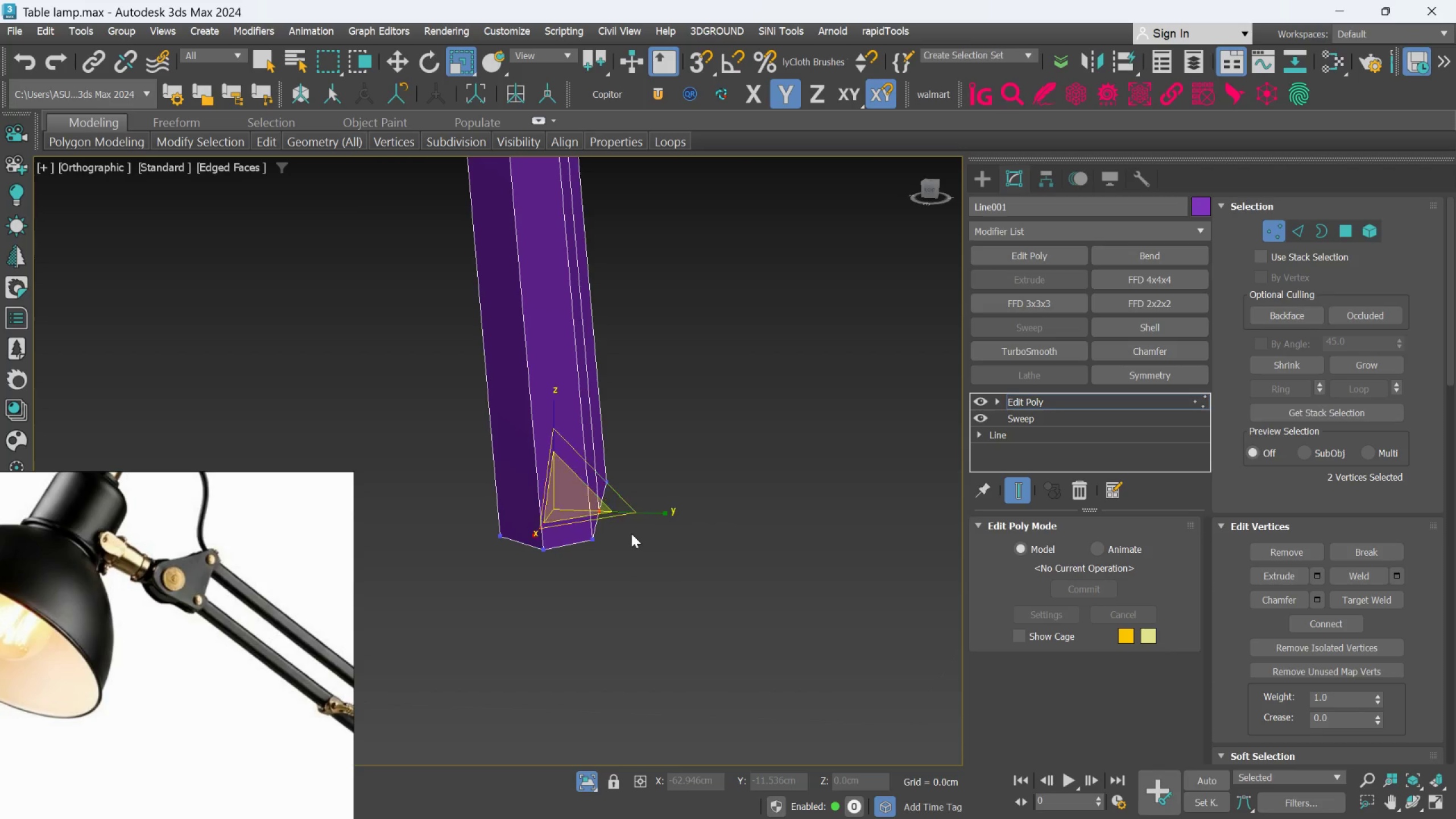 
scroll: coordinate [631, 534], scroll_direction: down, amount: 1.0
 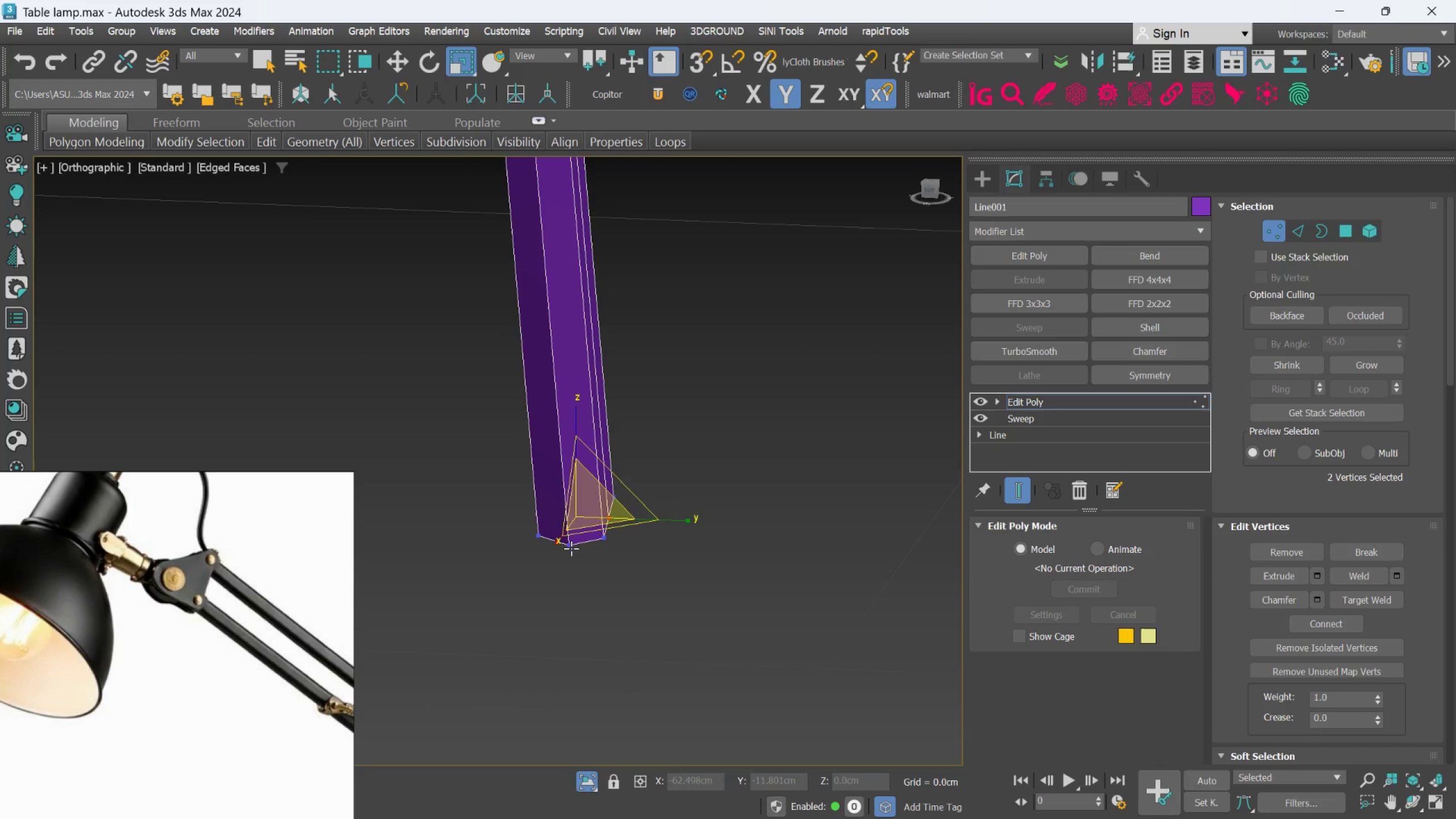 
left_click([569, 548])
 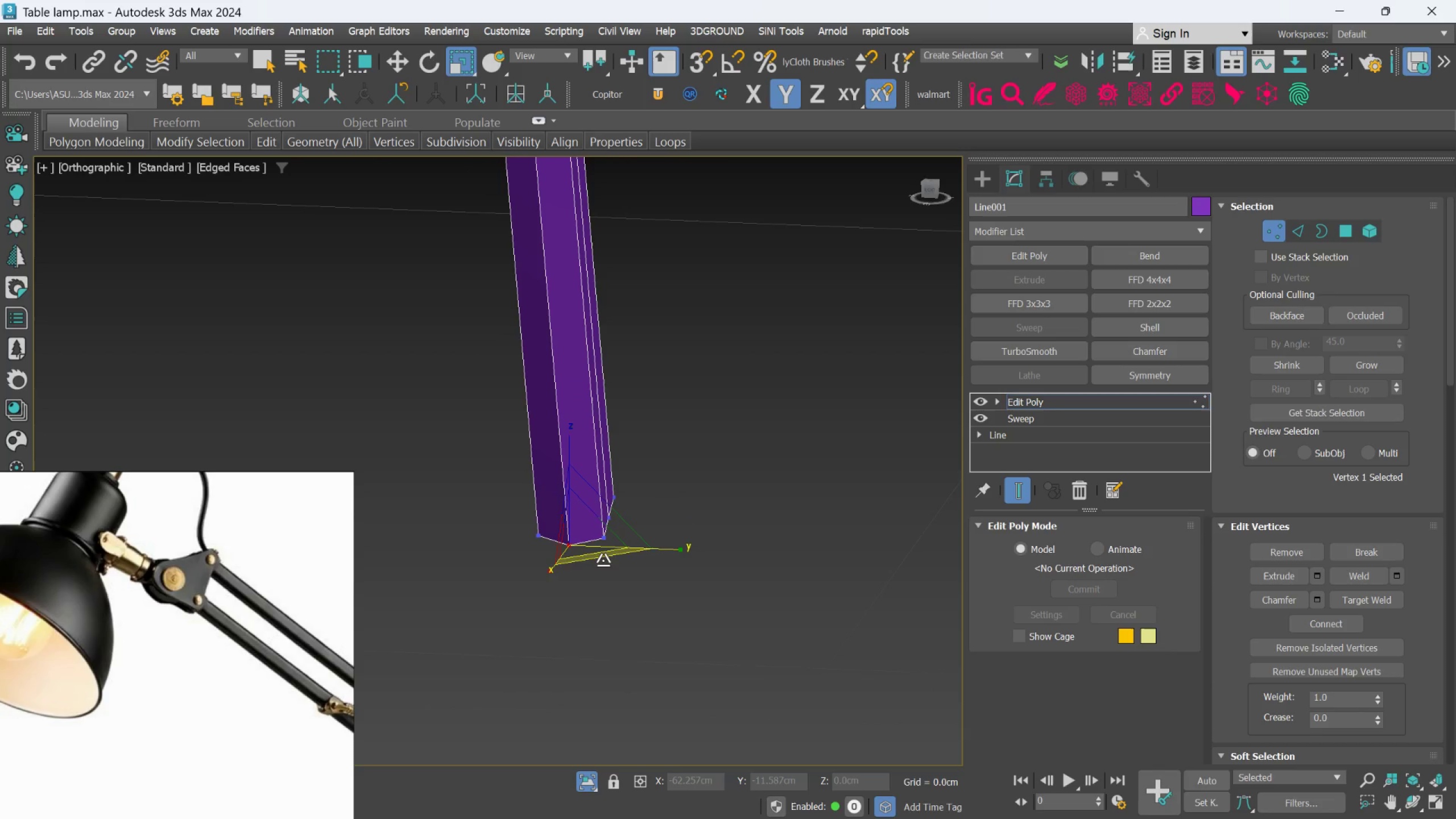 
hold_key(key=AltLeft, duration=1.52)
 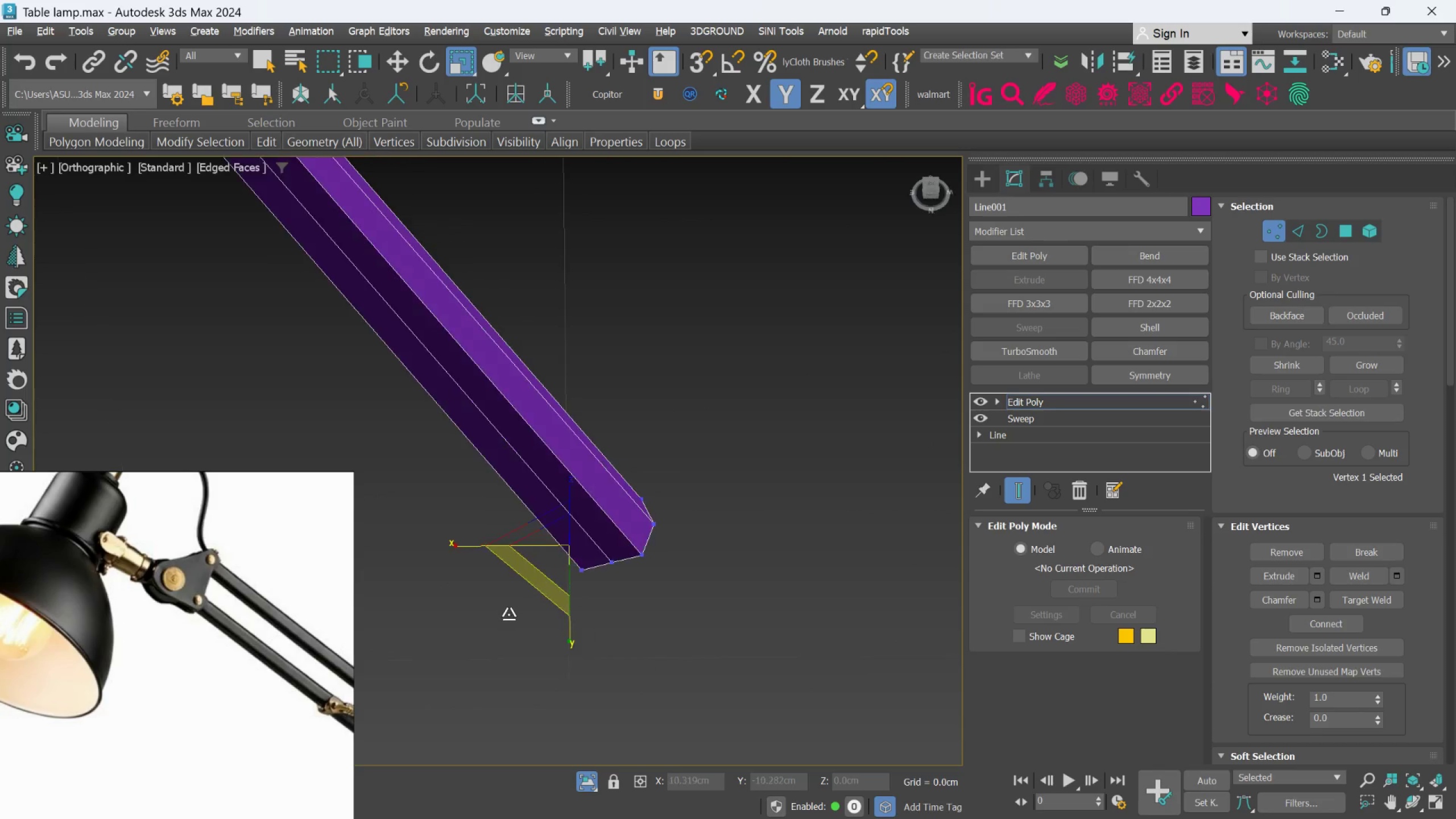 
hold_key(key=AltLeft, duration=1.0)
 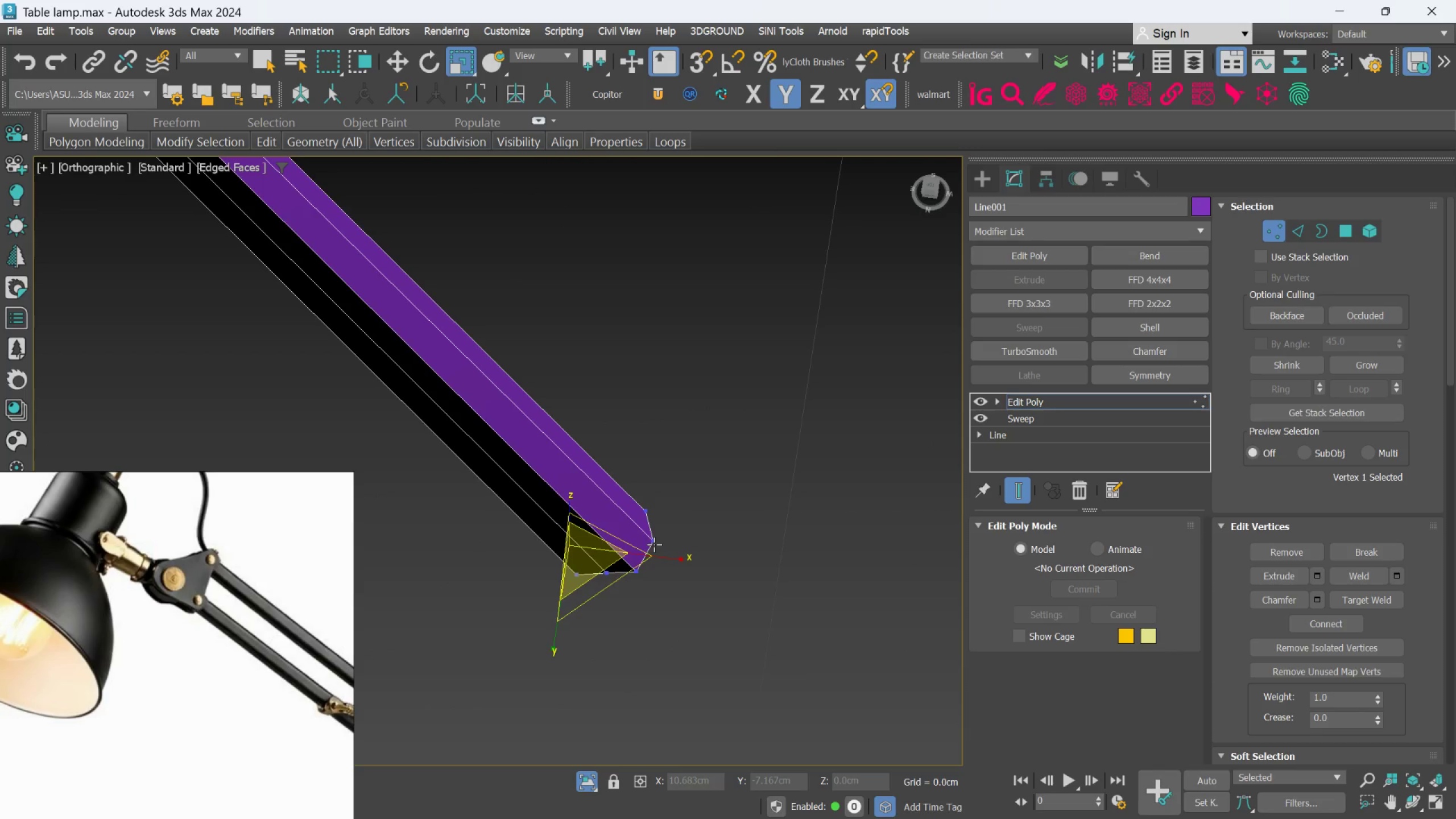 
hold_key(key=ControlLeft, duration=0.64)
left_click([654, 544])
 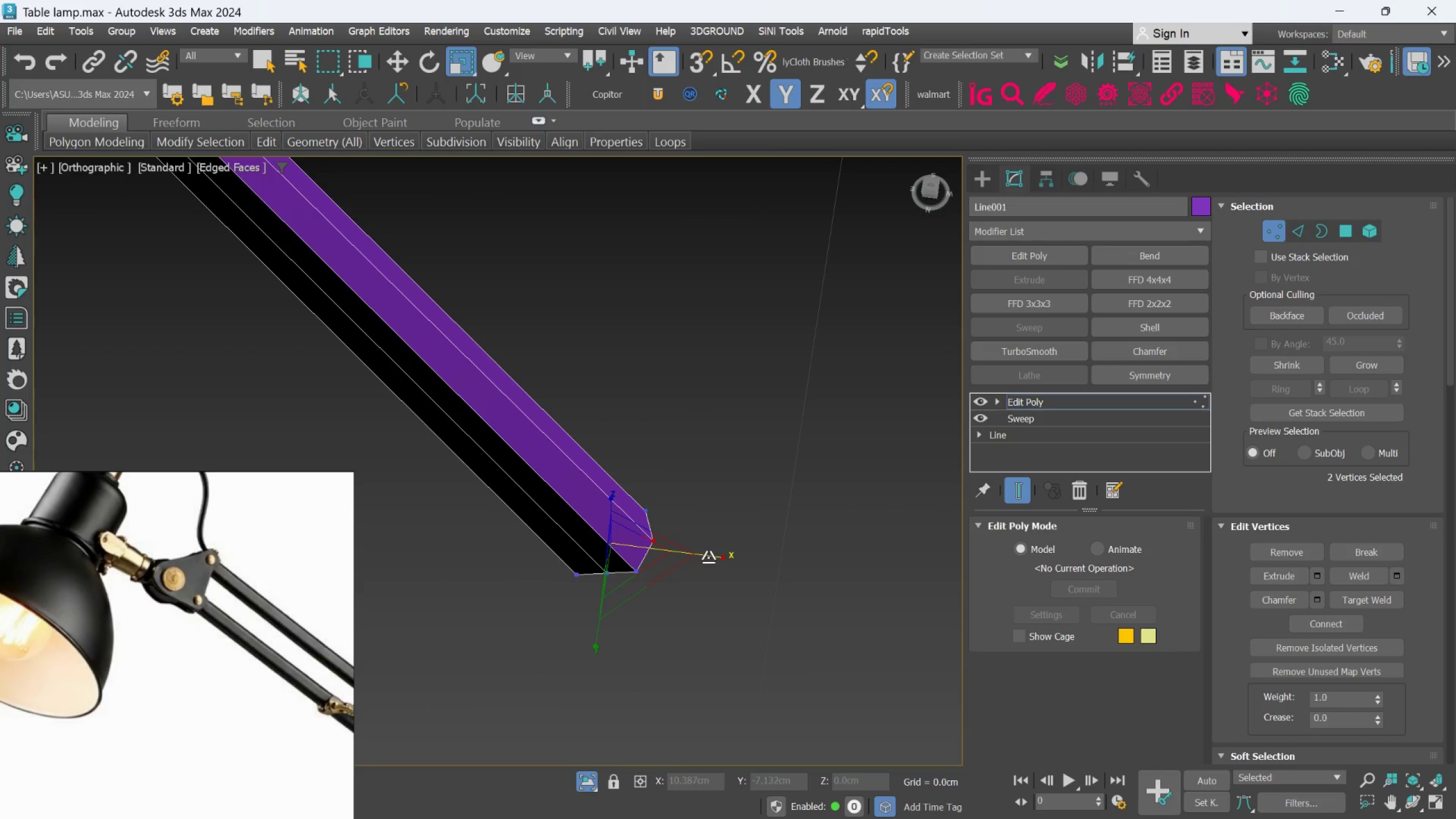 
left_click_drag(start_coordinate=[708, 557], to_coordinate=[688, 574])
 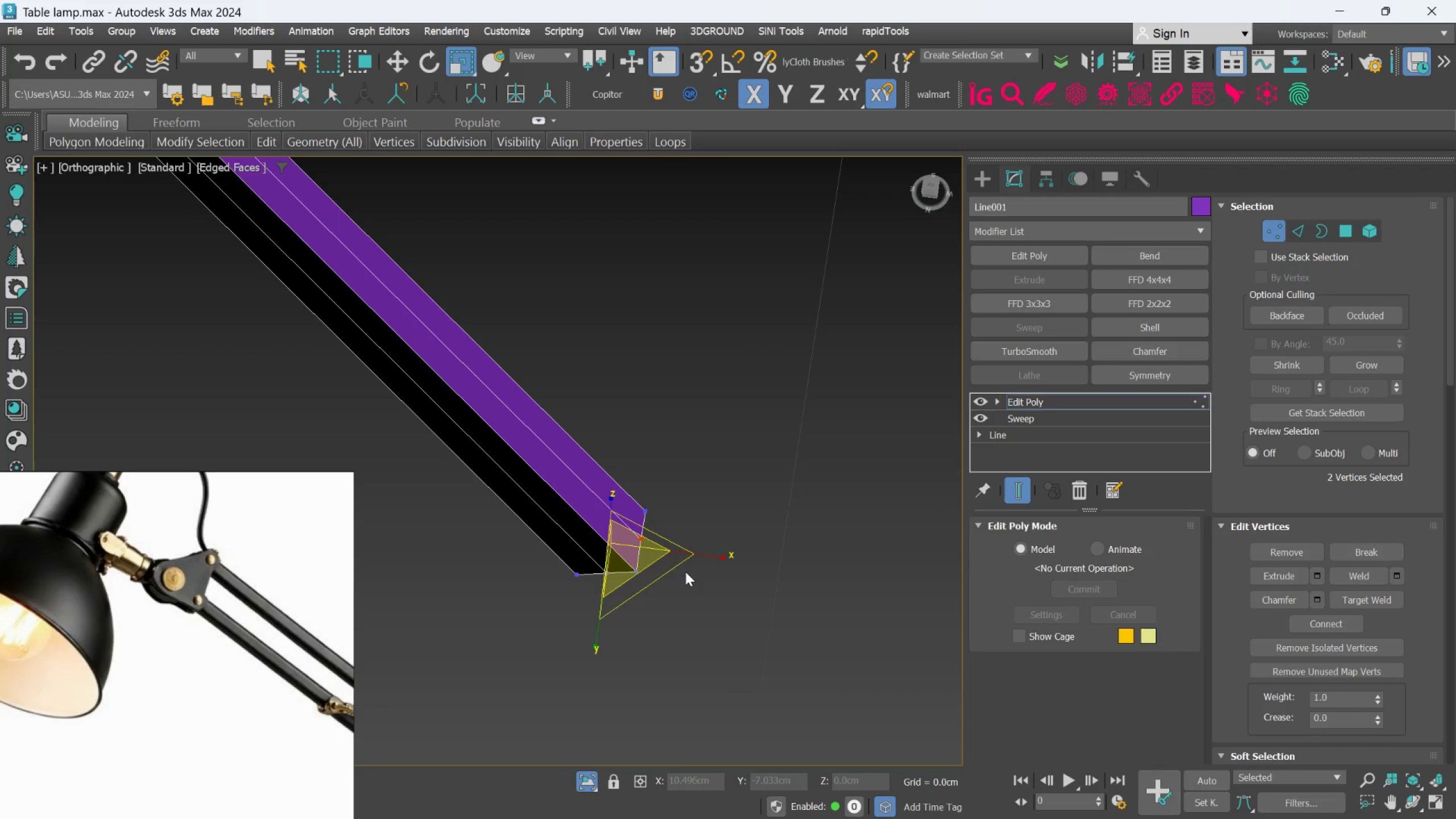 
hold_key(key=AltLeft, duration=1.5)
 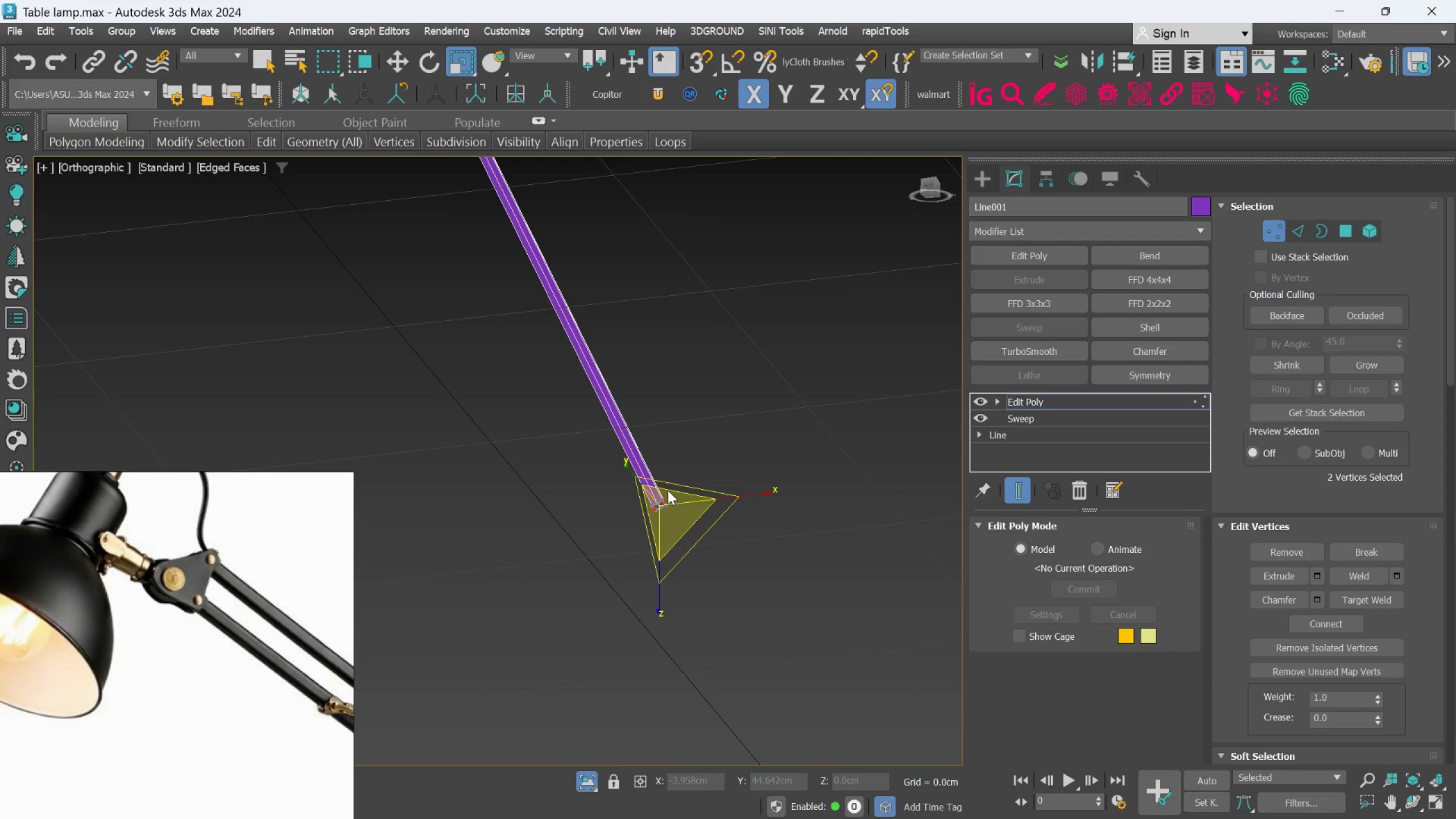 
scroll: coordinate [685, 572], scroll_direction: down, amount: 1.0
 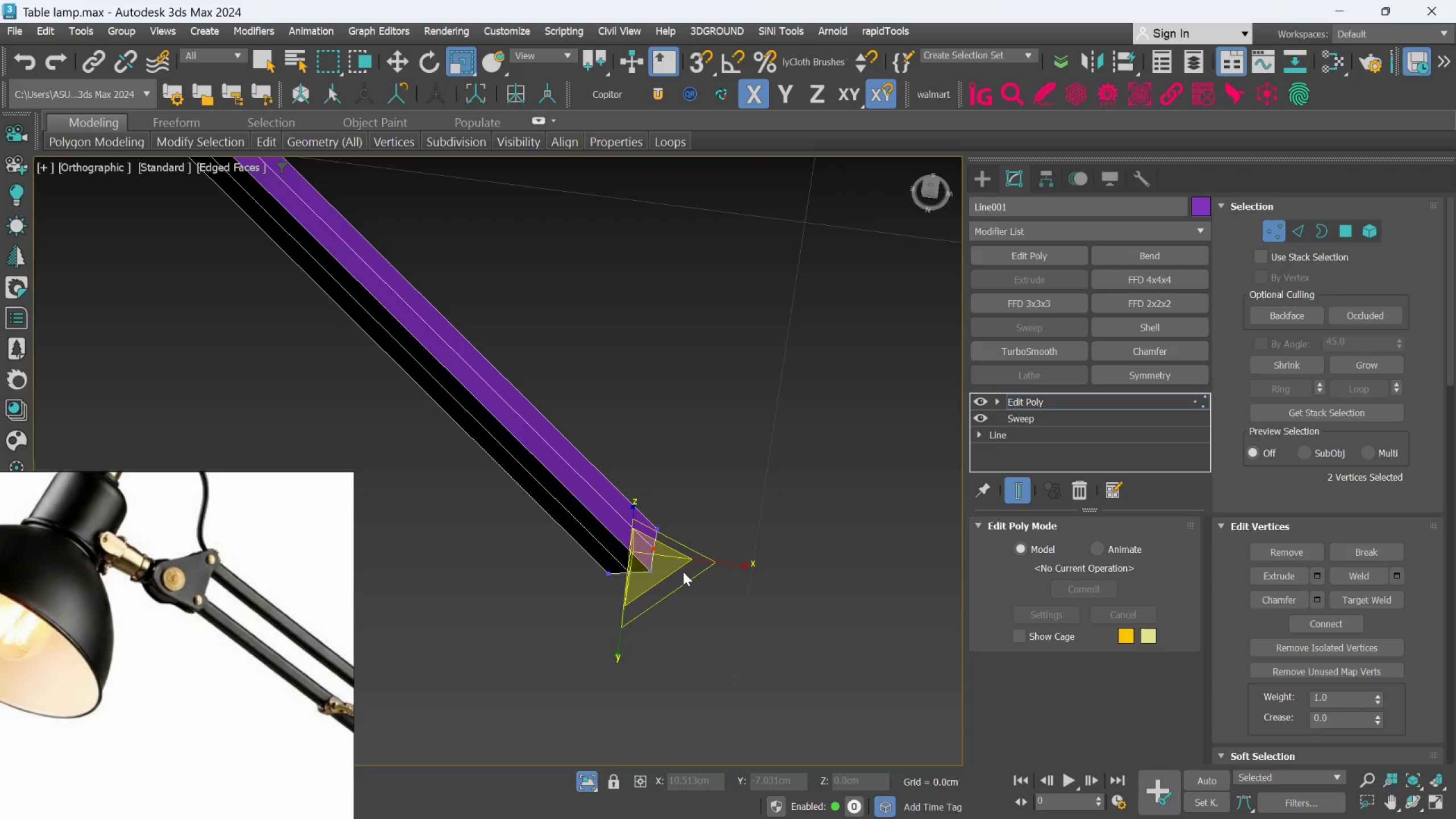 
key(Alt+AltLeft)
 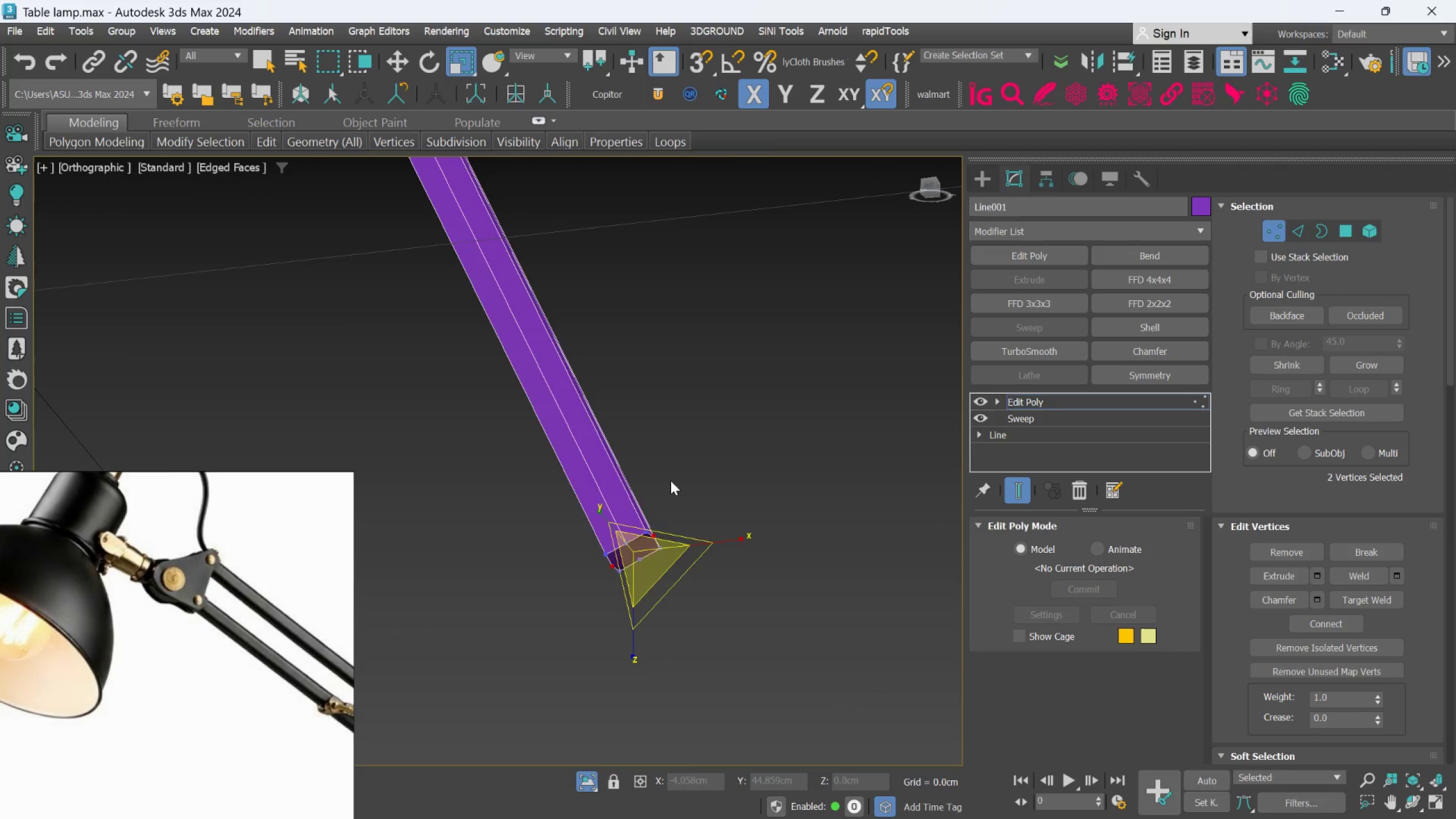 
hold_key(key=AltLeft, duration=0.38)
 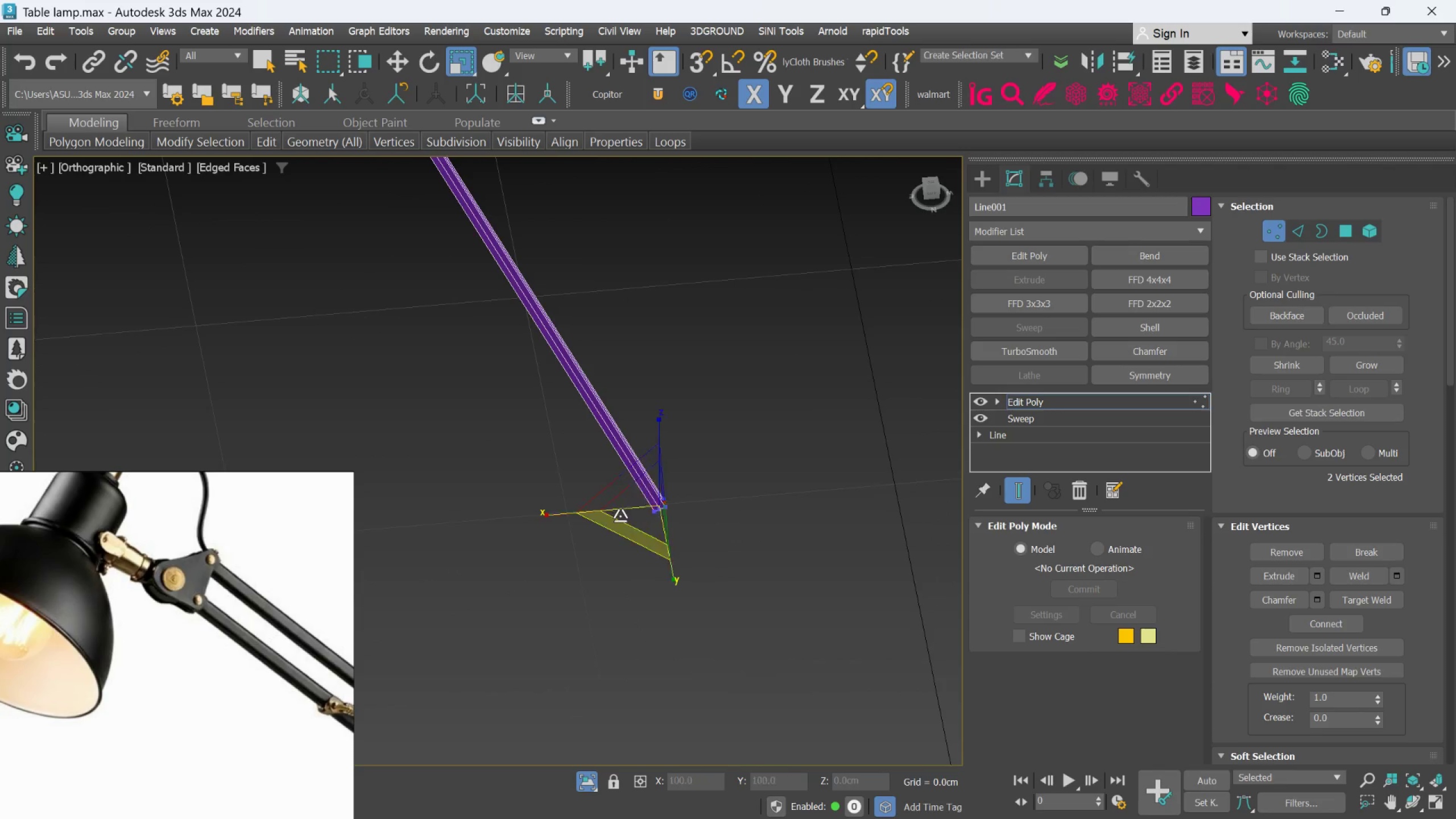 
scroll: coordinate [620, 515], scroll_direction: down, amount: 4.0
 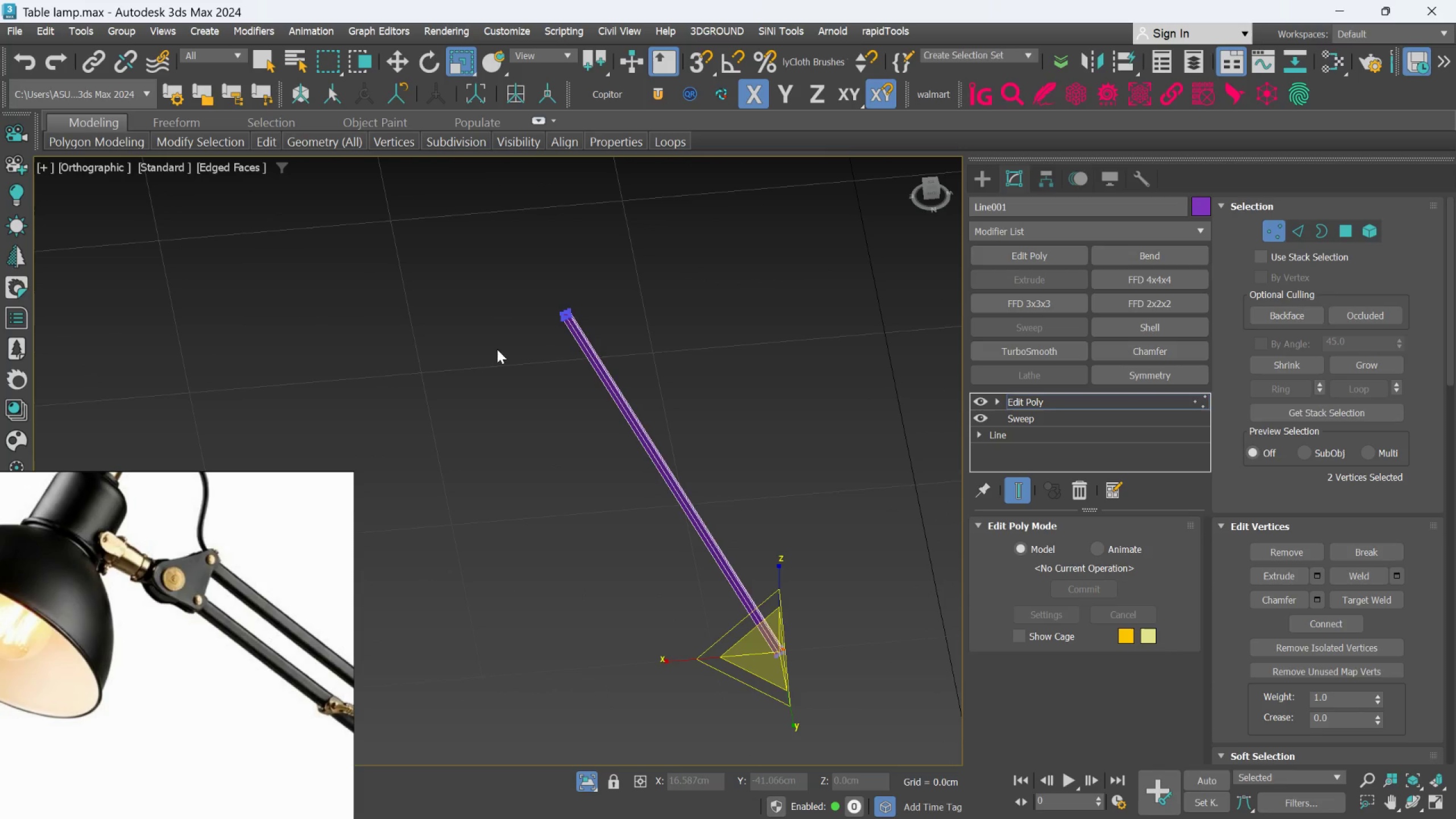 
scroll: coordinate [632, 319], scroll_direction: up, amount: 8.0
 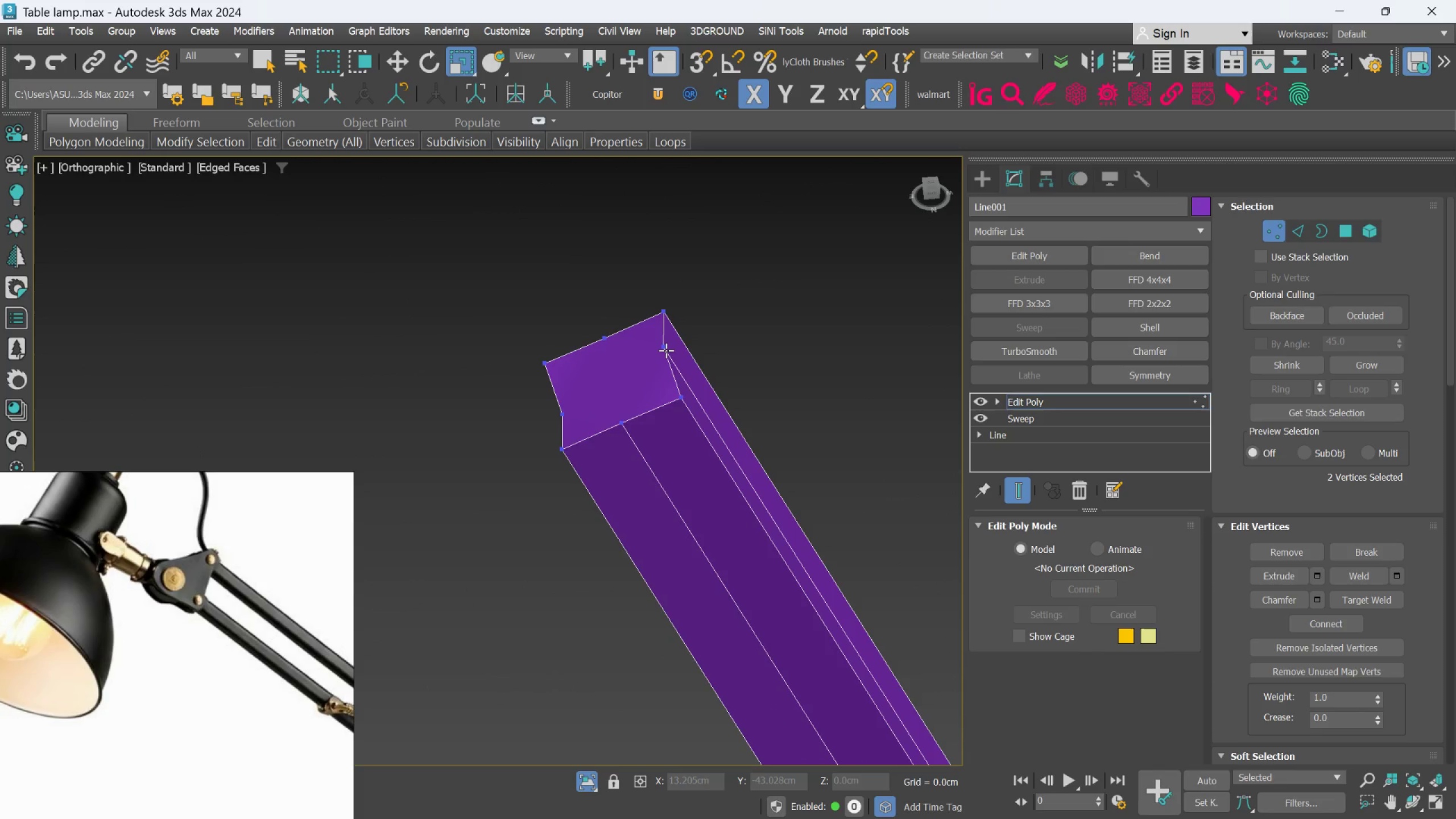 
left_click([666, 350])
 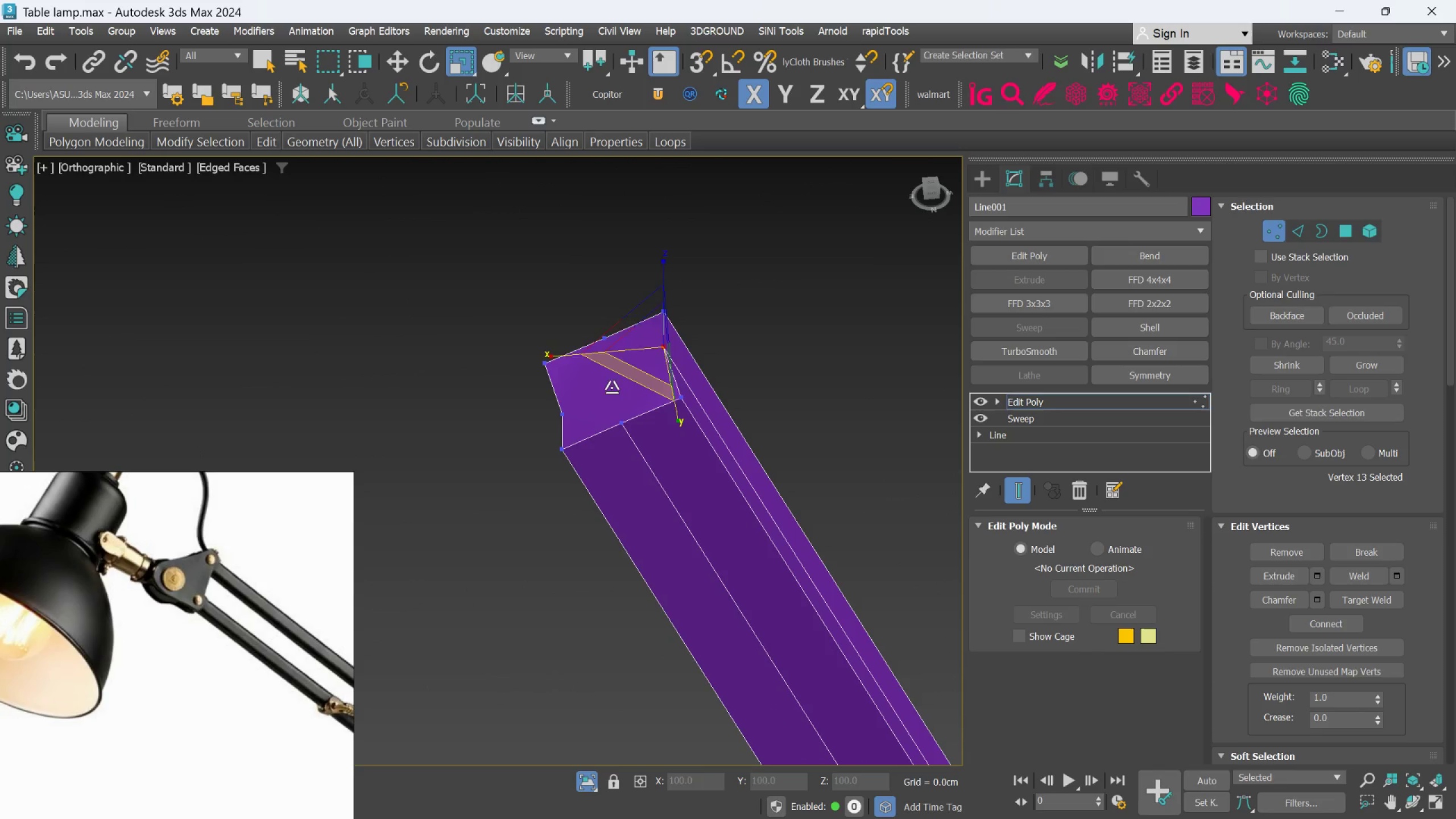 
key(Control+ControlLeft)
 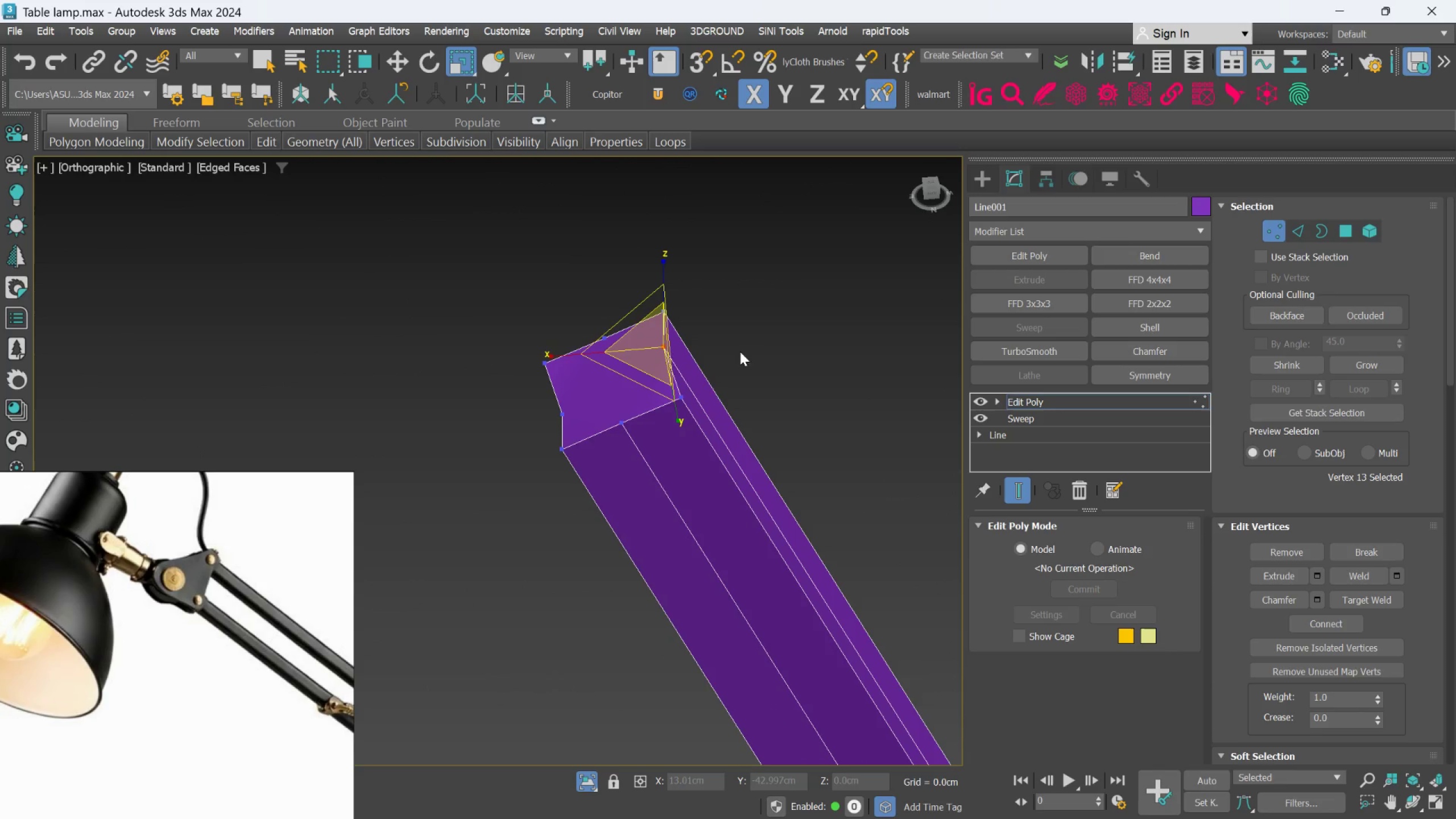 
hold_key(key=ControlLeft, duration=1.08)
left_click([556, 414])
 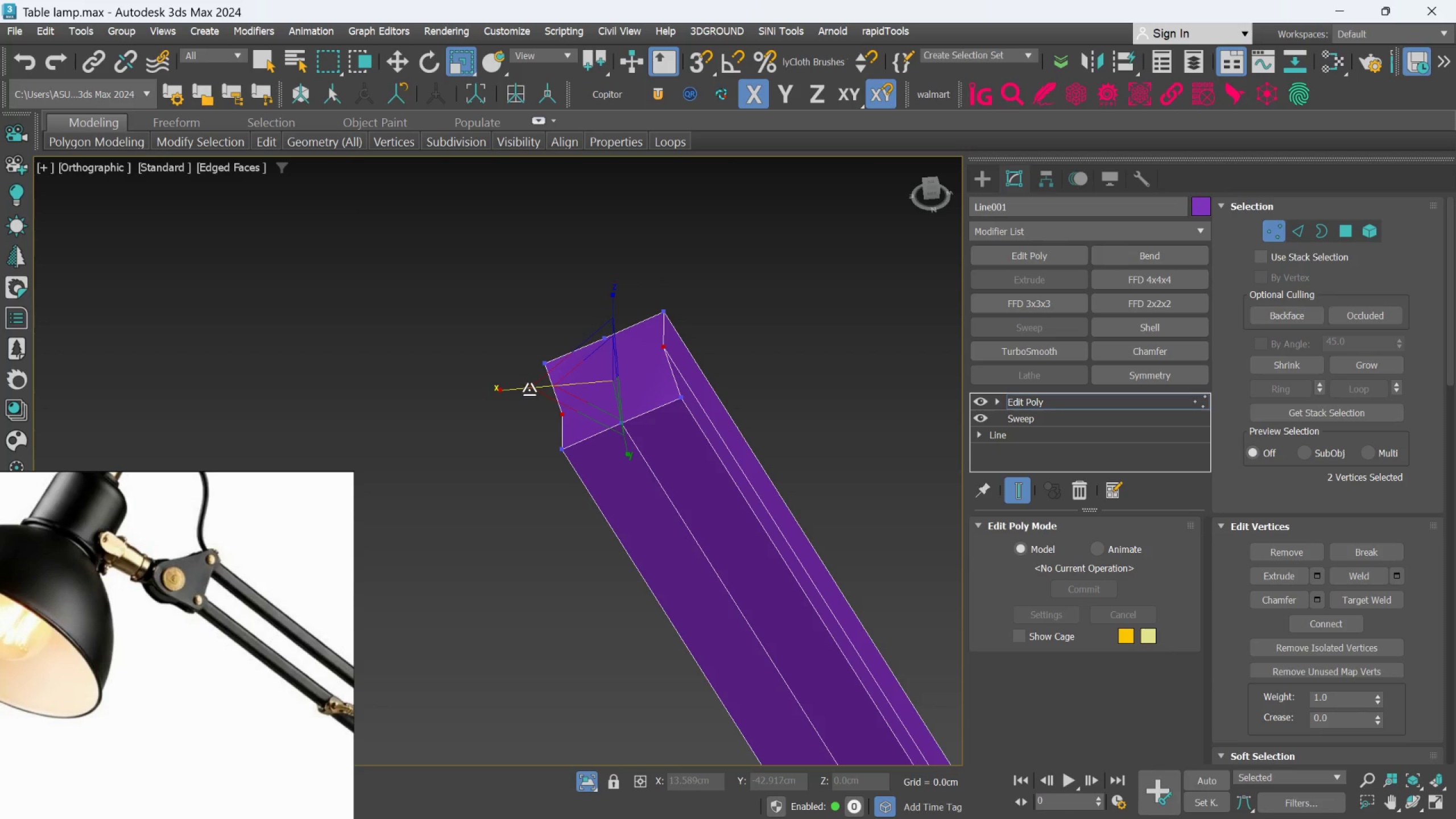 
left_click_drag(start_coordinate=[528, 390], to_coordinate=[524, 411])
 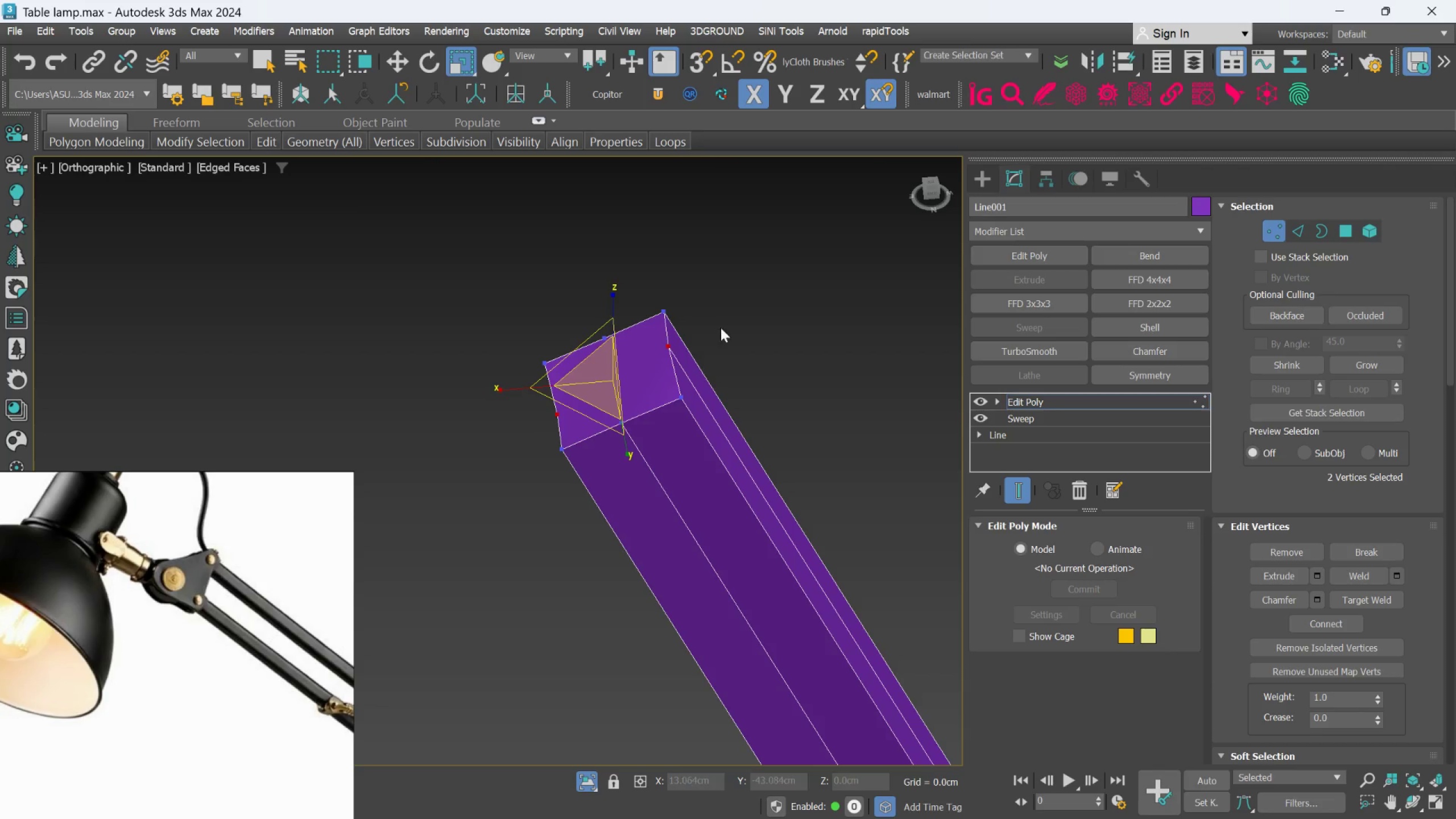 
left_click([747, 324])
 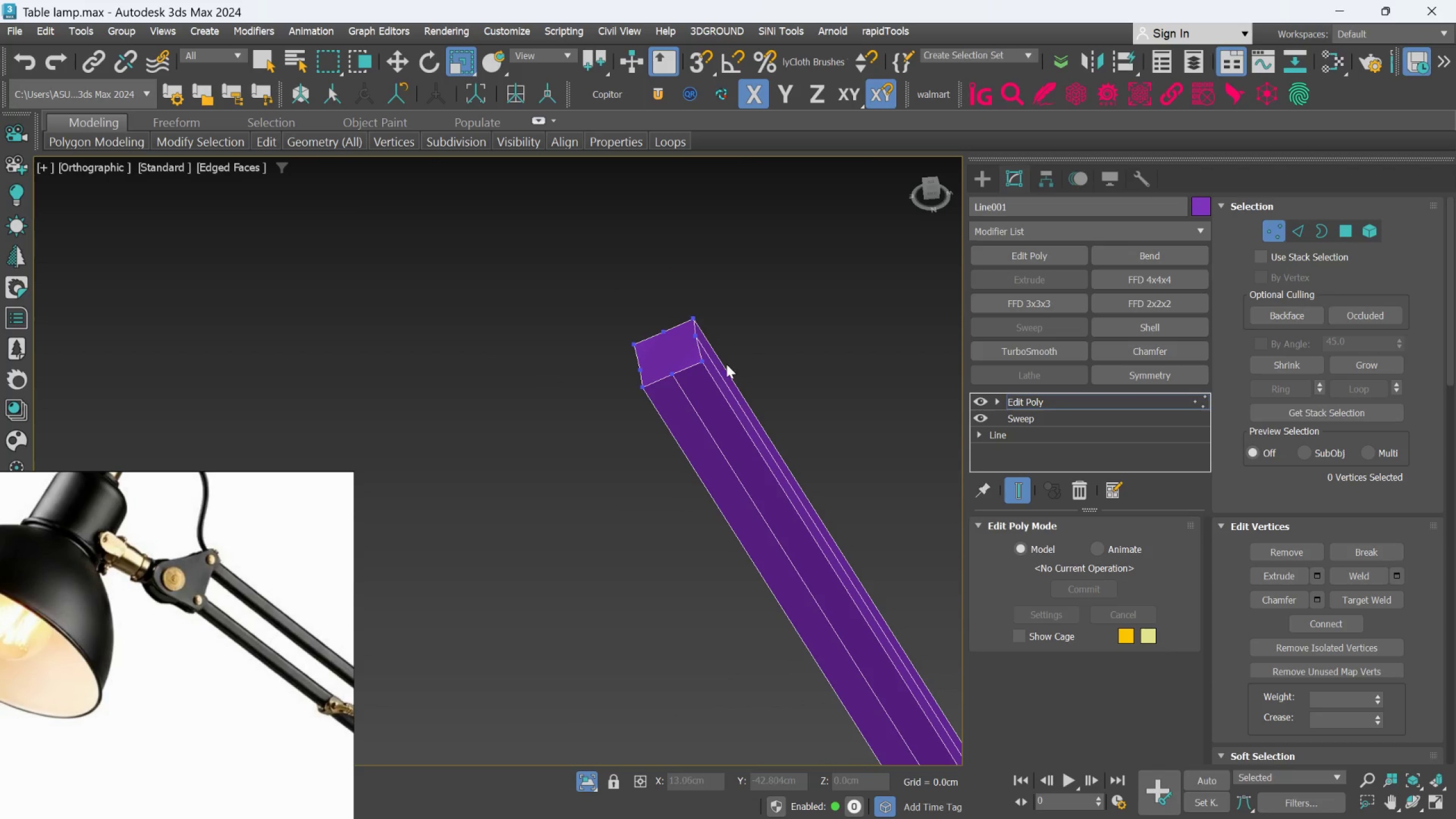 
scroll: coordinate [710, 398], scroll_direction: down, amount: 6.0
 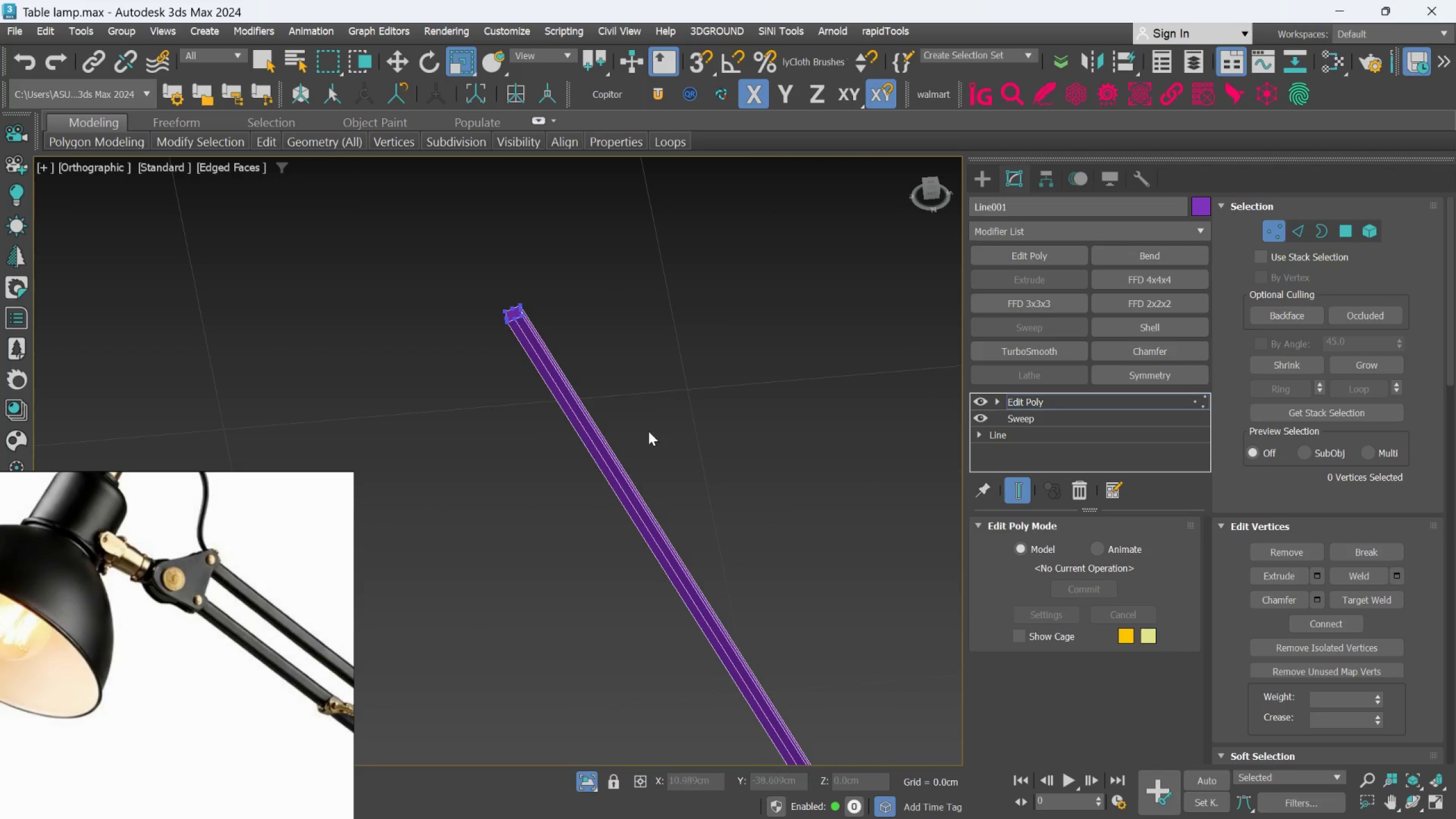 
scroll: coordinate [598, 381], scroll_direction: up, amount: 2.0
 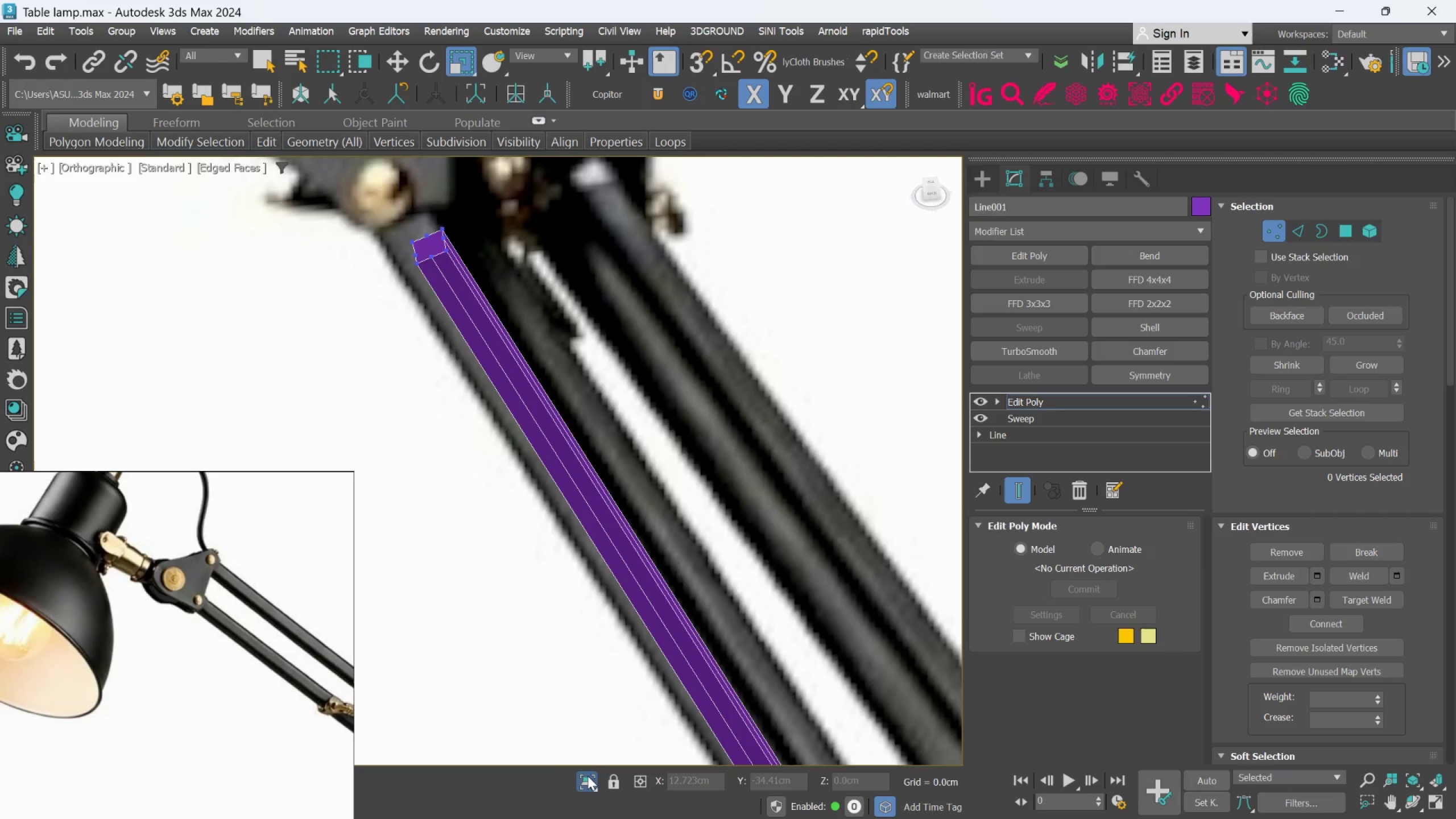 
scroll: coordinate [583, 544], scroll_direction: down, amount: 5.0
 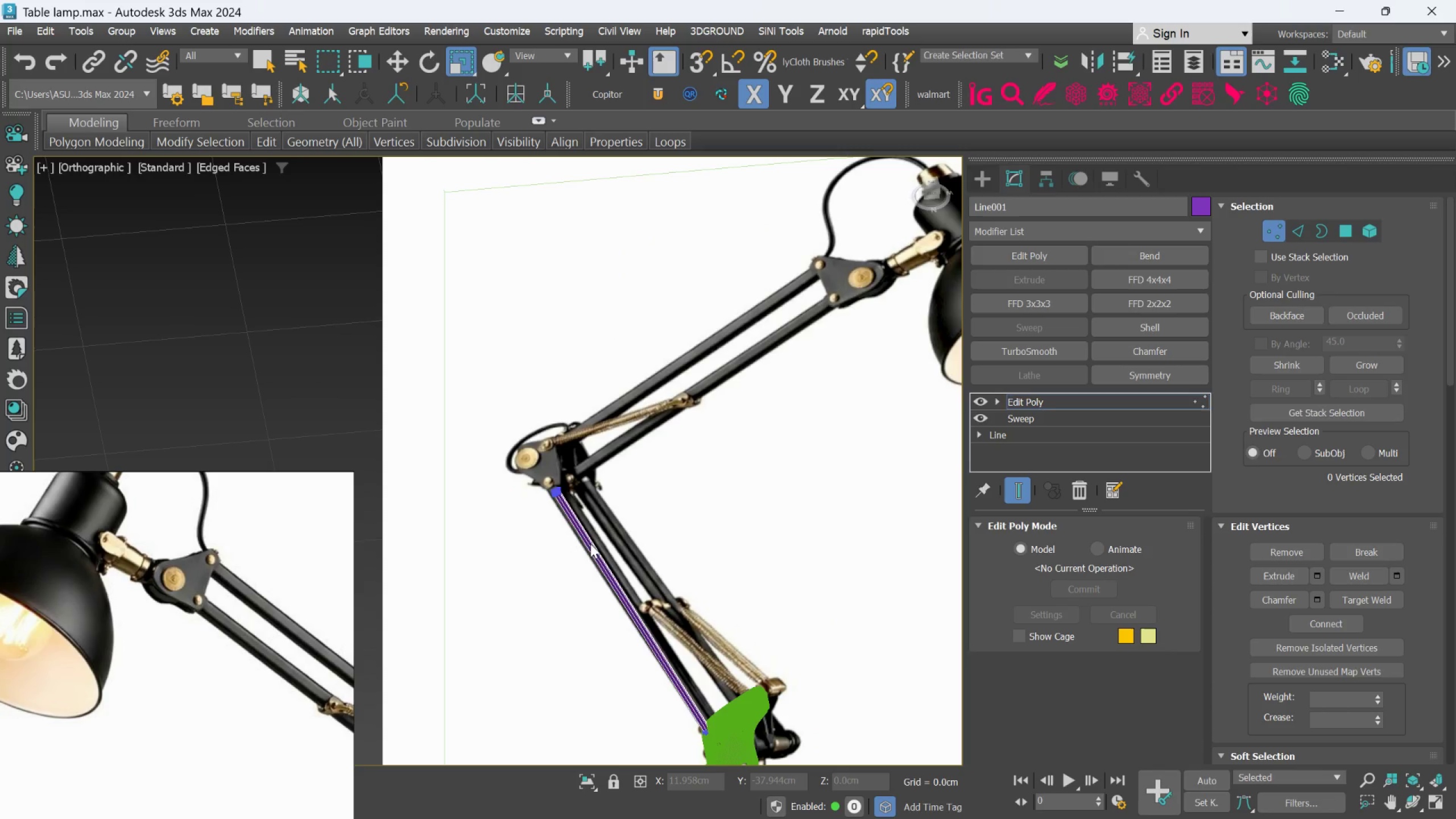 
key(F)
 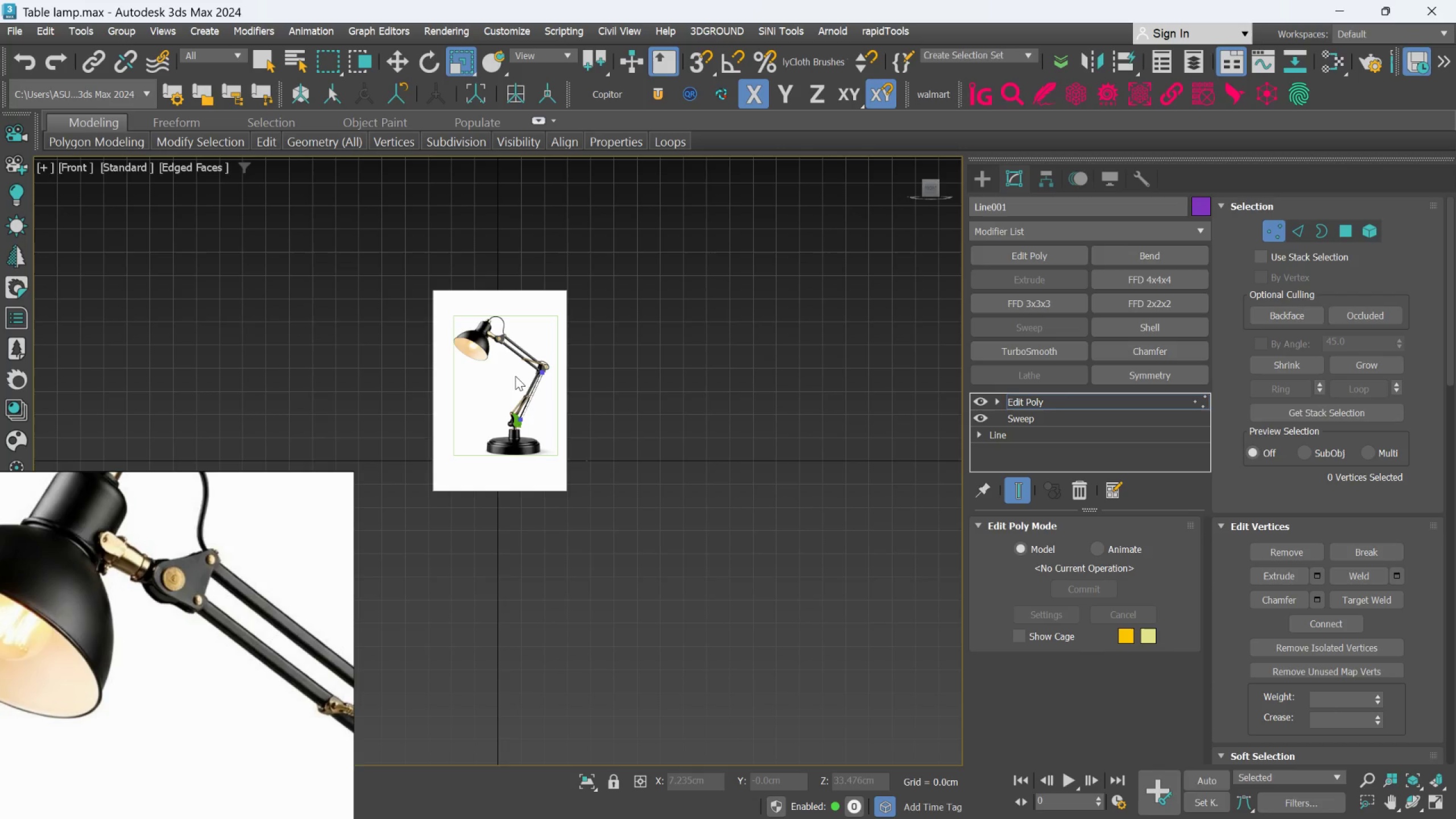 
scroll: coordinate [681, 428], scroll_direction: up, amount: 2.0
 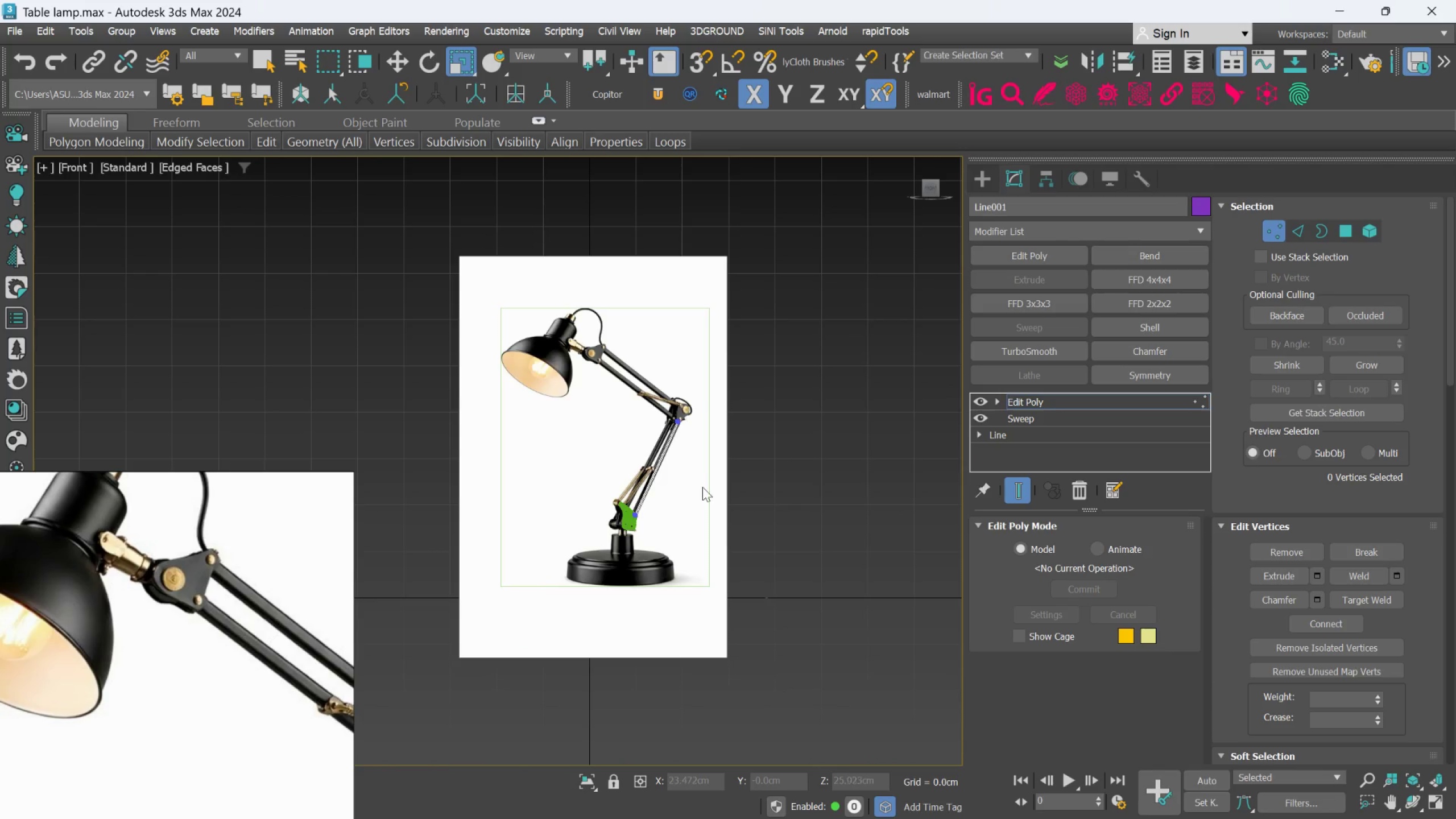 
hold_key(key=AltLeft, duration=1.27)
 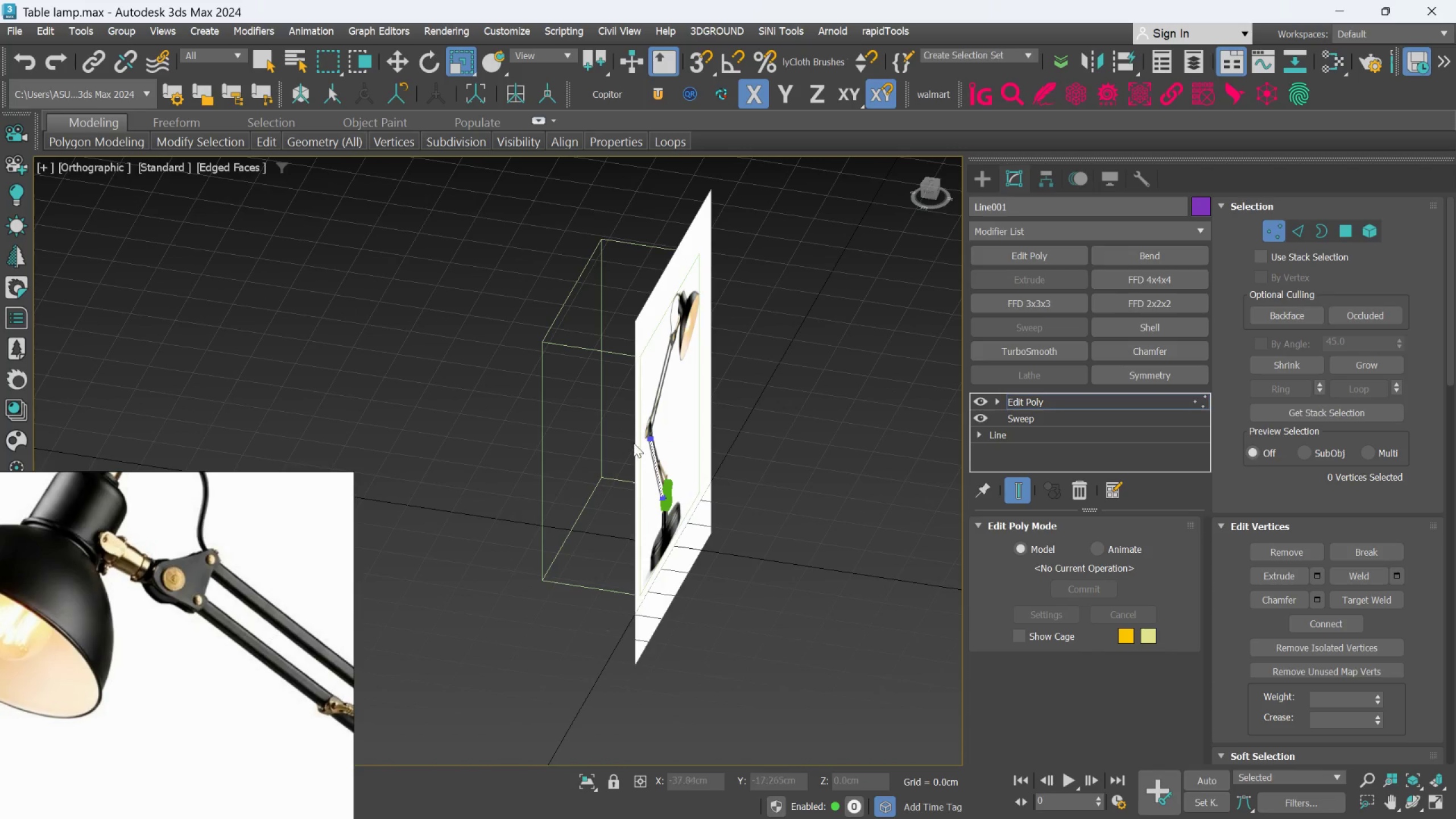 
scroll: coordinate [741, 454], scroll_direction: up, amount: 7.0
 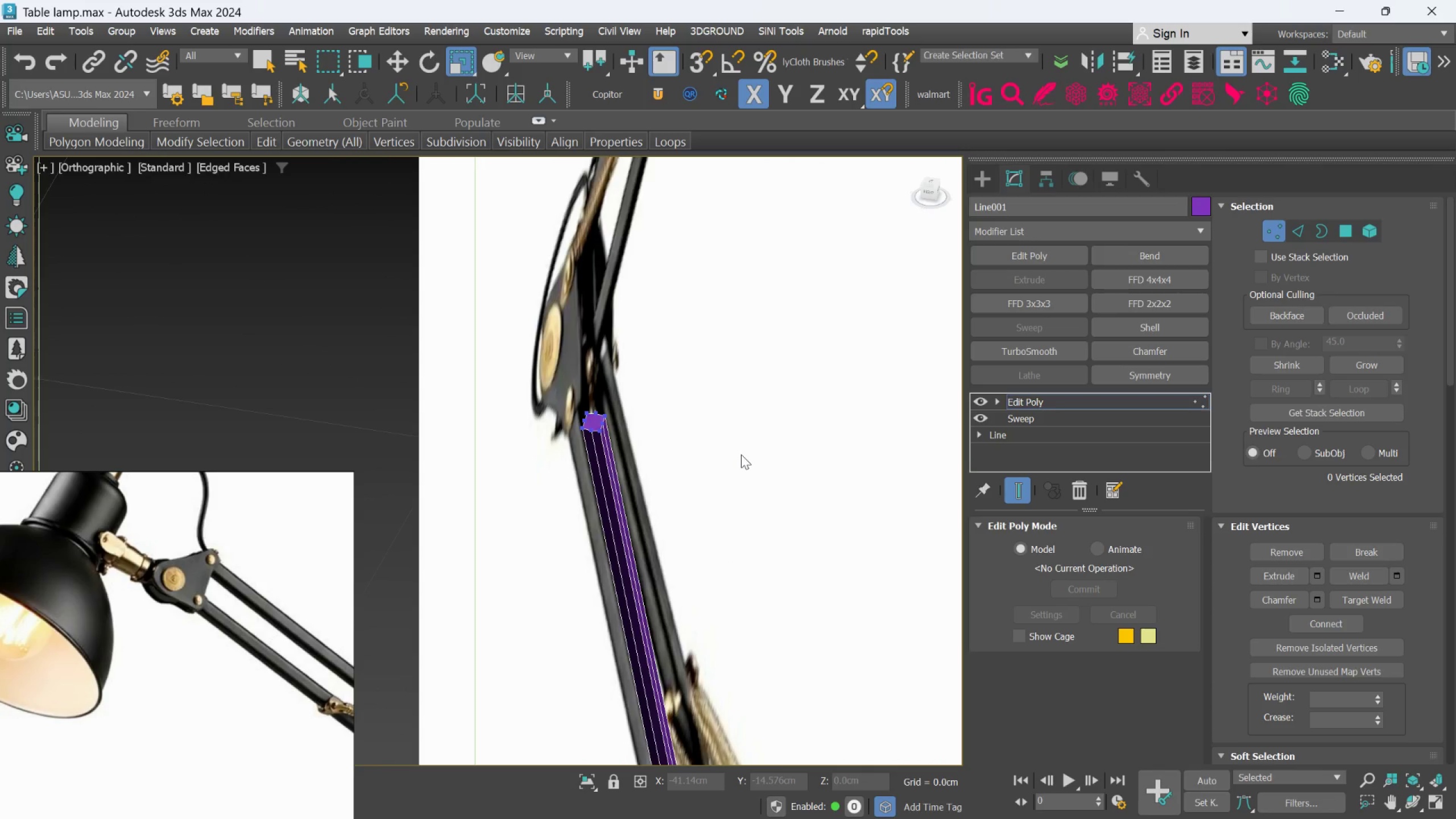 
scroll: coordinate [741, 456], scroll_direction: down, amount: 3.0
 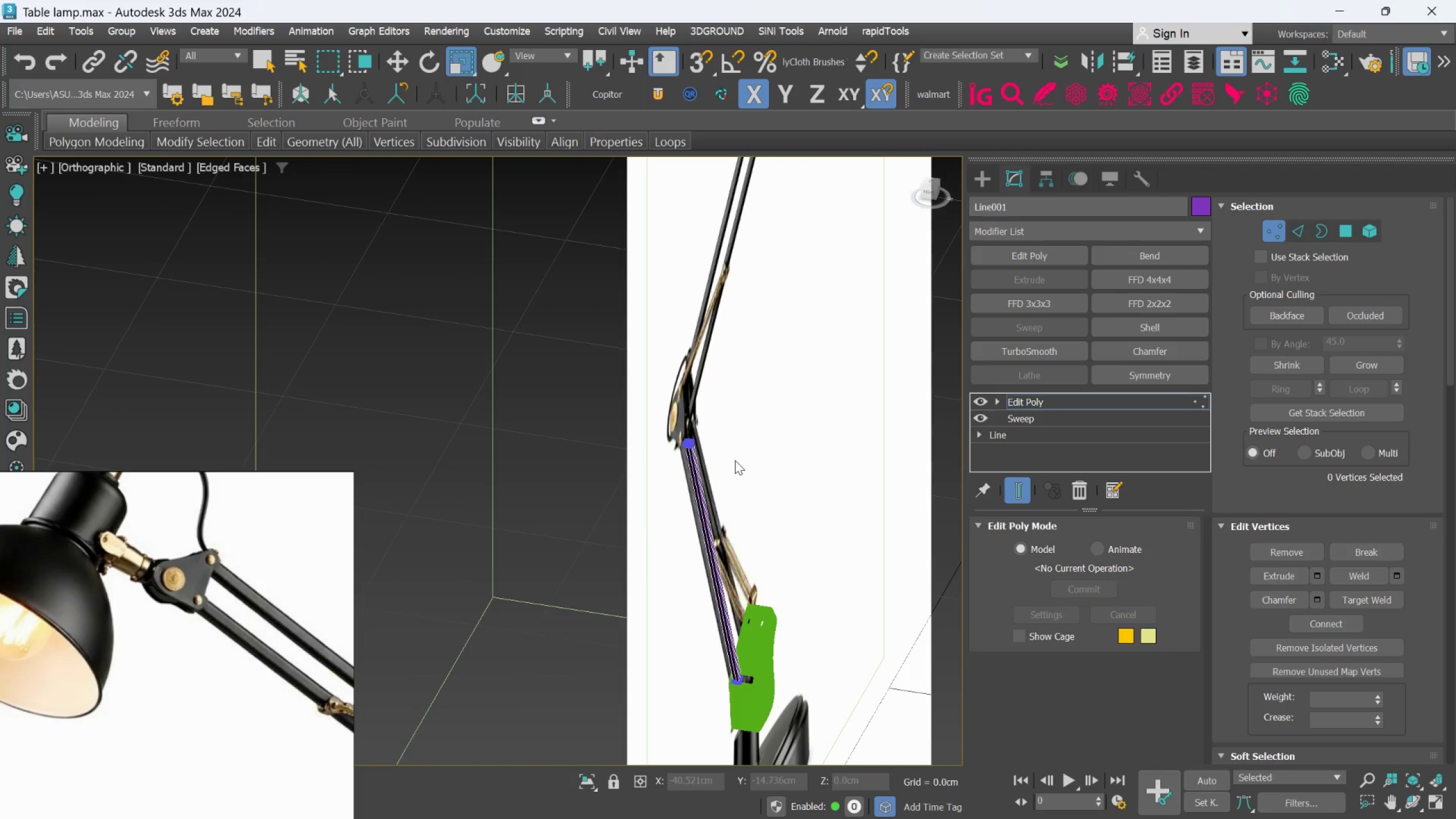 
key(F)
 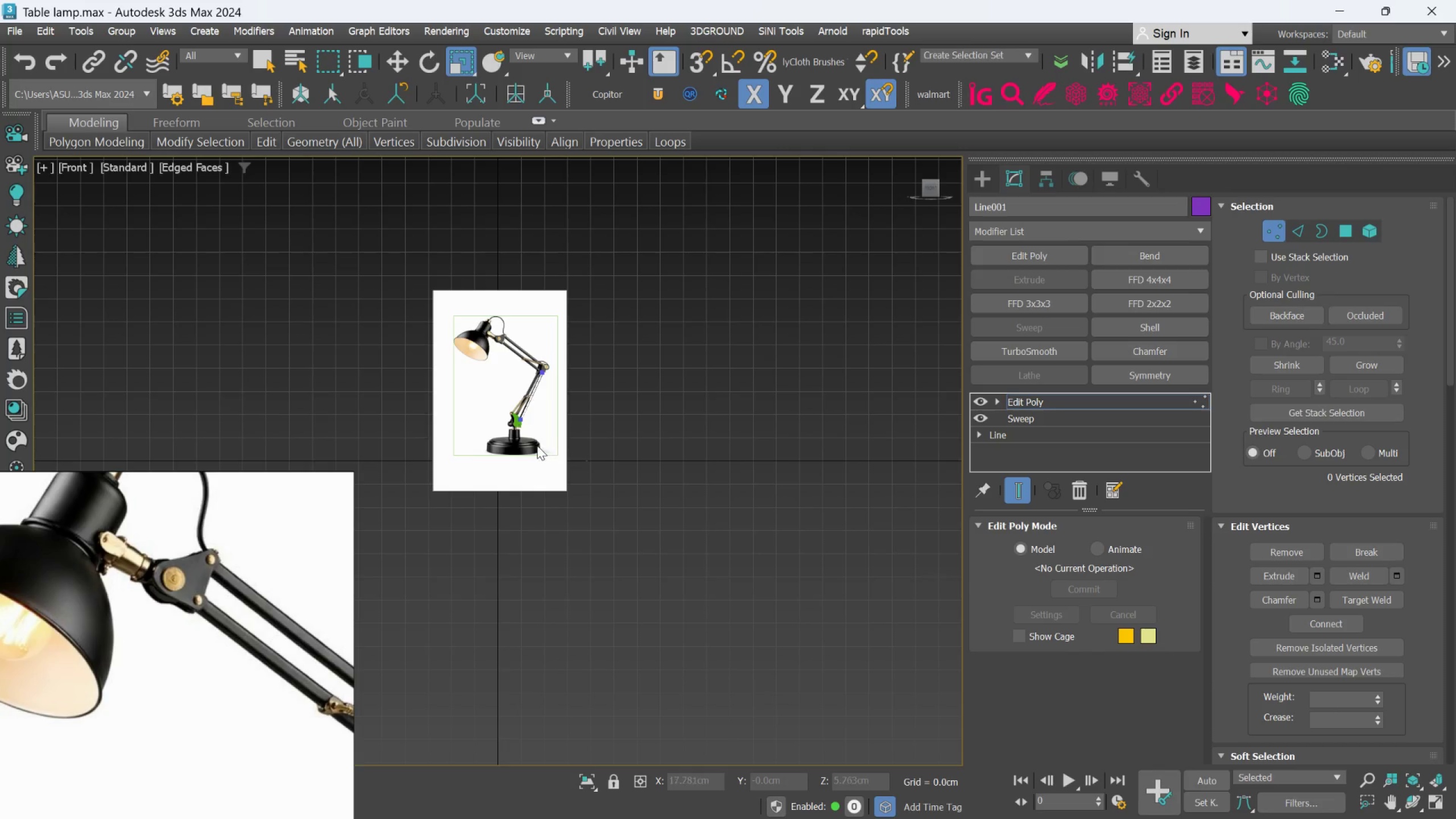 
scroll: coordinate [622, 320], scroll_direction: up, amount: 6.0
 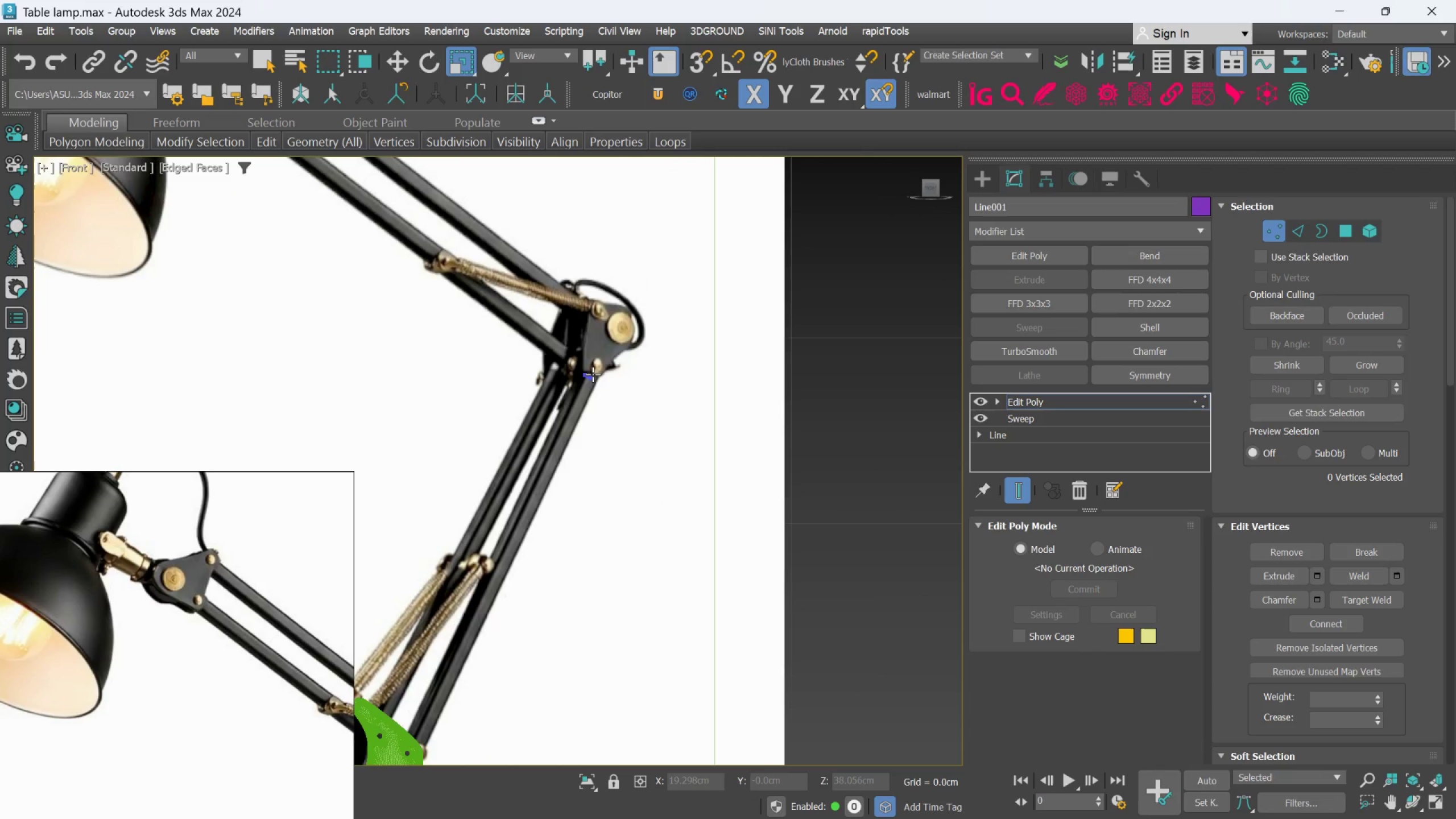 
scroll: coordinate [593, 374], scroll_direction: down, amount: 2.0
 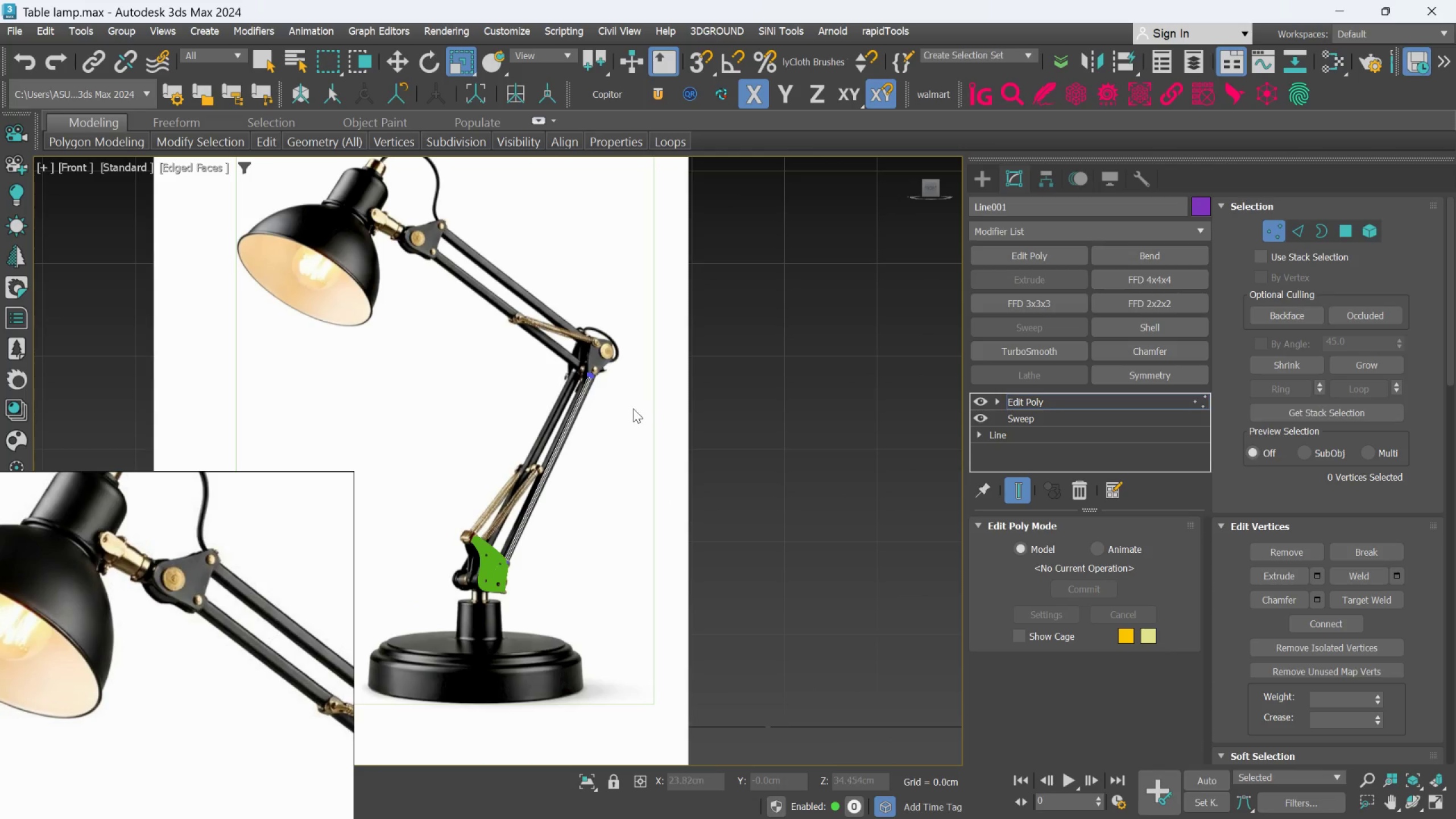 
left_click([633, 408])
 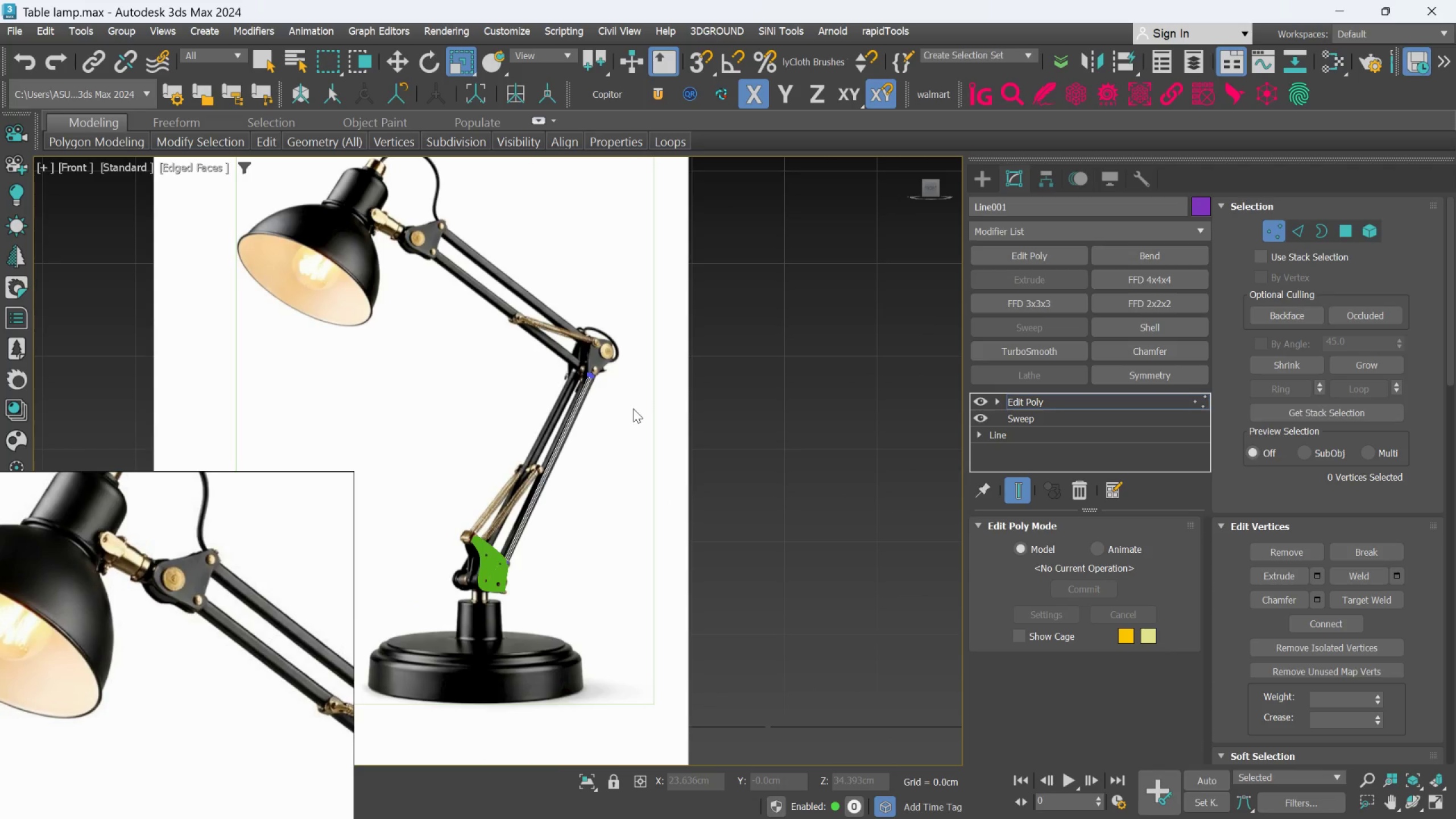 
scroll: coordinate [633, 408], scroll_direction: down, amount: 1.0
 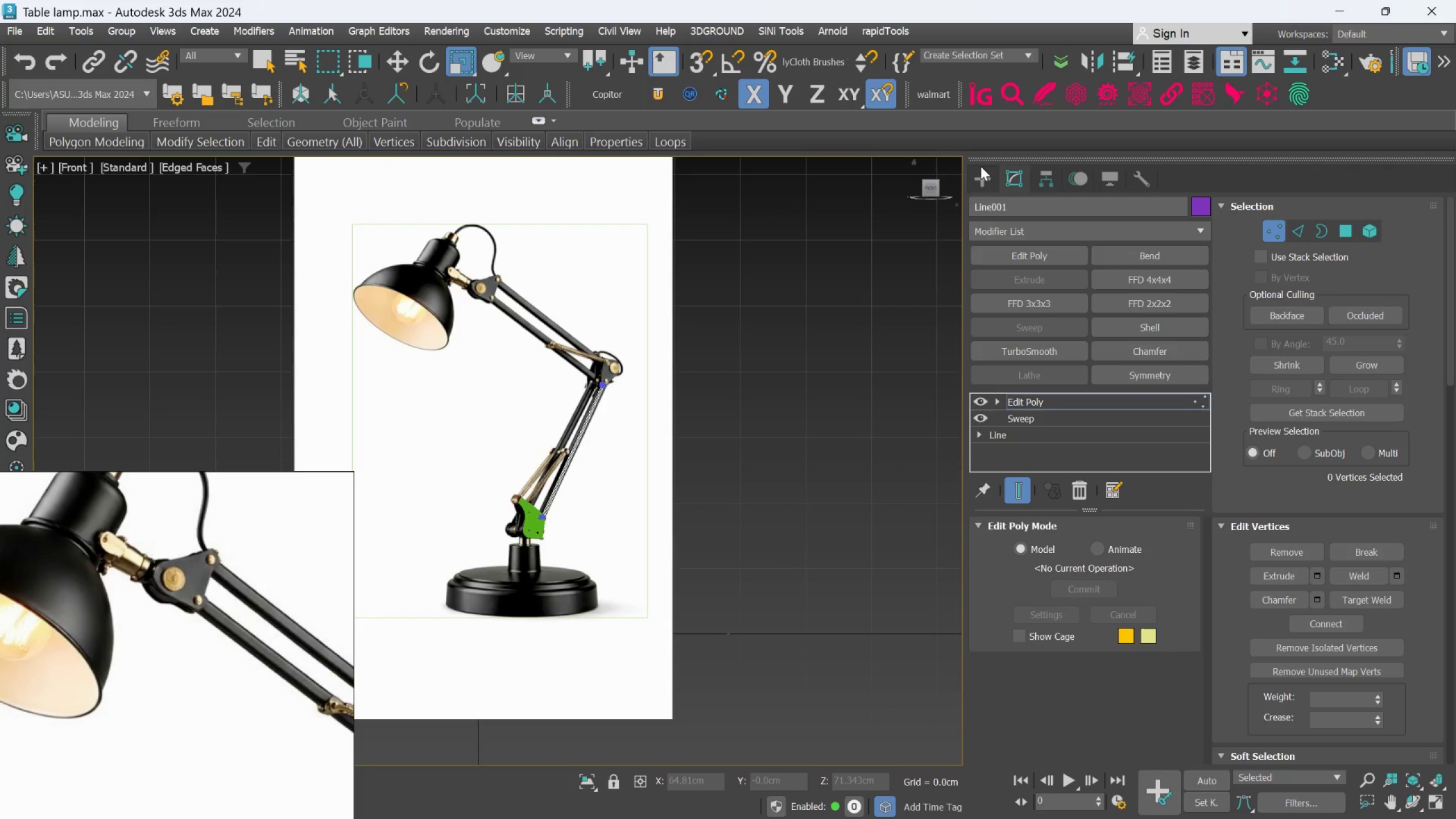 
left_click([984, 187])
 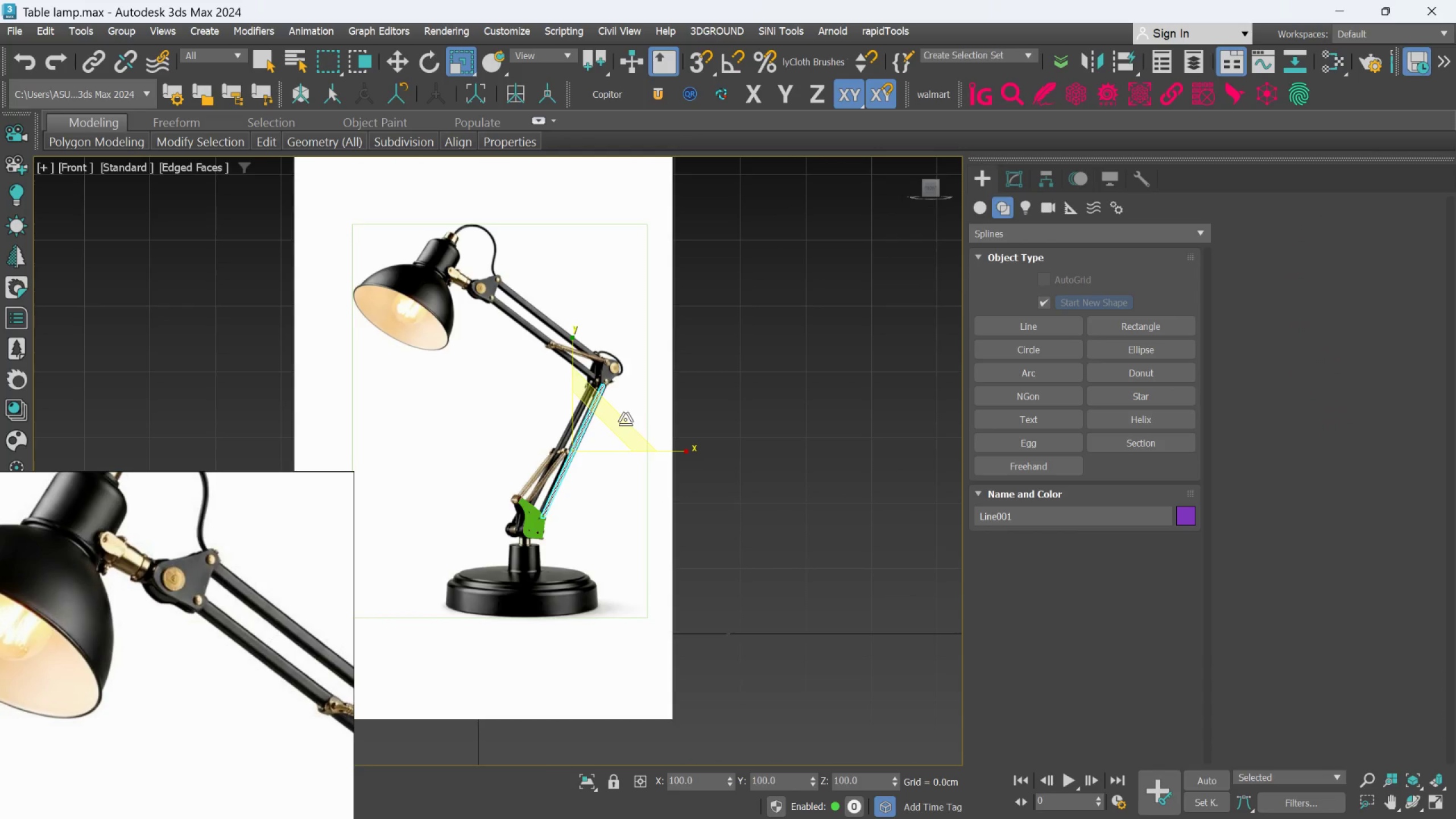 
left_click([634, 409])
 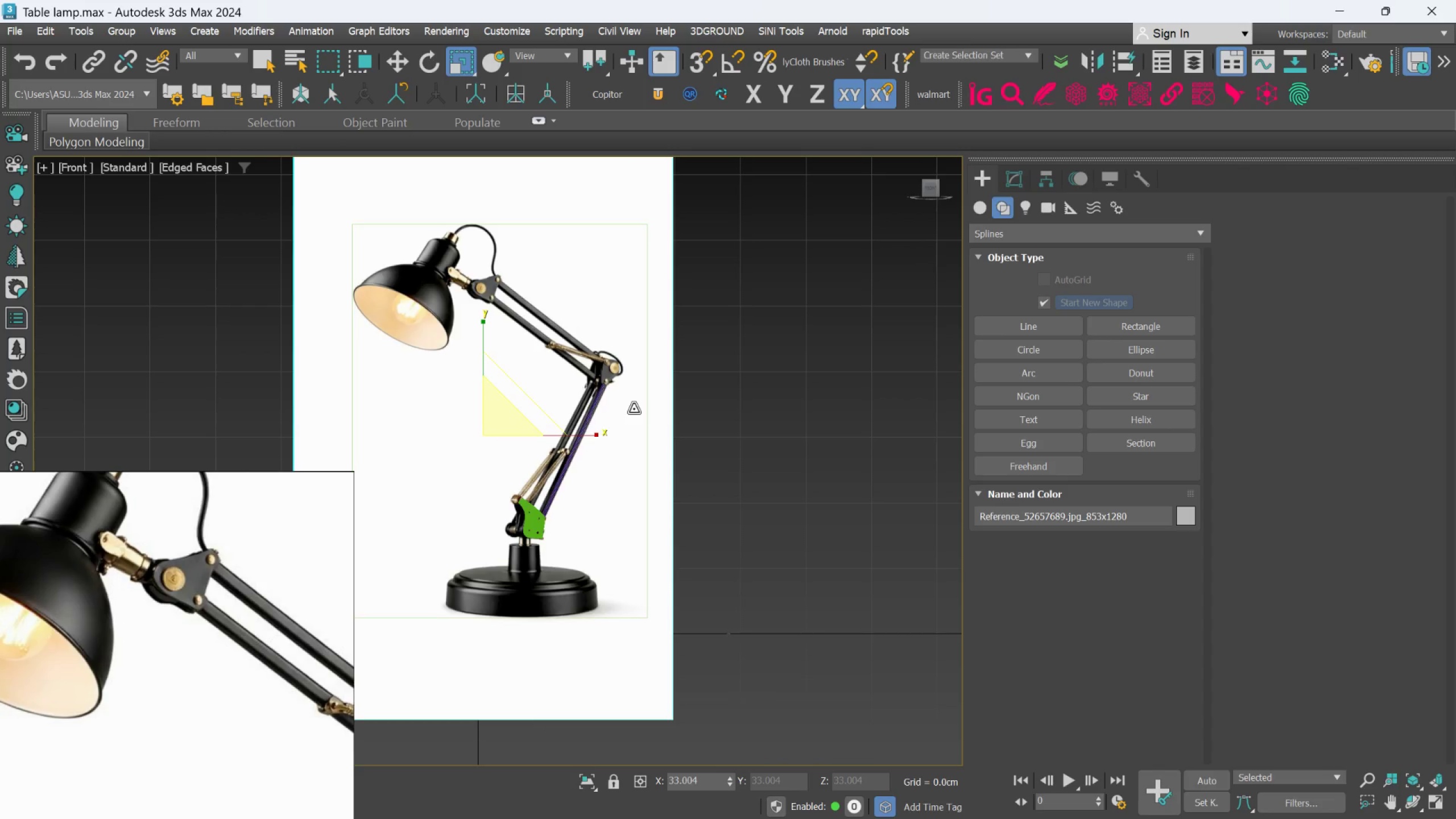 
hold_key(key=AltLeft, duration=0.59)
 